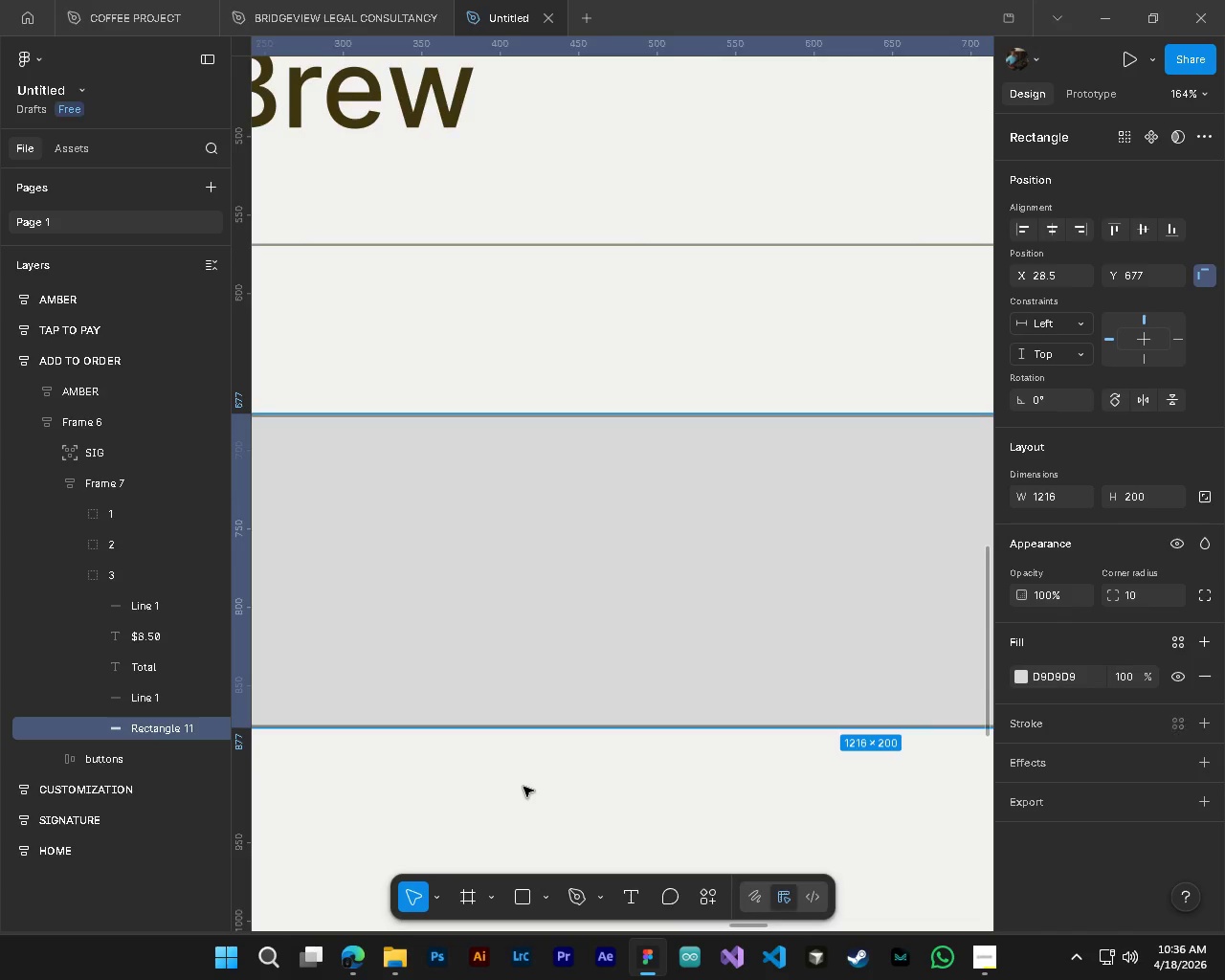 
hold_key(key=ControlLeft, duration=0.73)
 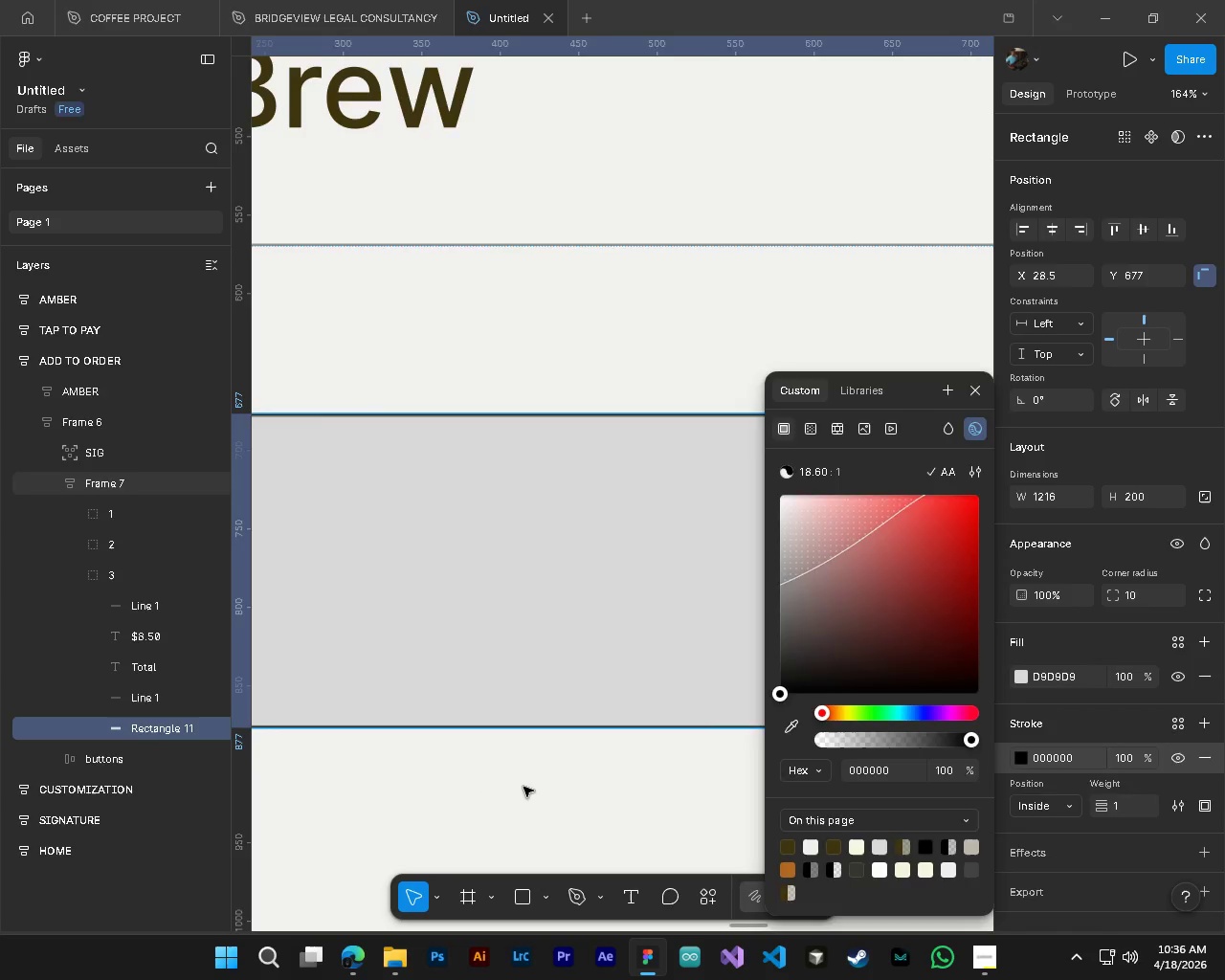 
key(Control+Z)
 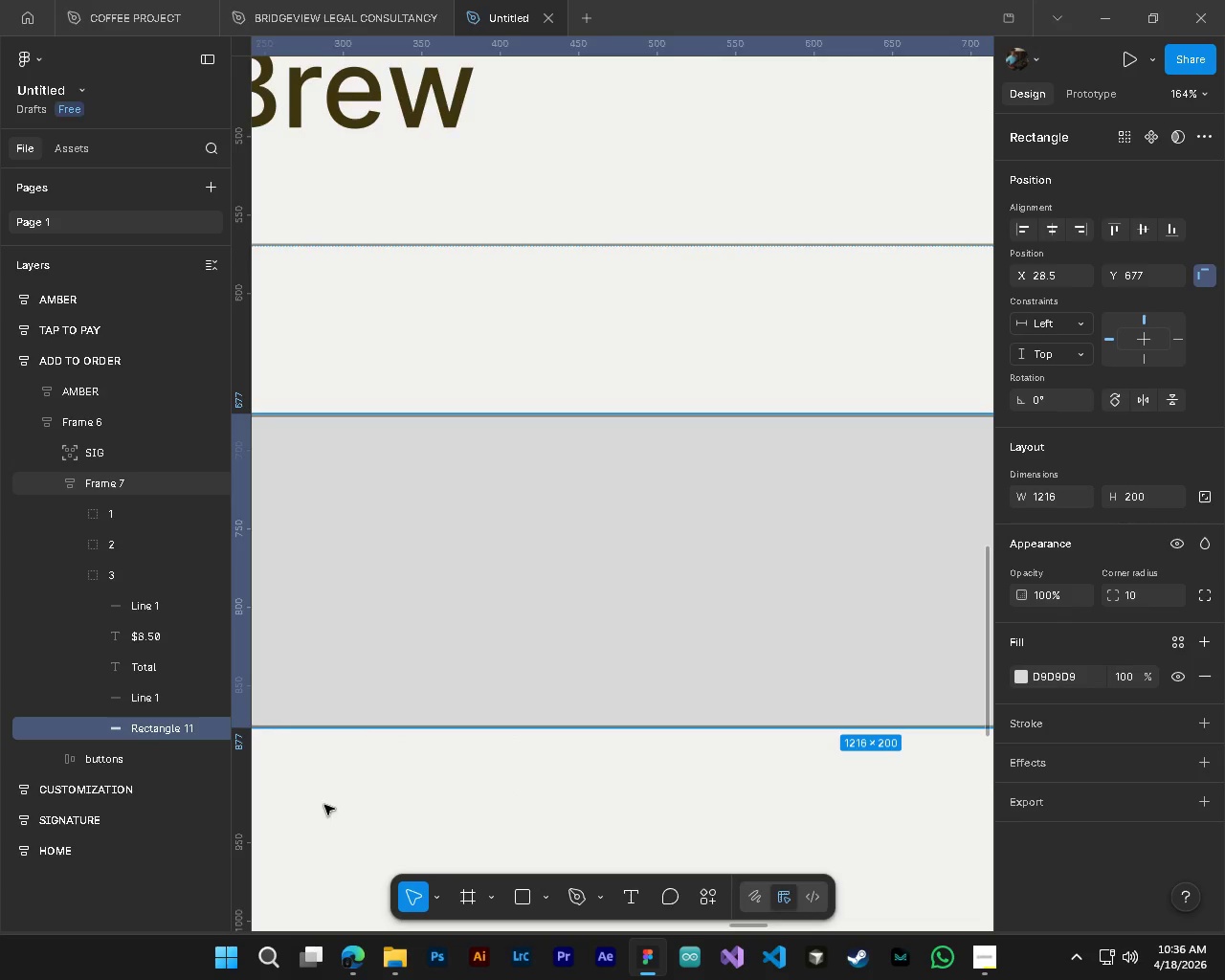 
left_click([328, 804])
 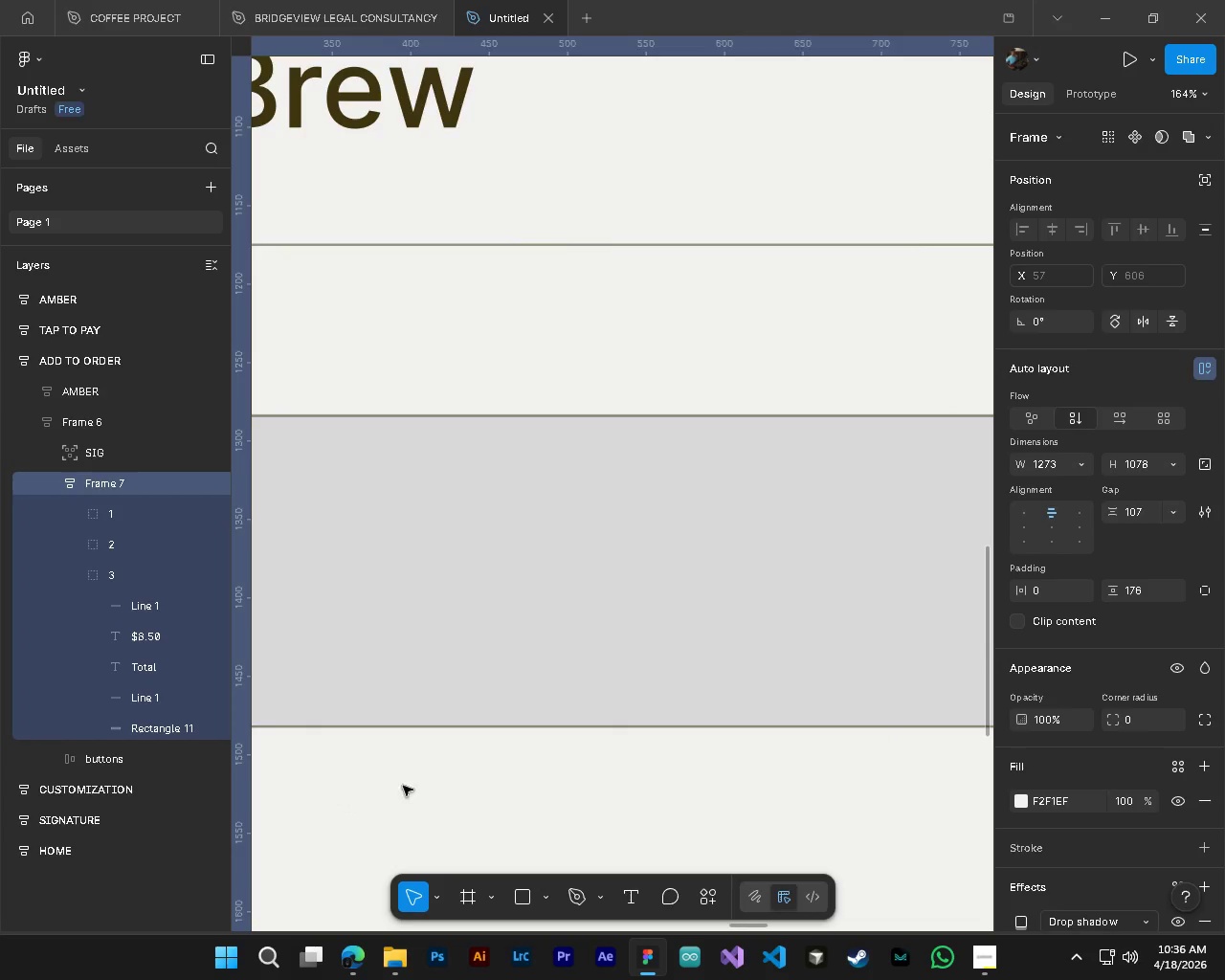 
hold_key(key=ControlLeft, duration=0.47)
 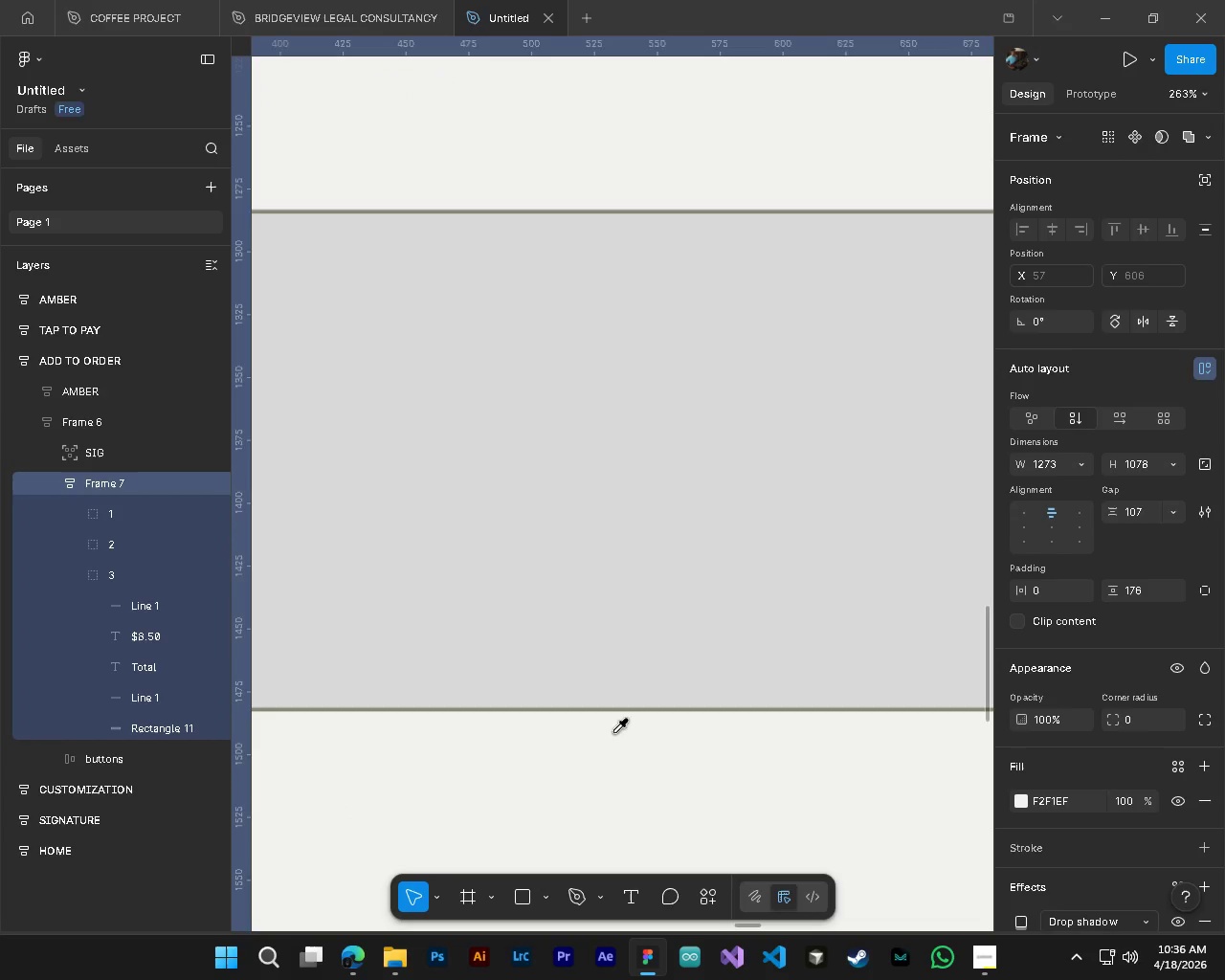 
key(Alt+Control+AltLeft)
 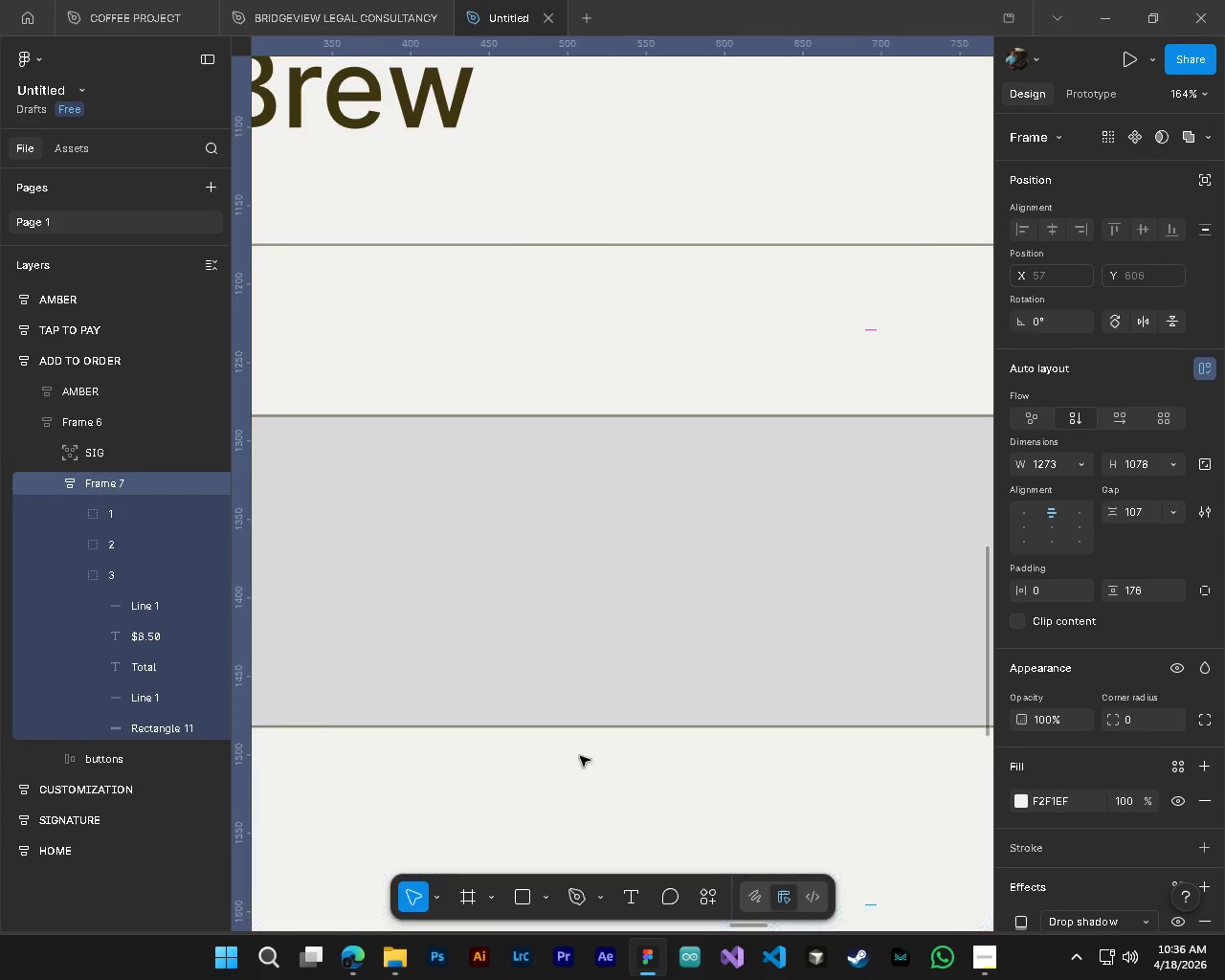 
key(Alt+Control+AltLeft)
 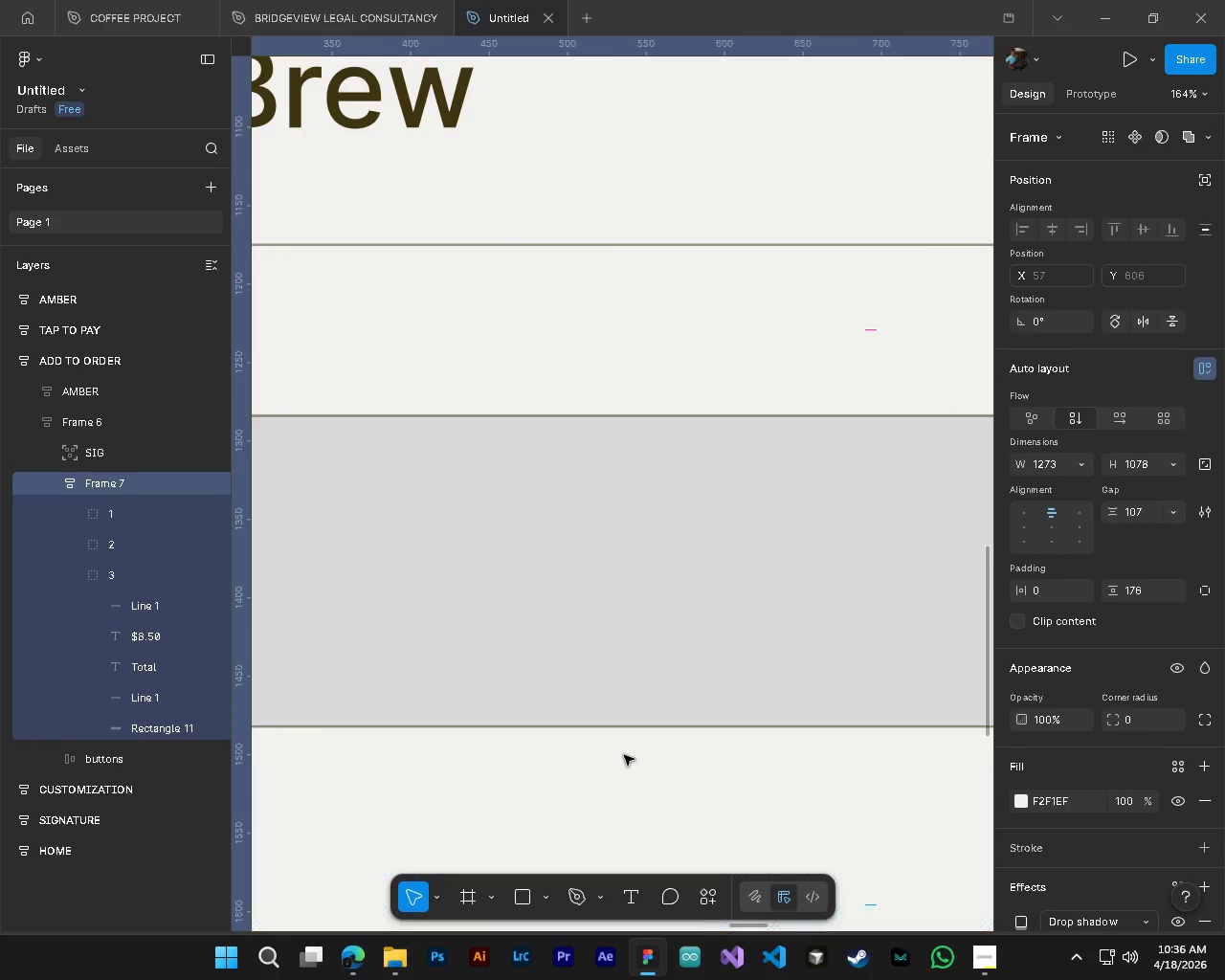 
key(Alt+Control+AltLeft)
 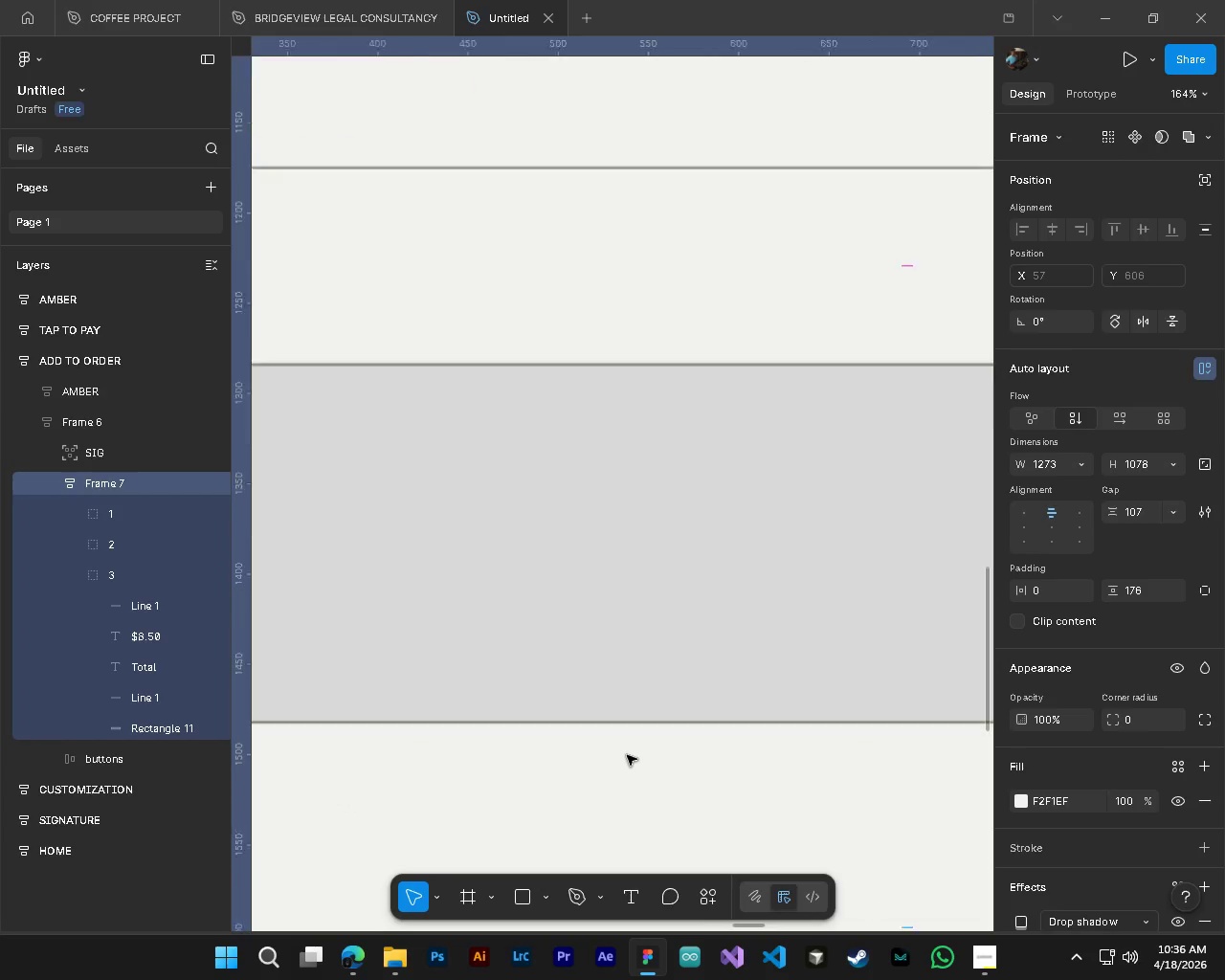 
key(Alt+Control+AltLeft)
 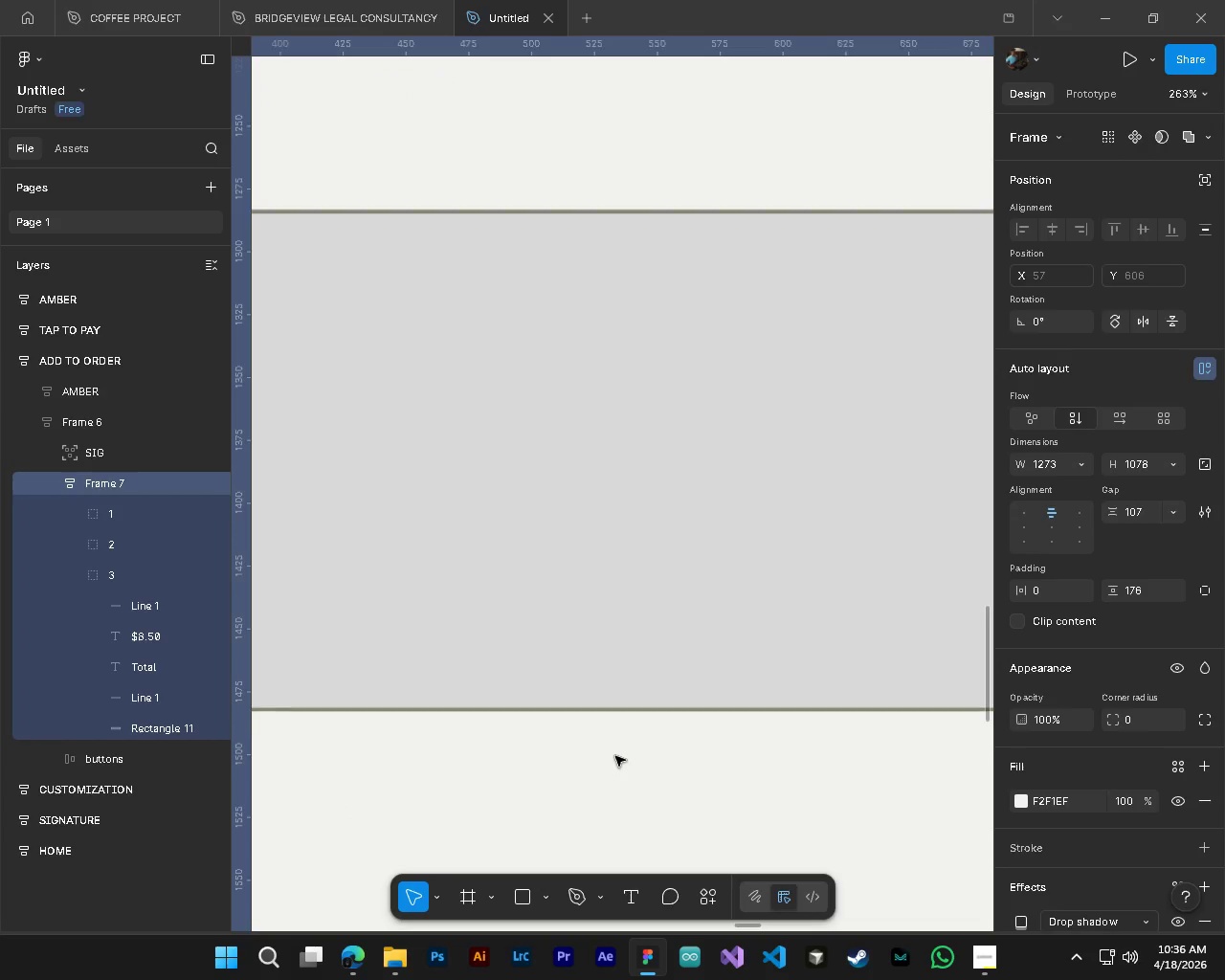 
scroll: coordinate [627, 755], scroll_direction: up, amount: 5.0
 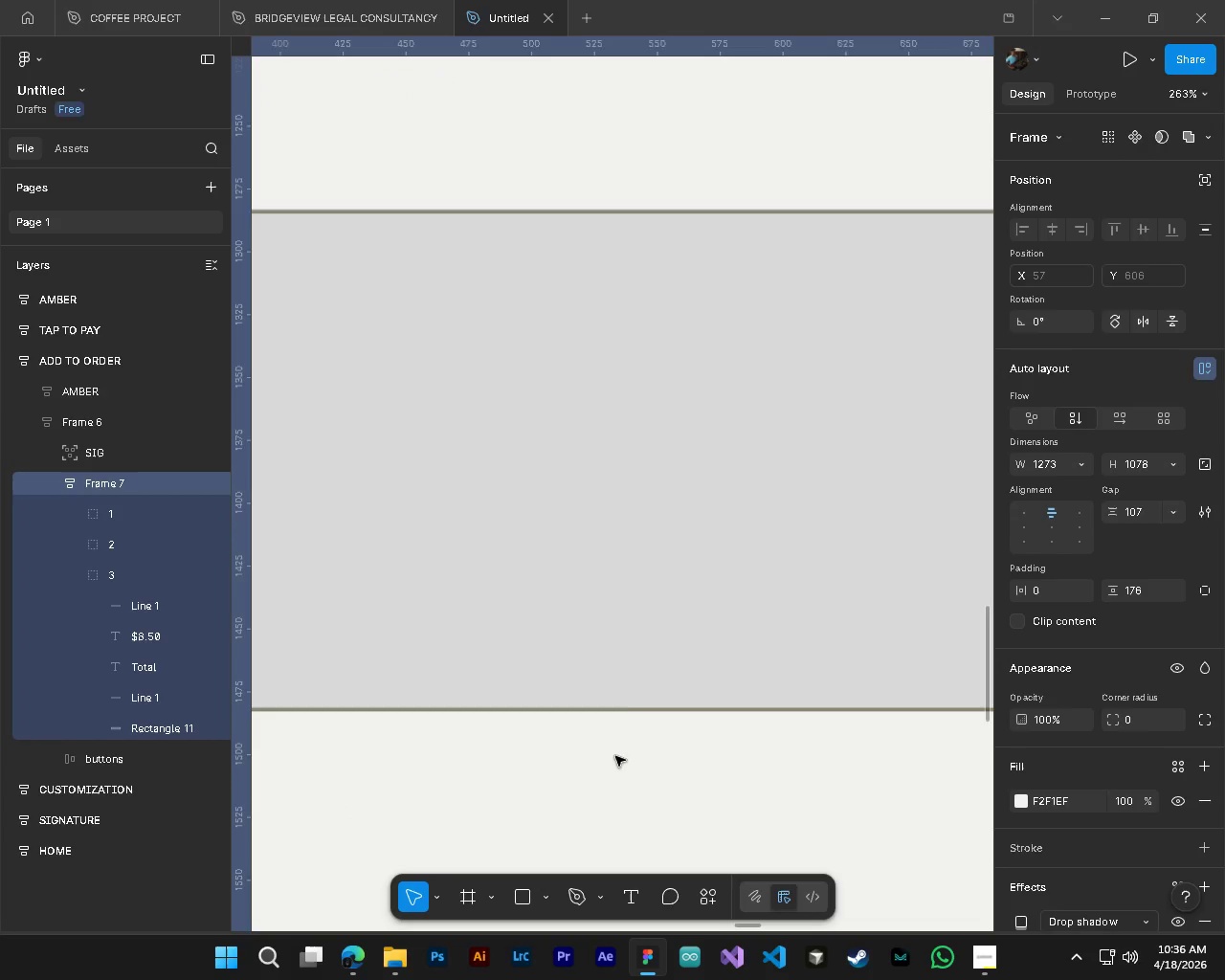 
key(I)
 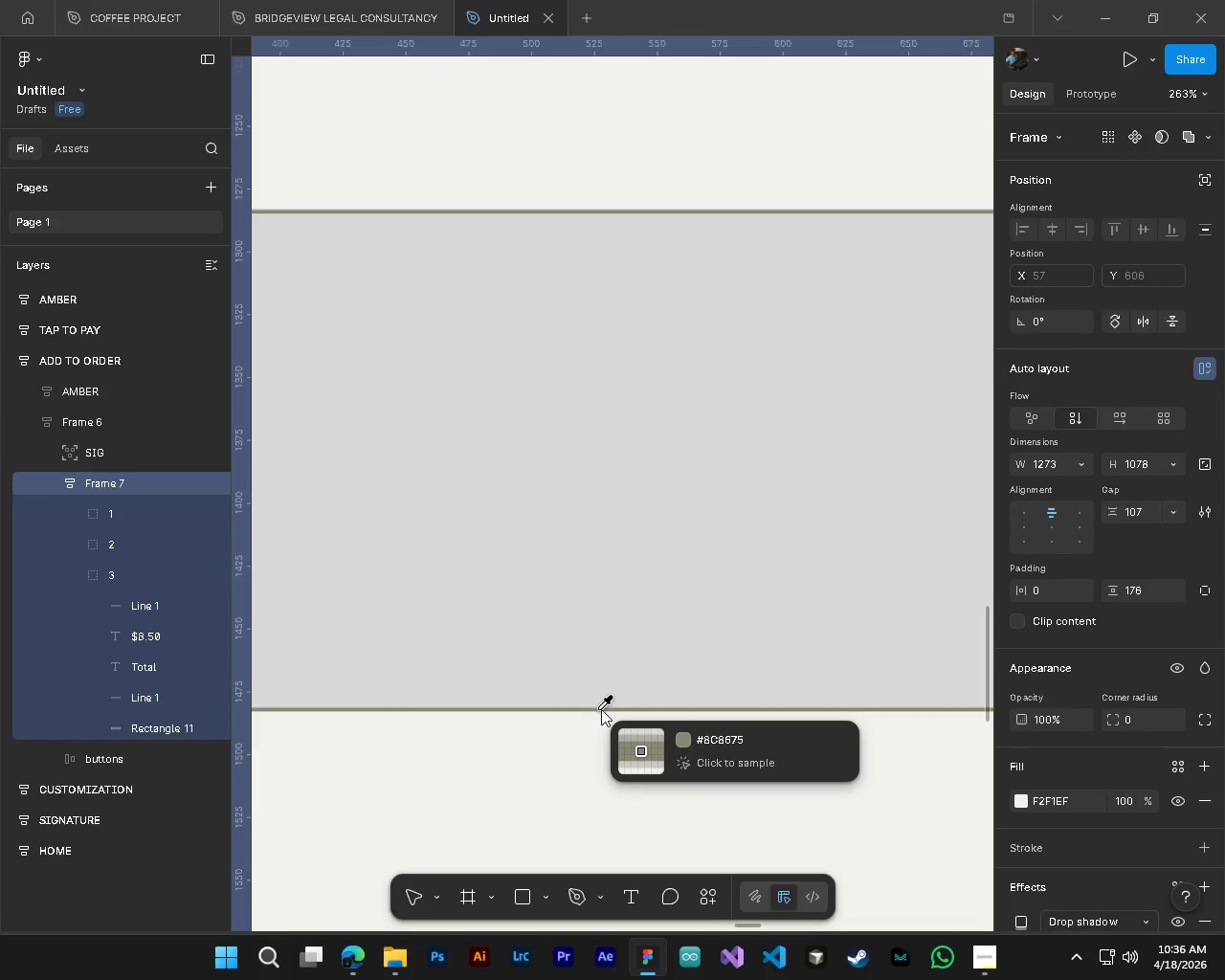 
left_click([602, 710])
 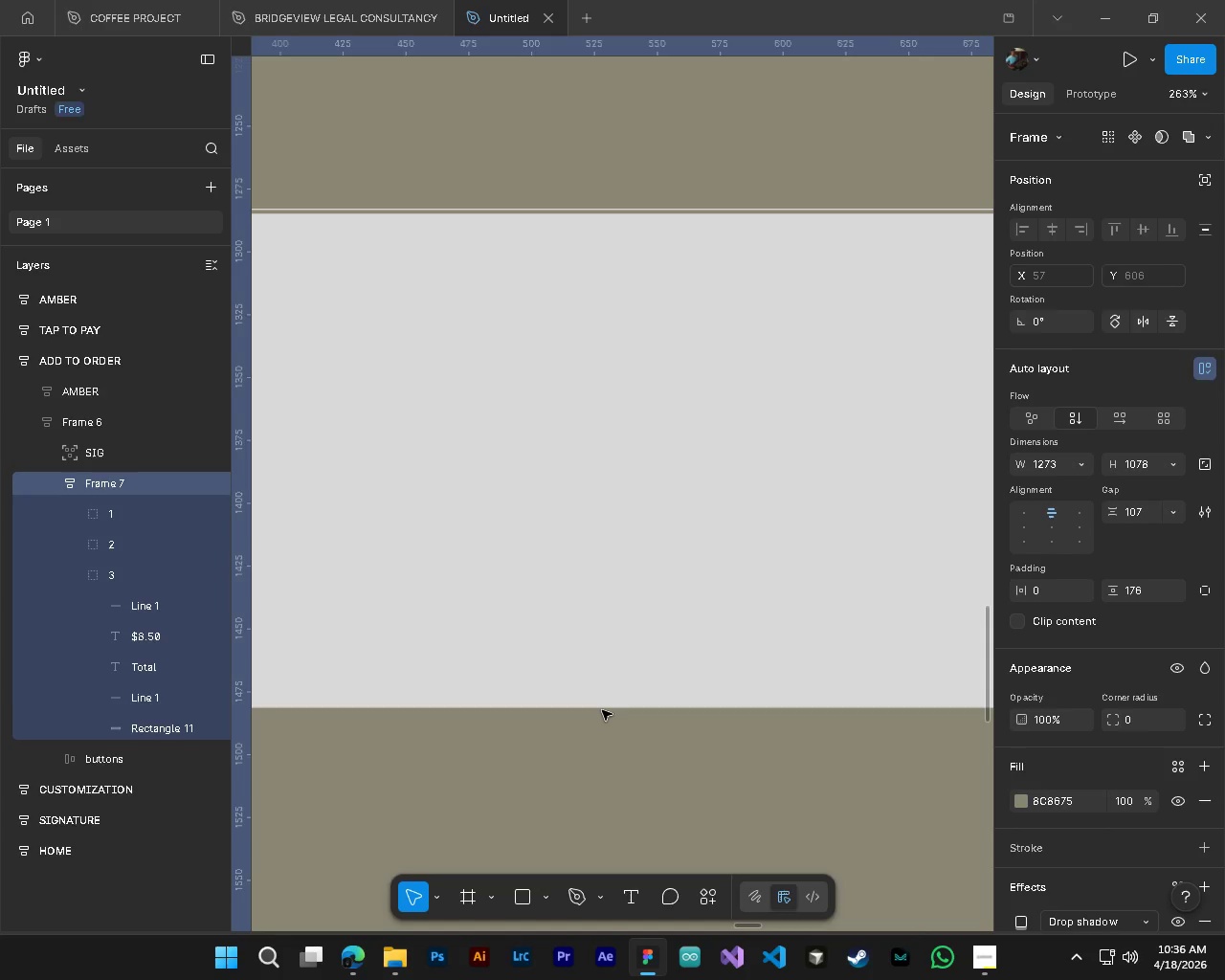 
key(Control+ControlLeft)
 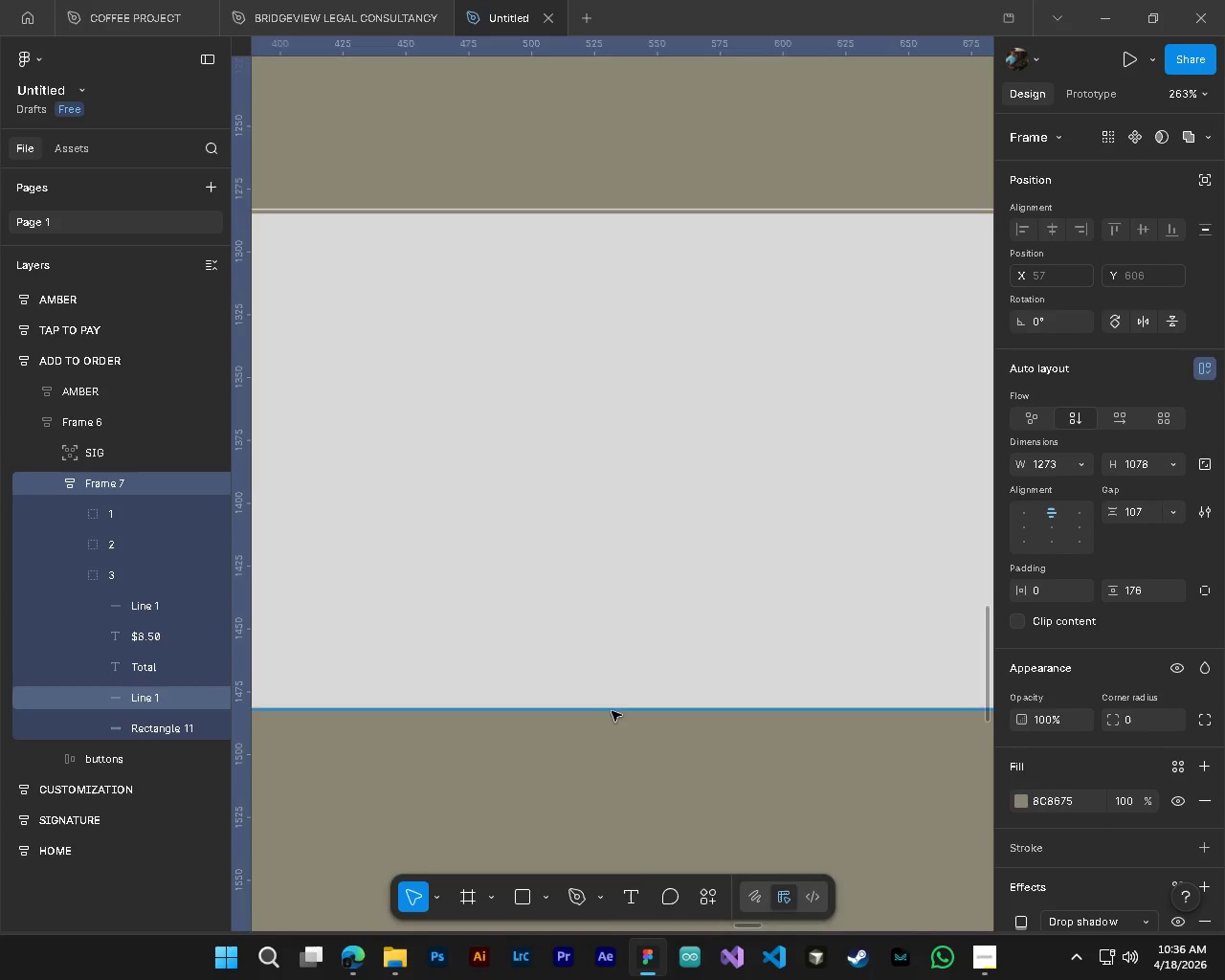 
key(Control+Z)
 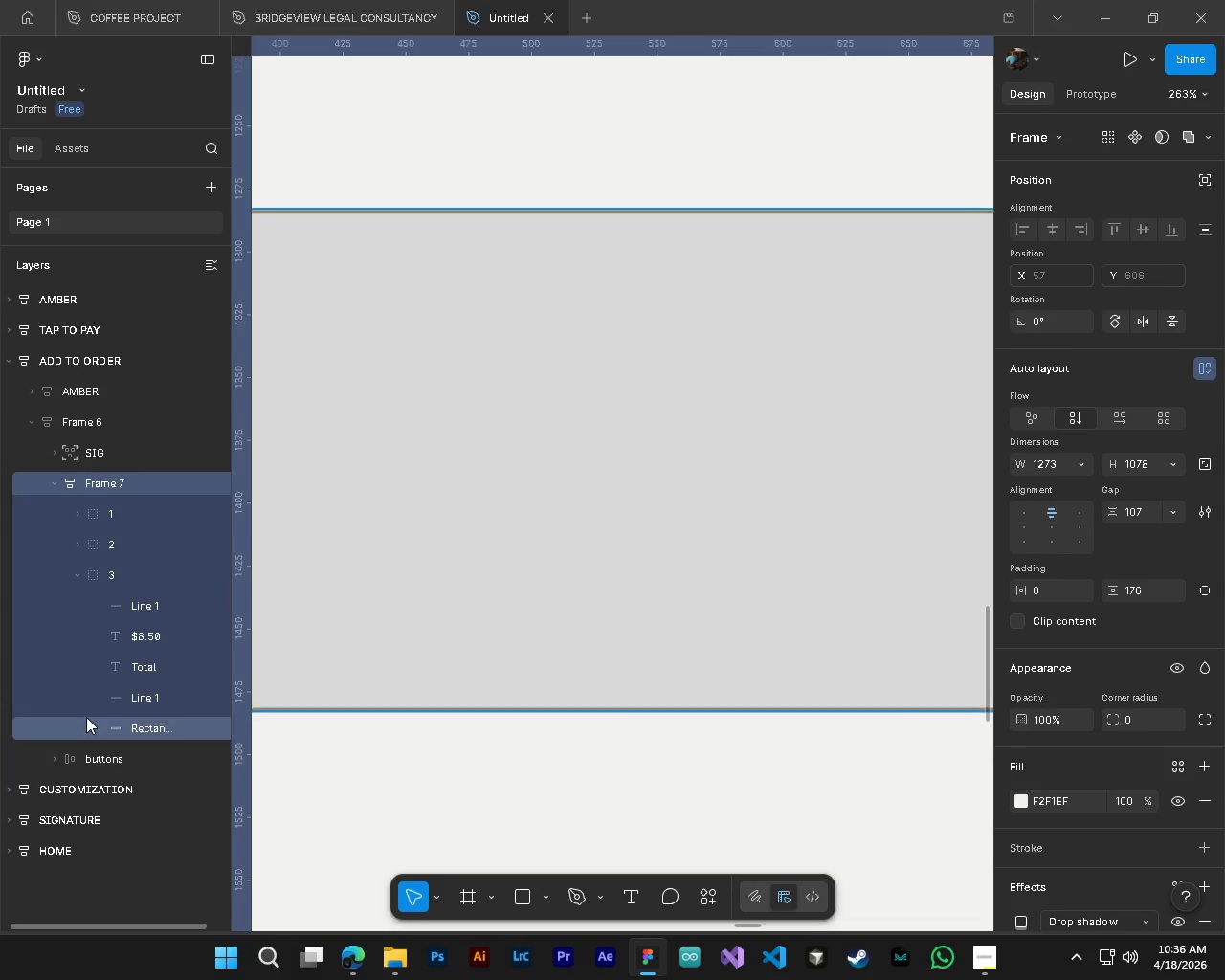 
left_click([103, 731])
 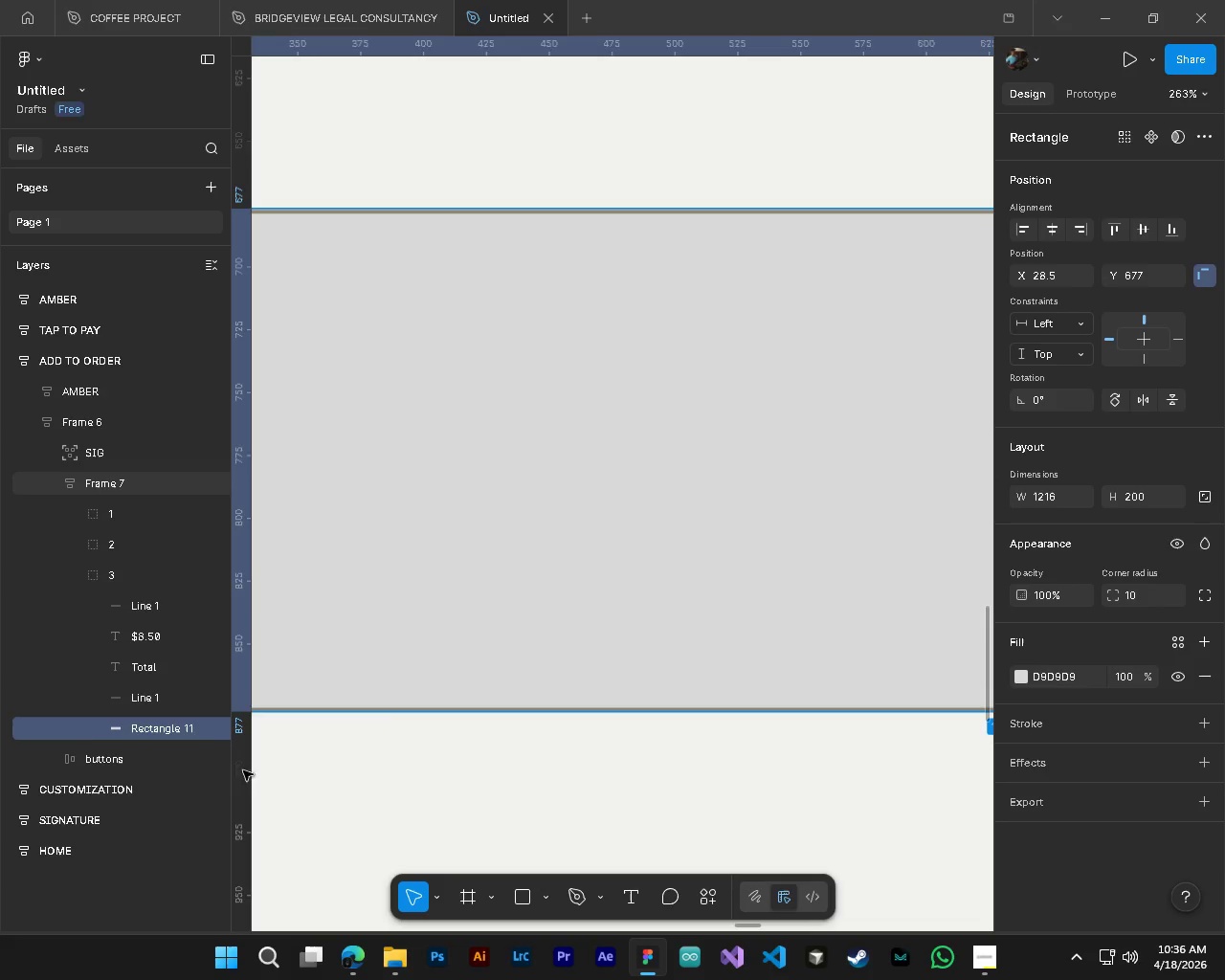 
left_click([165, 707])
 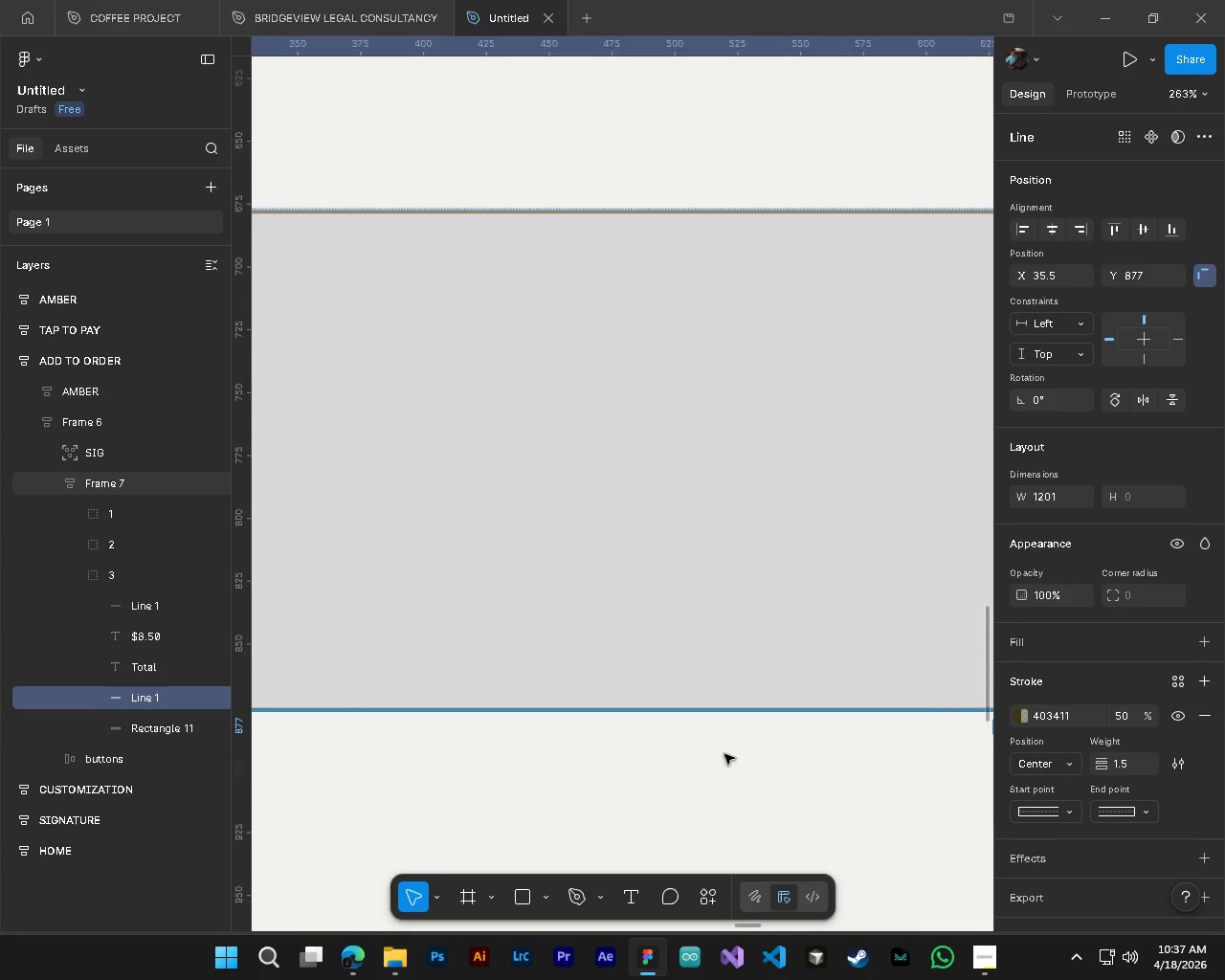 
key(I)
 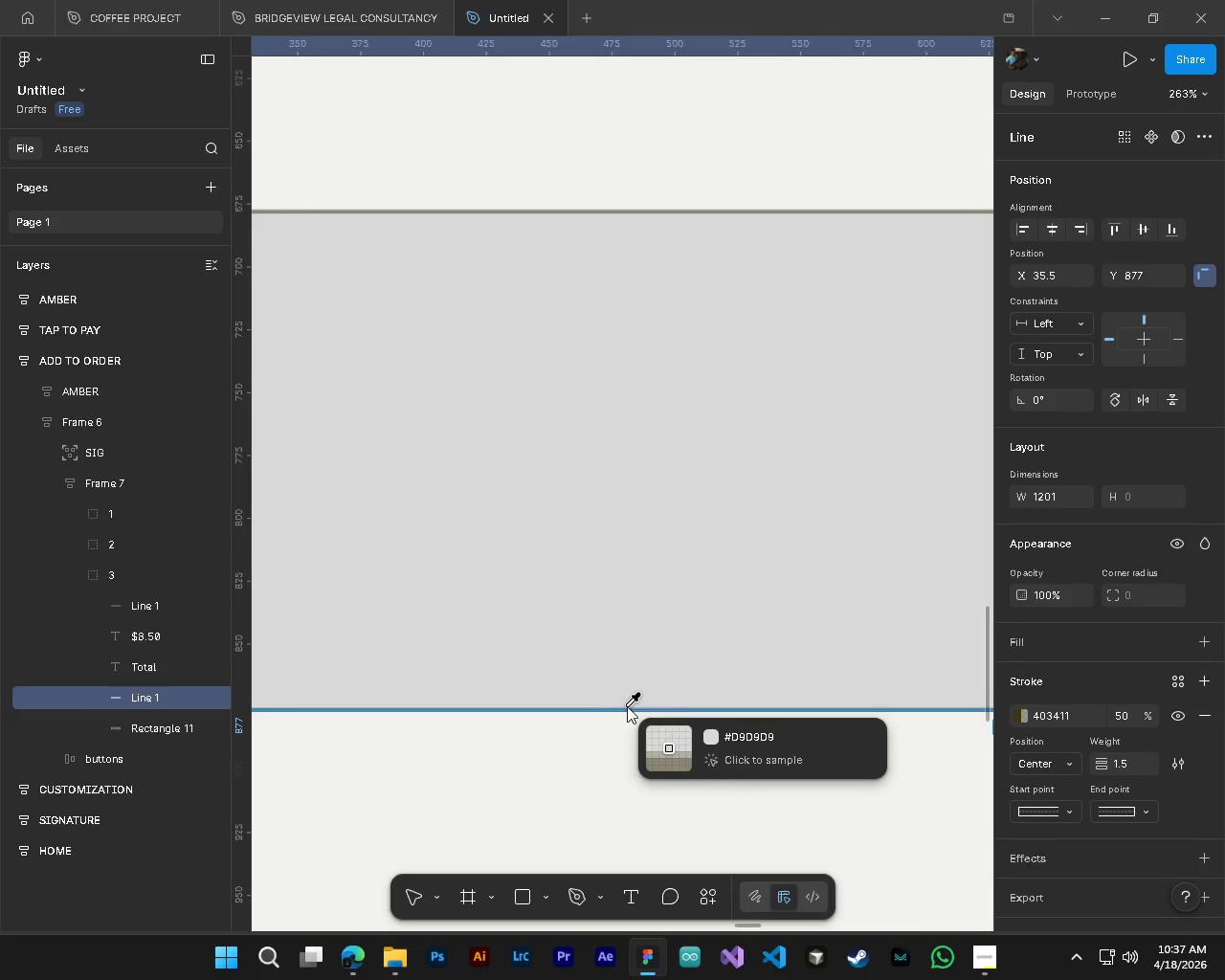 
left_click([629, 708])
 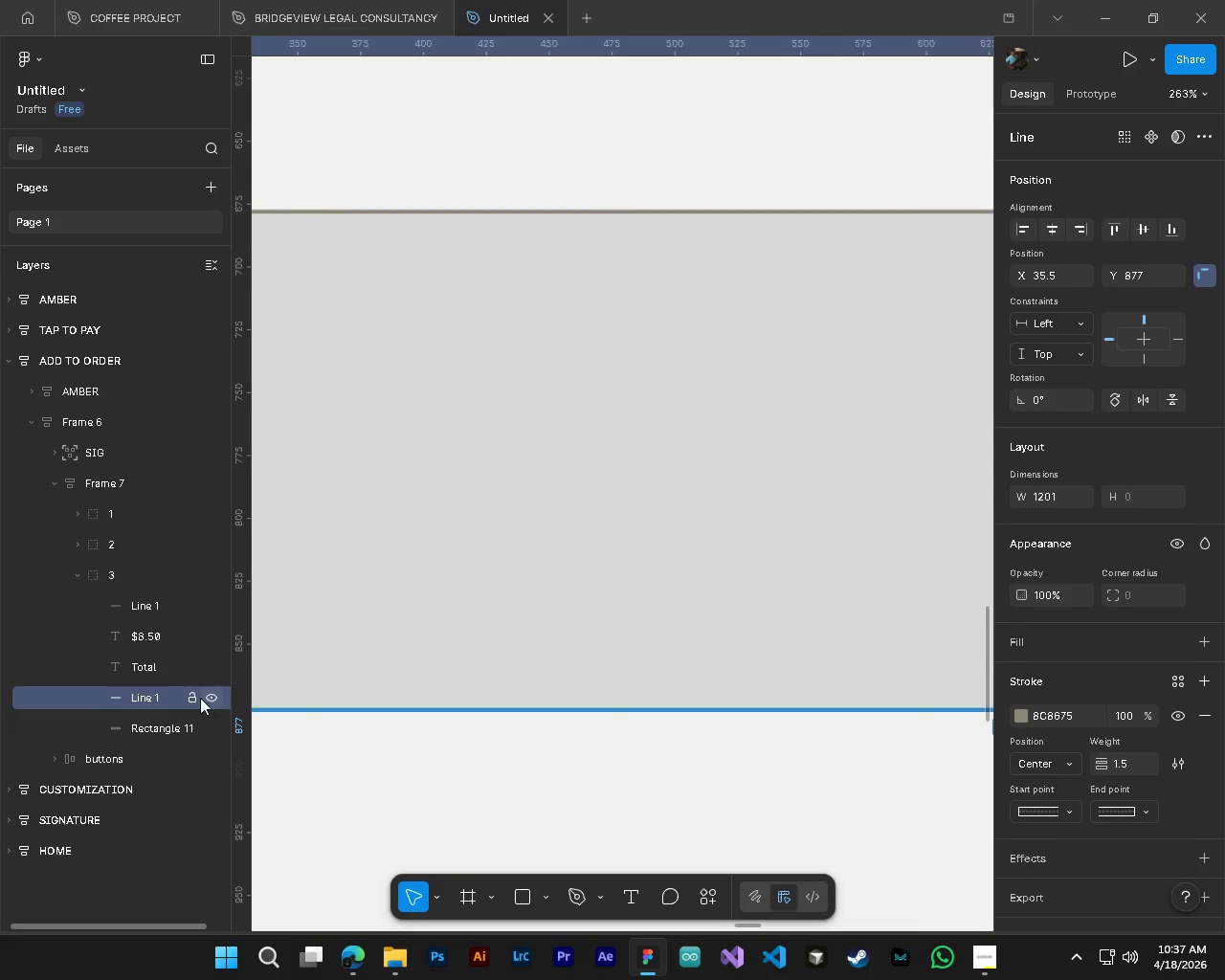 
left_click([156, 740])
 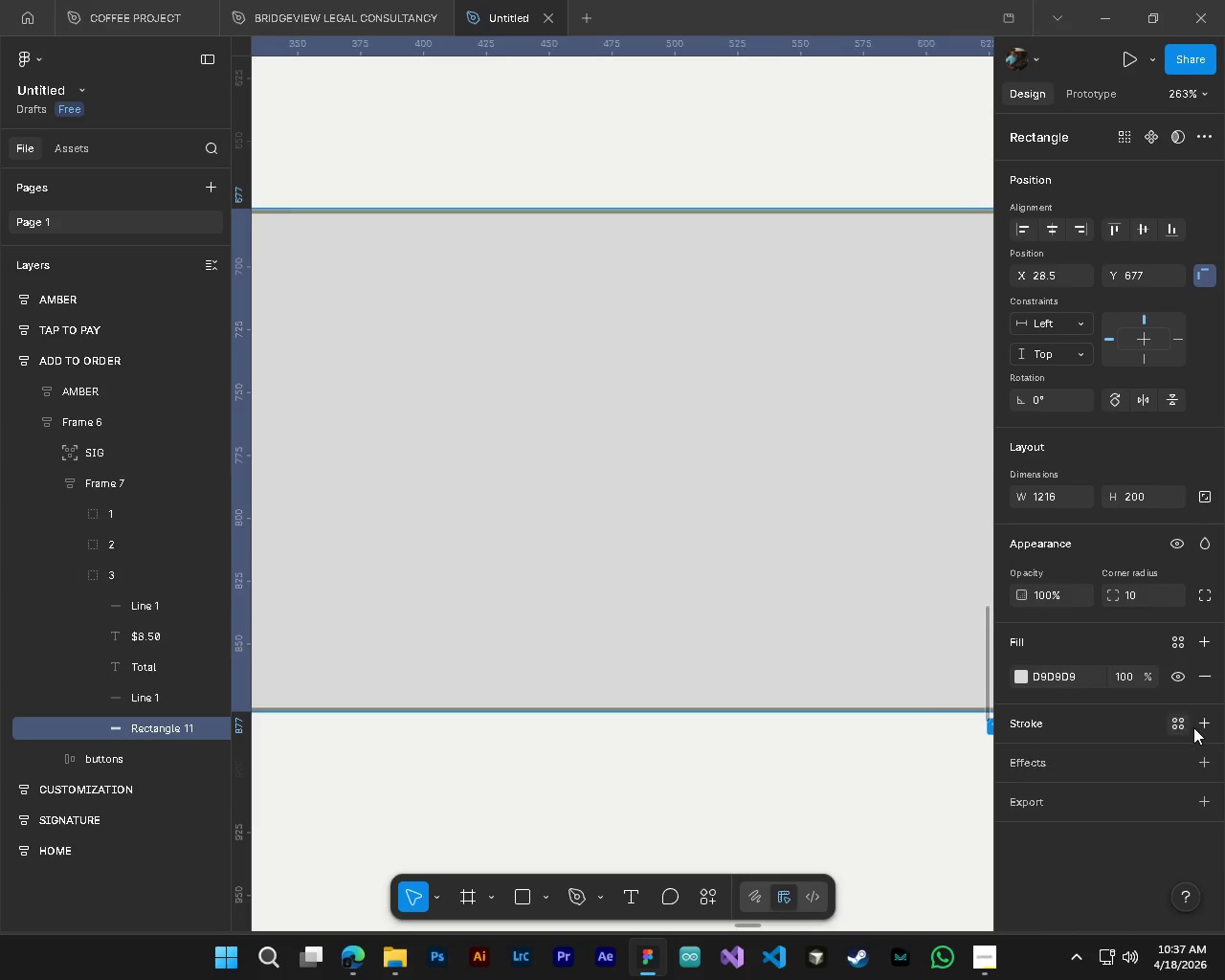 
left_click([1205, 727])
 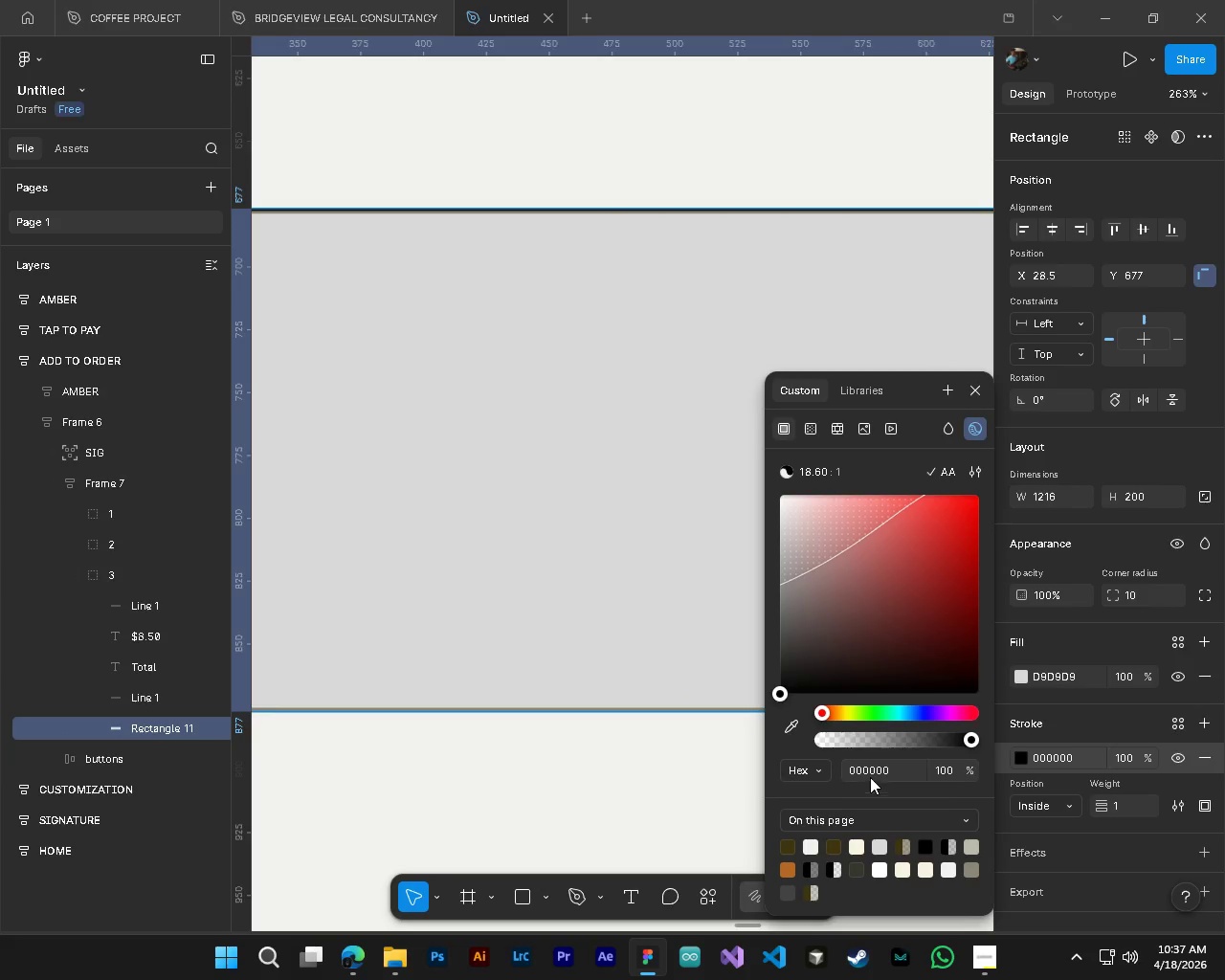 
left_click([881, 771])
 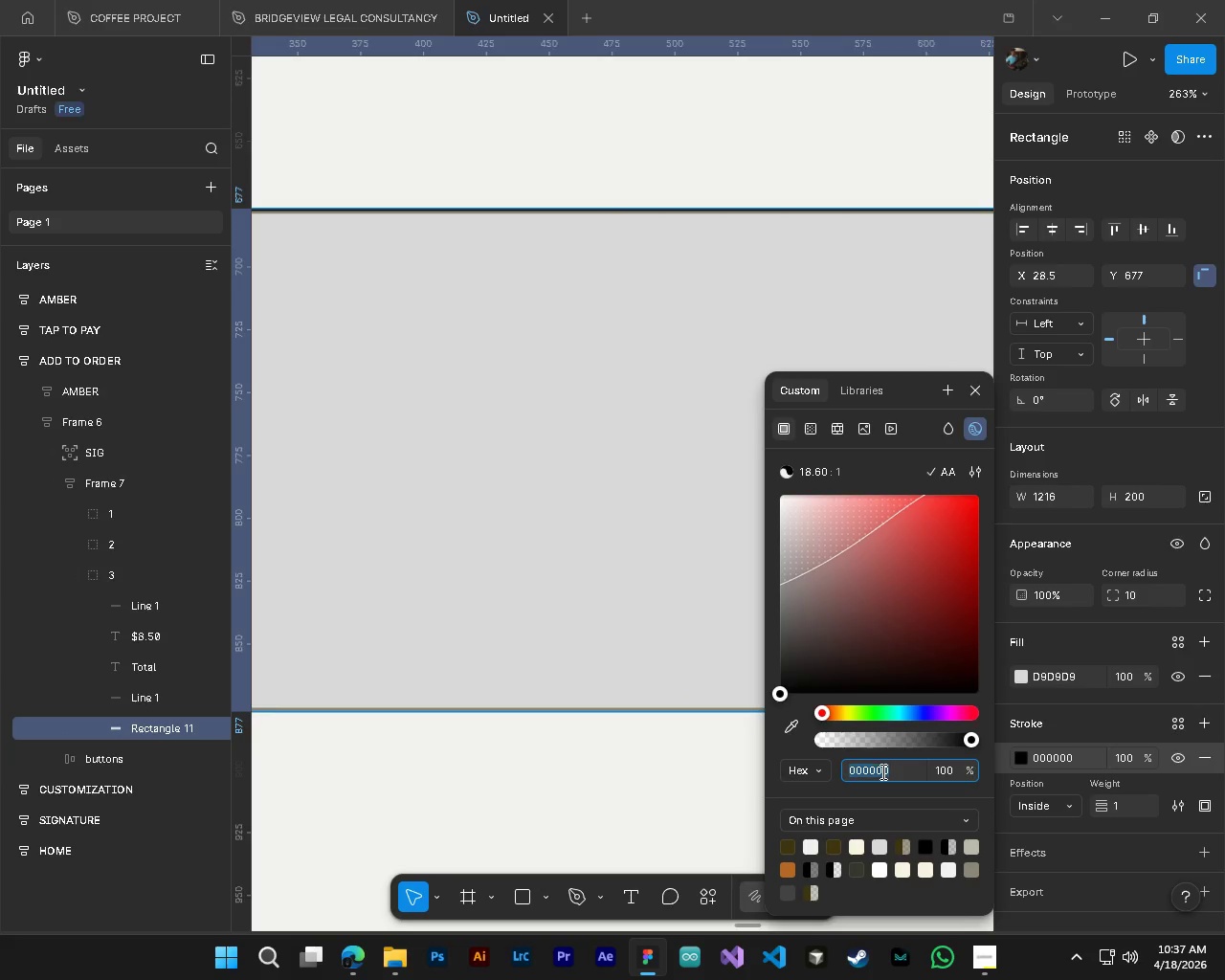 
key(Control+V)
 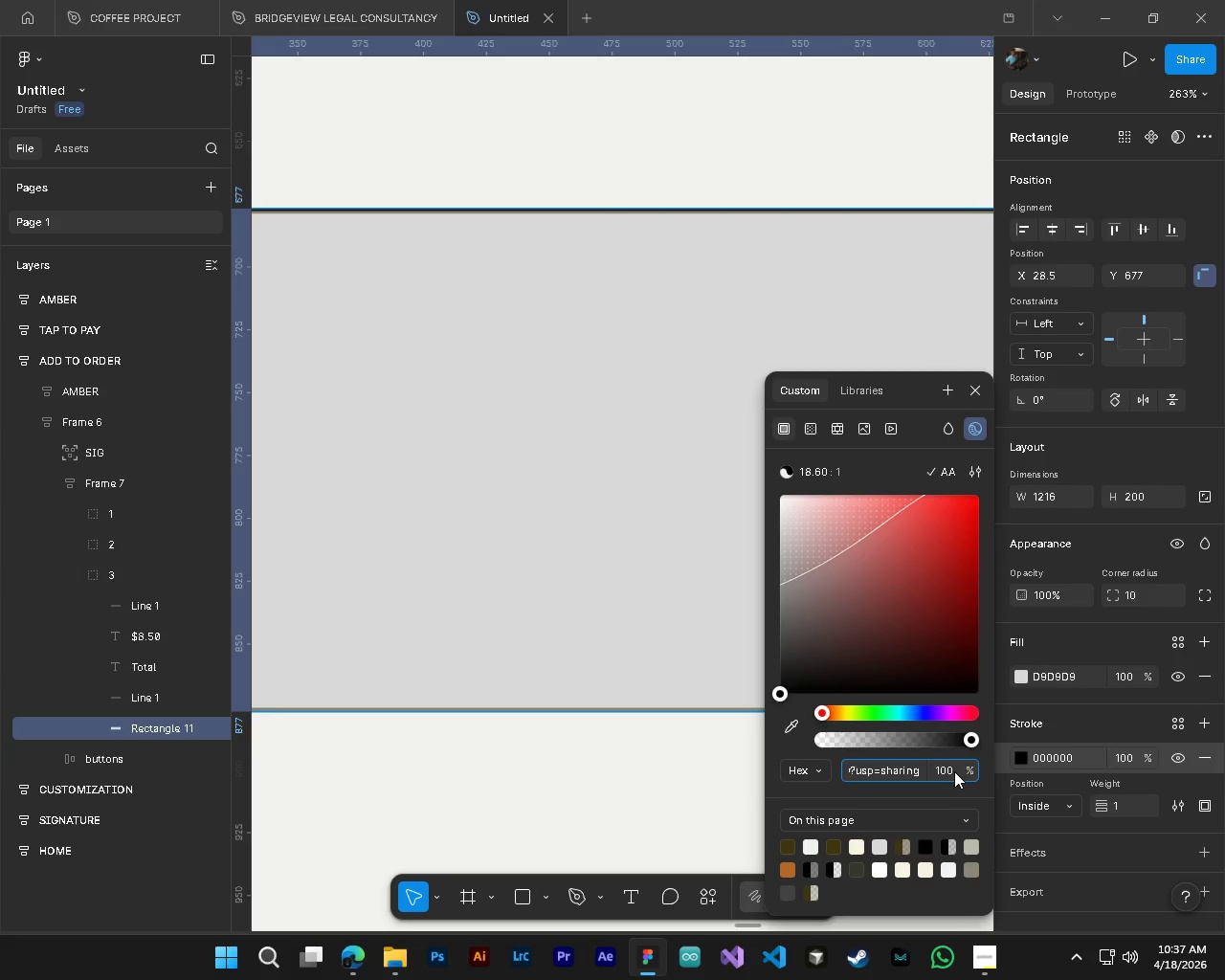 
key(Control+ControlLeft)
 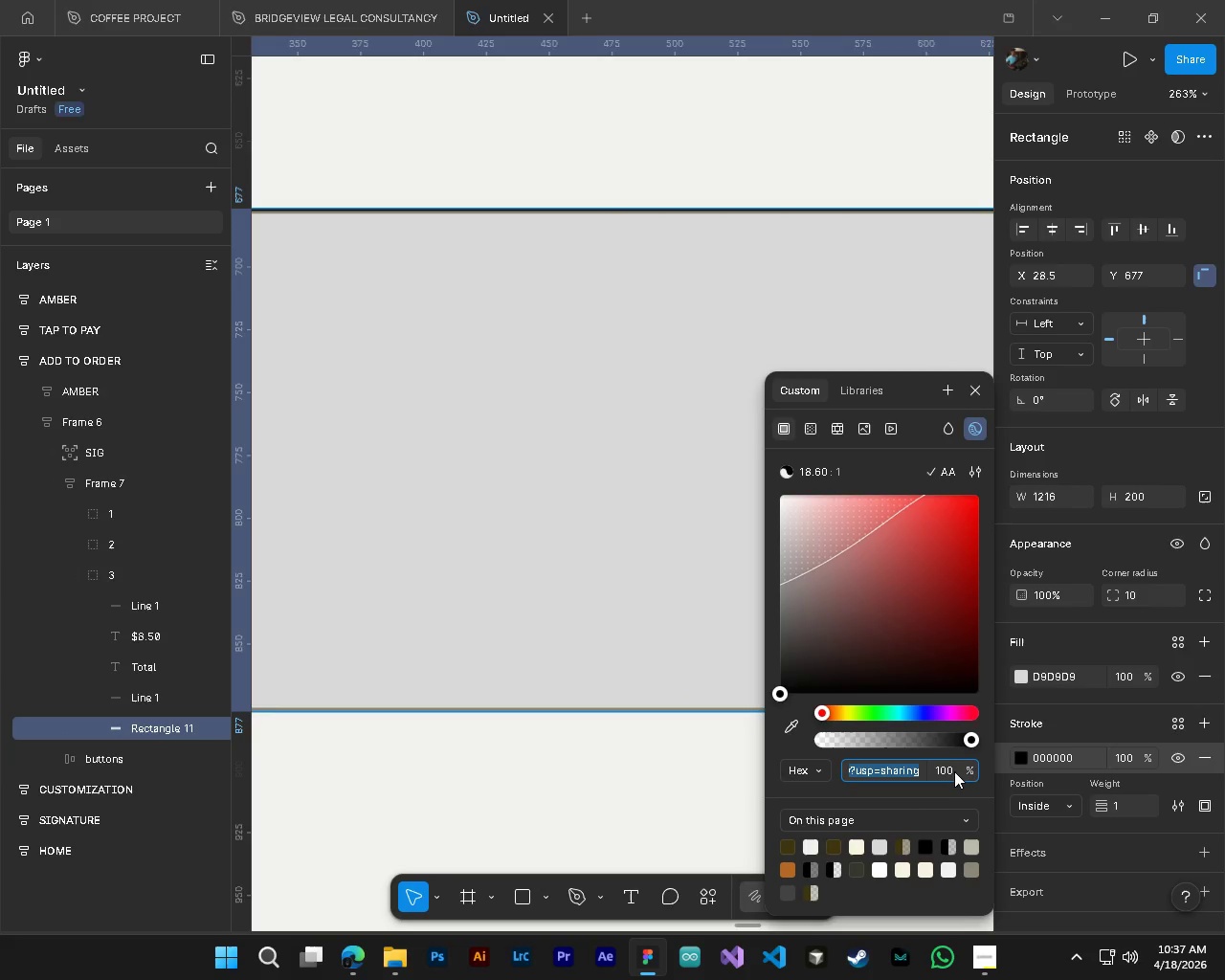 
key(Control+A)
 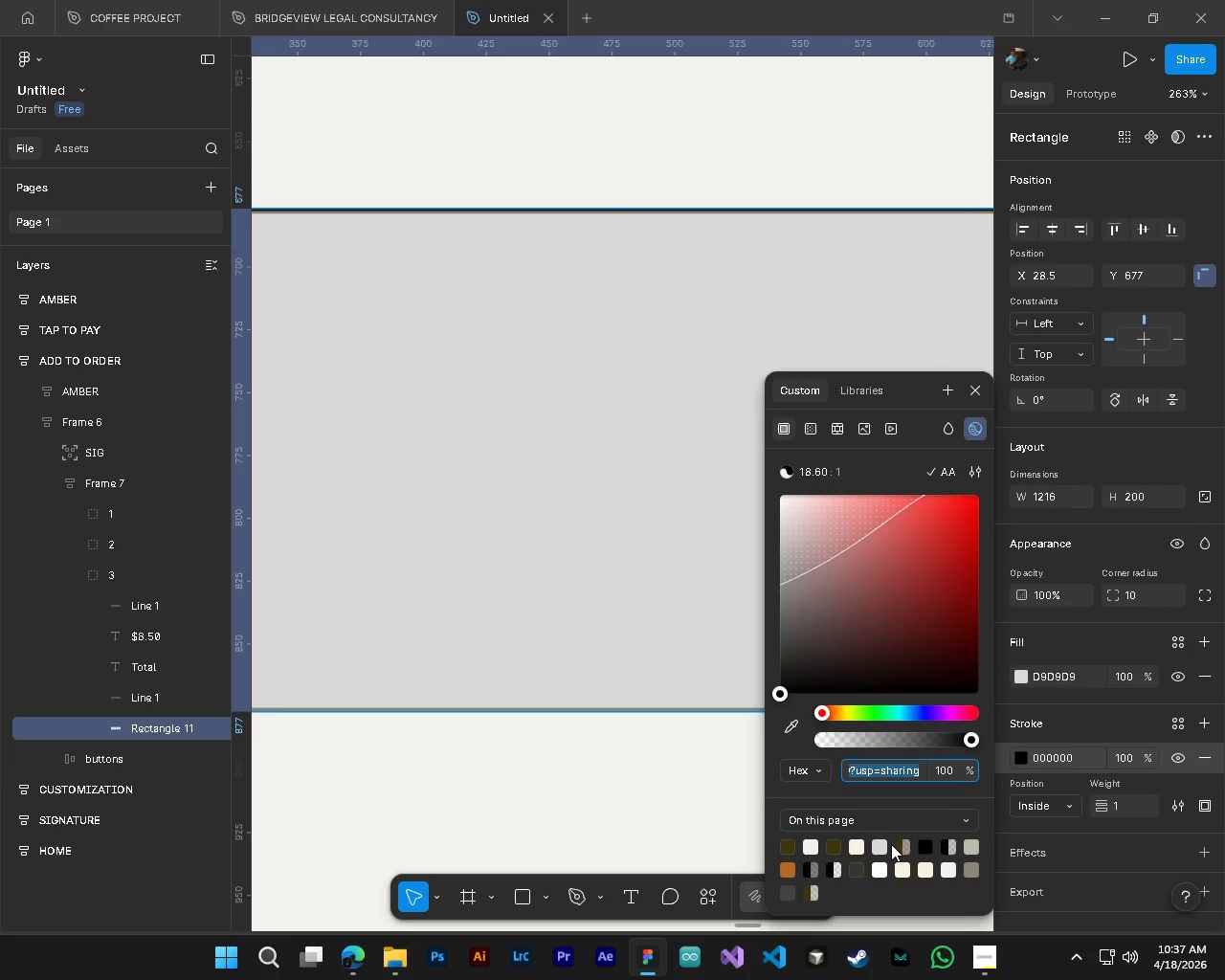 
key(Backspace)
 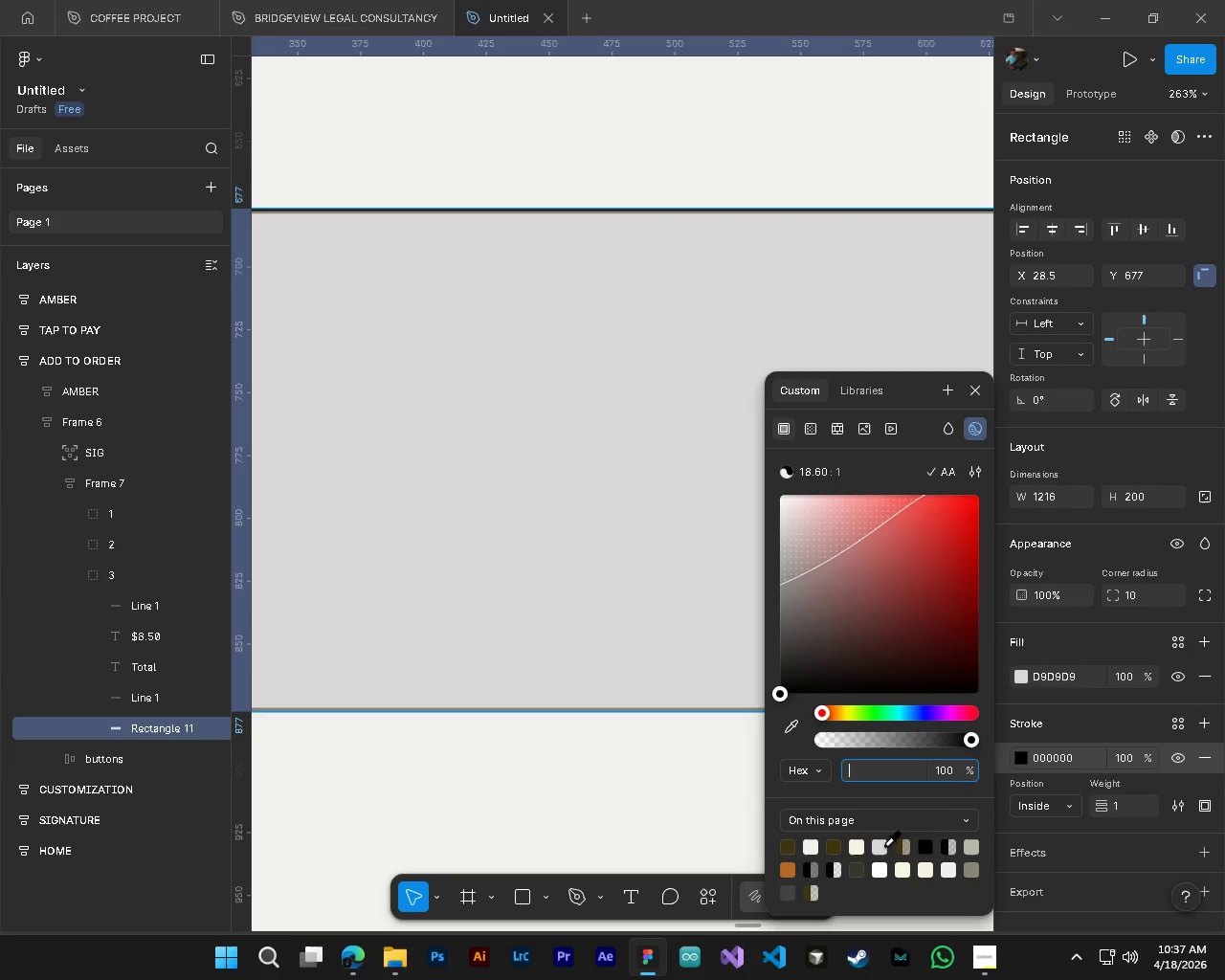 
left_click([884, 845])
 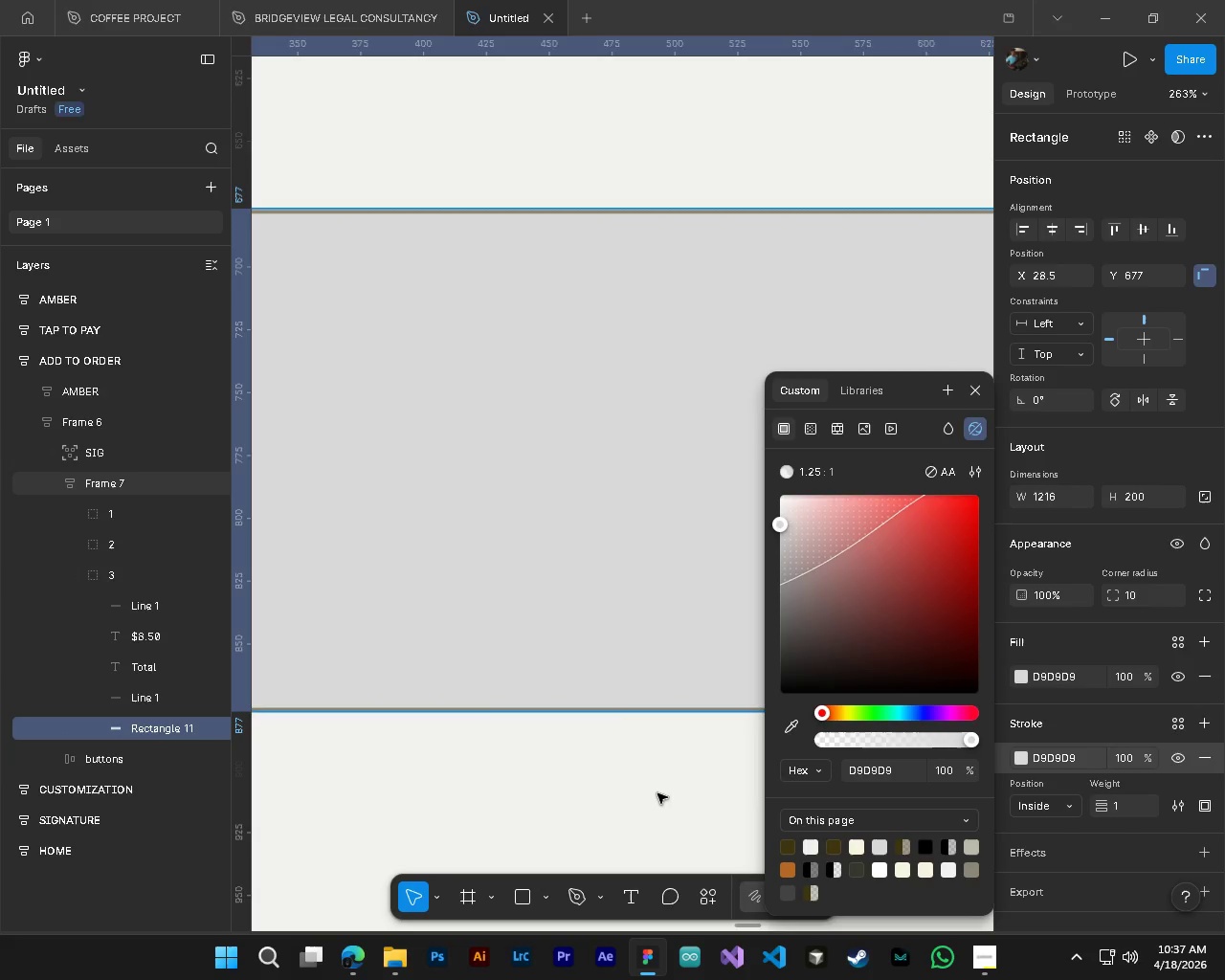 
left_click([657, 793])
 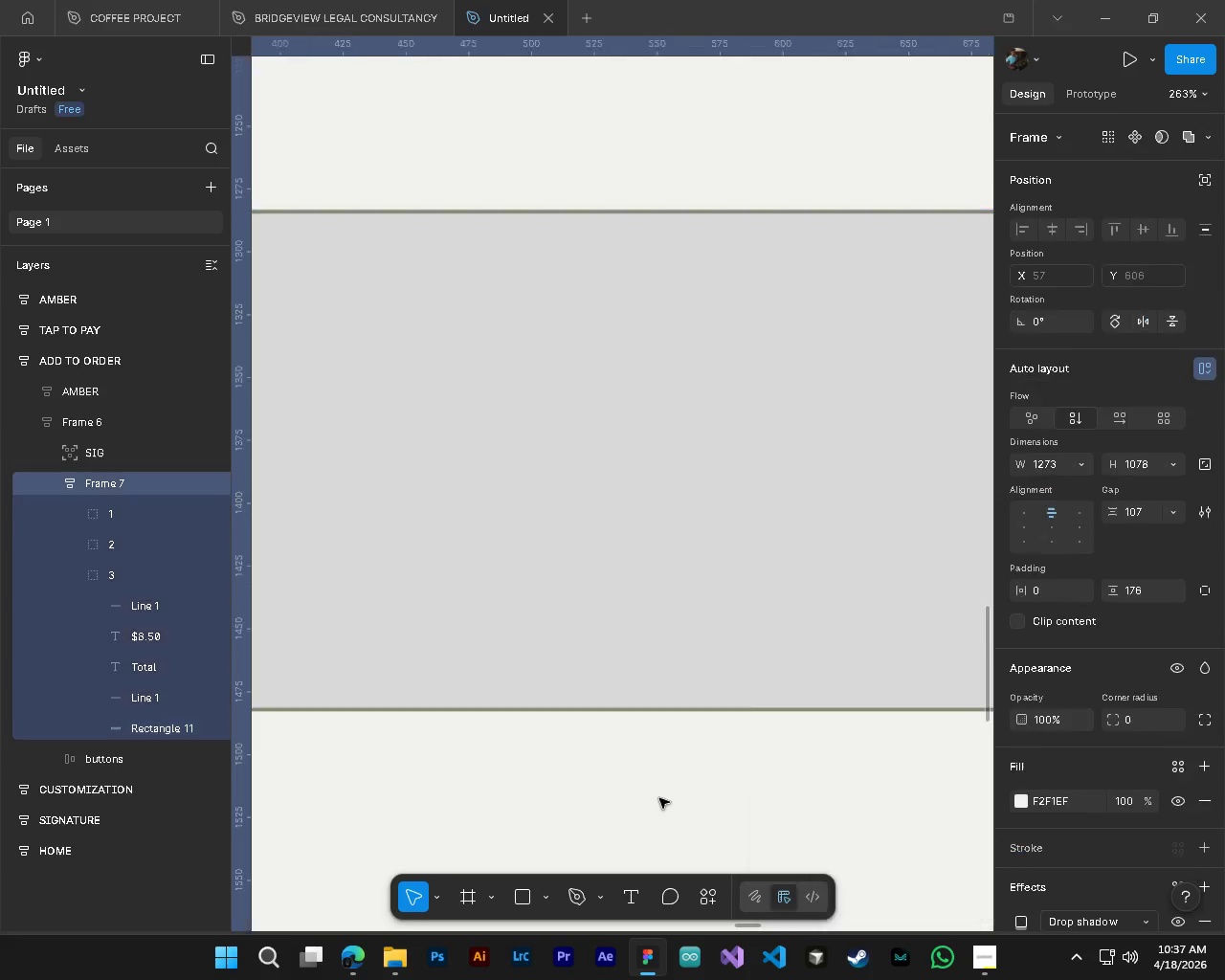 
key(Alt+Control+AltLeft)
 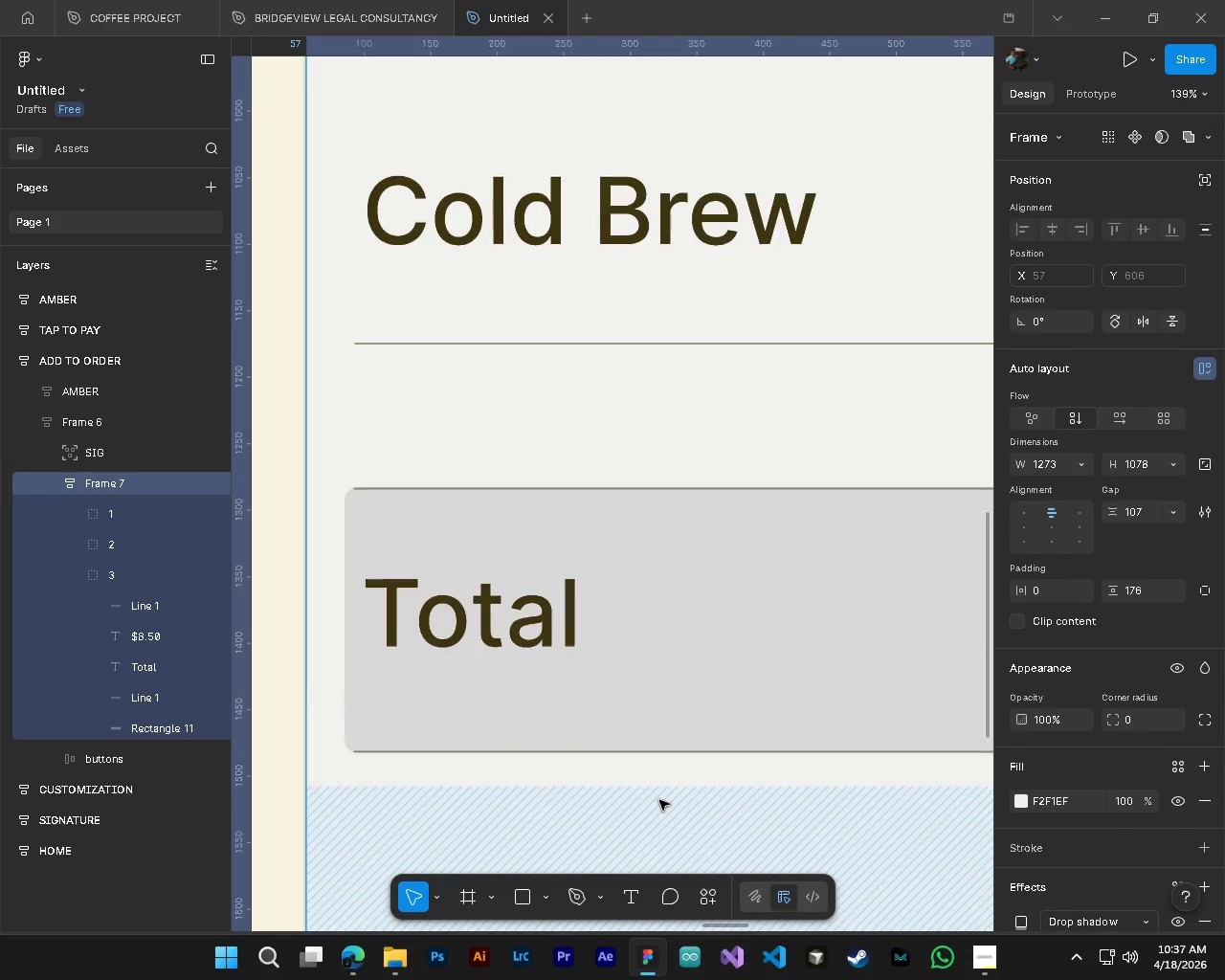 
key(Control+ControlLeft)
 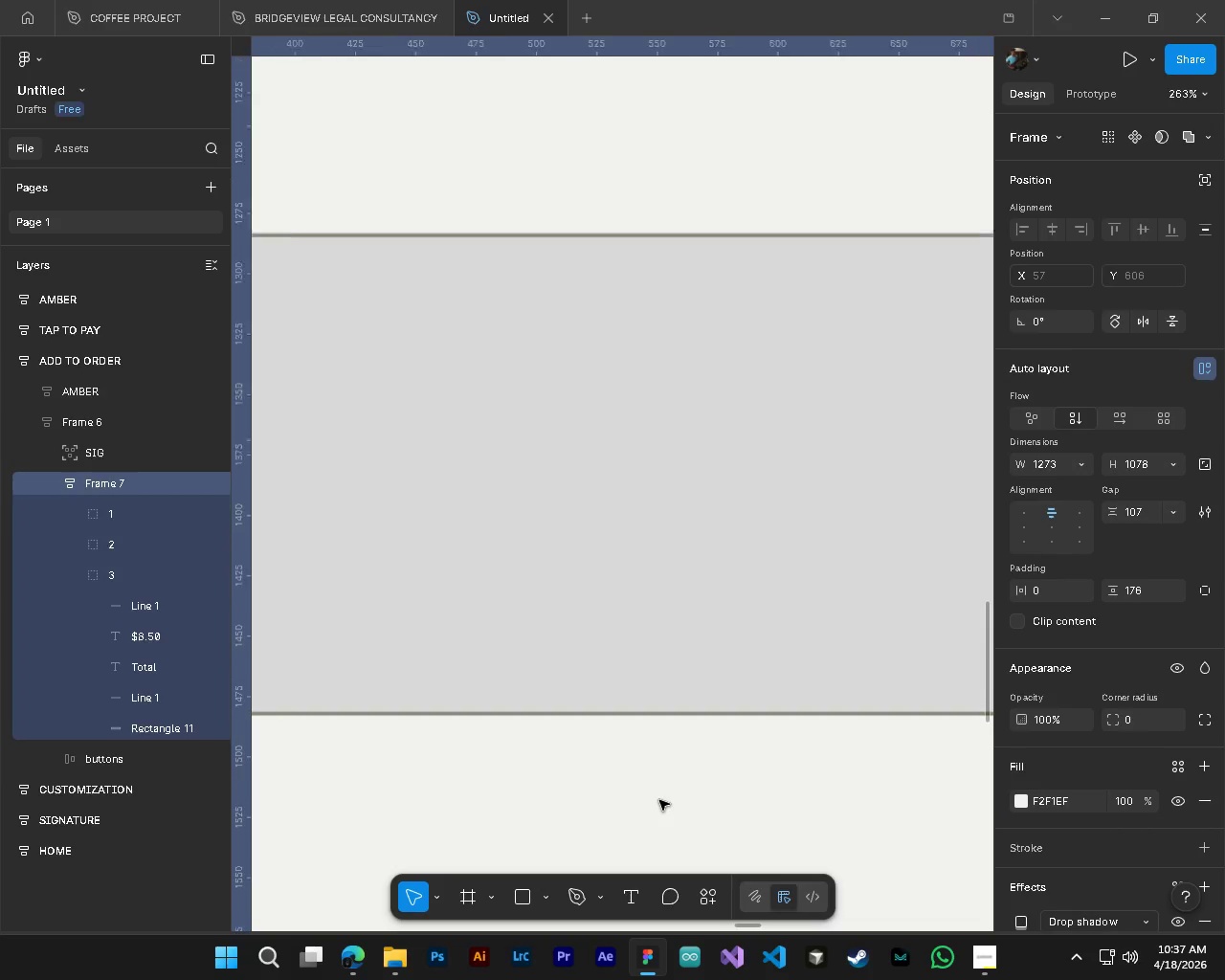 
hold_key(key=ShiftLeft, duration=0.55)
scroll: coordinate [659, 800], scroll_direction: up, amount: 5.0
 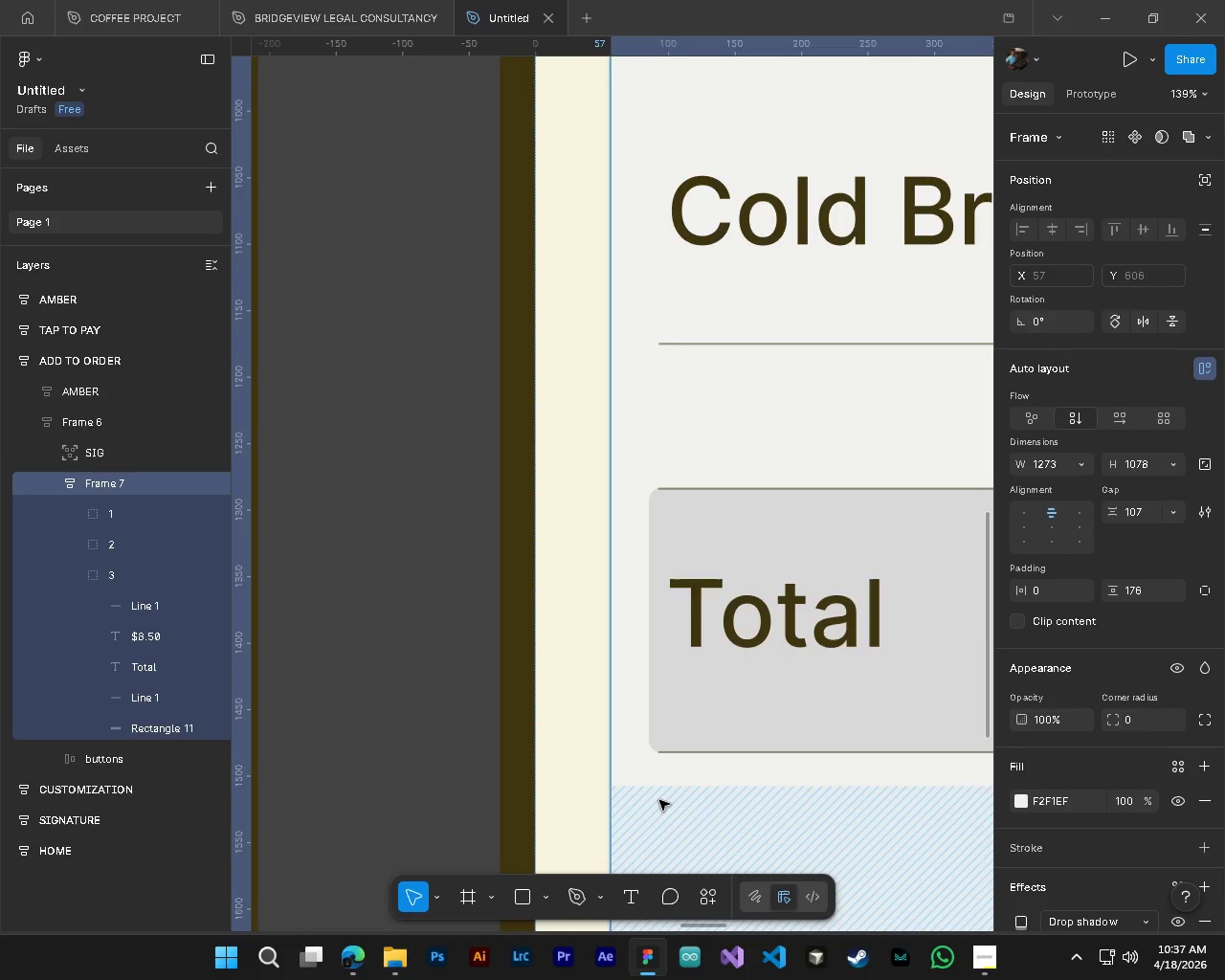 
hold_key(key=ShiftLeft, duration=0.39)
 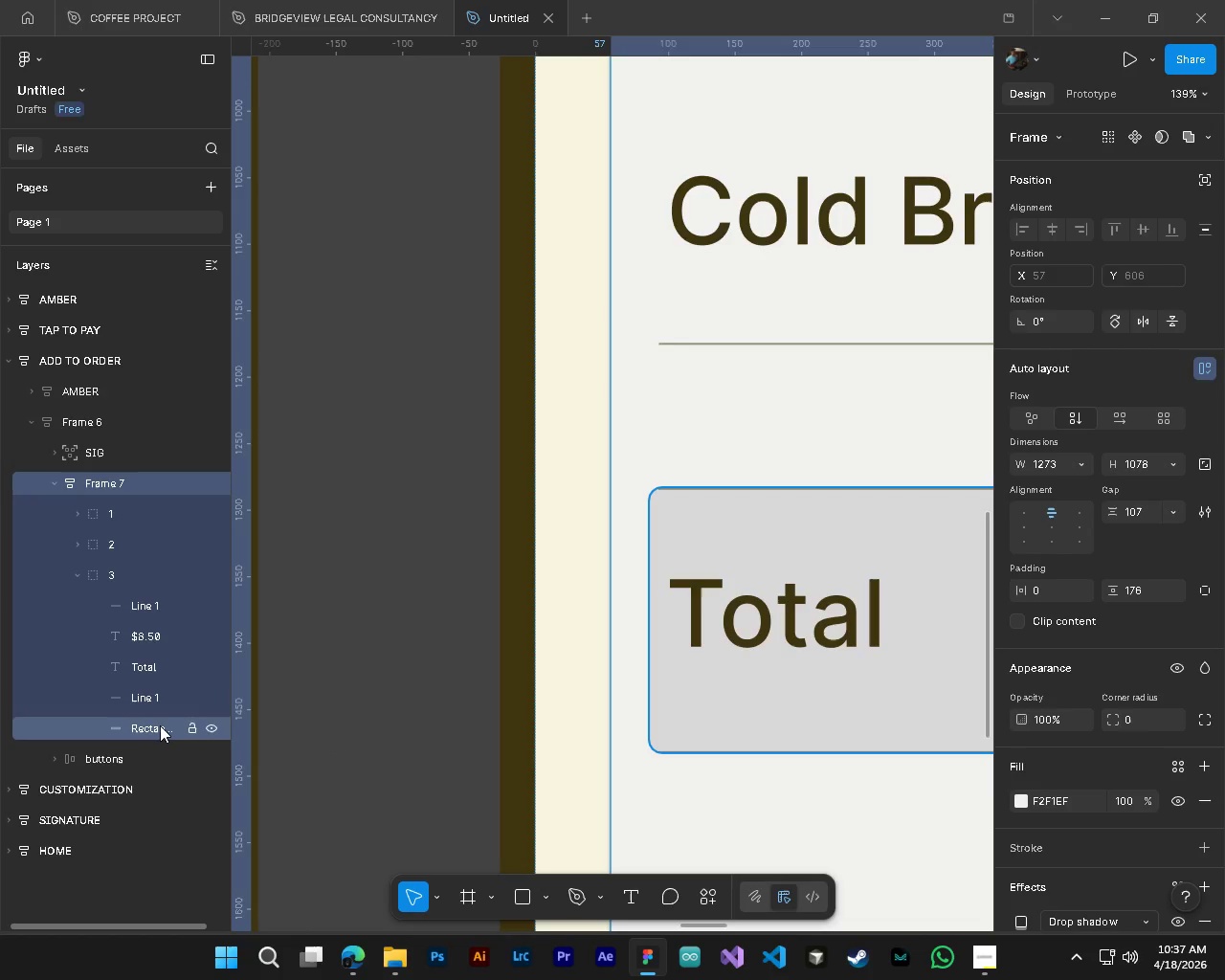 
left_click([160, 725])
 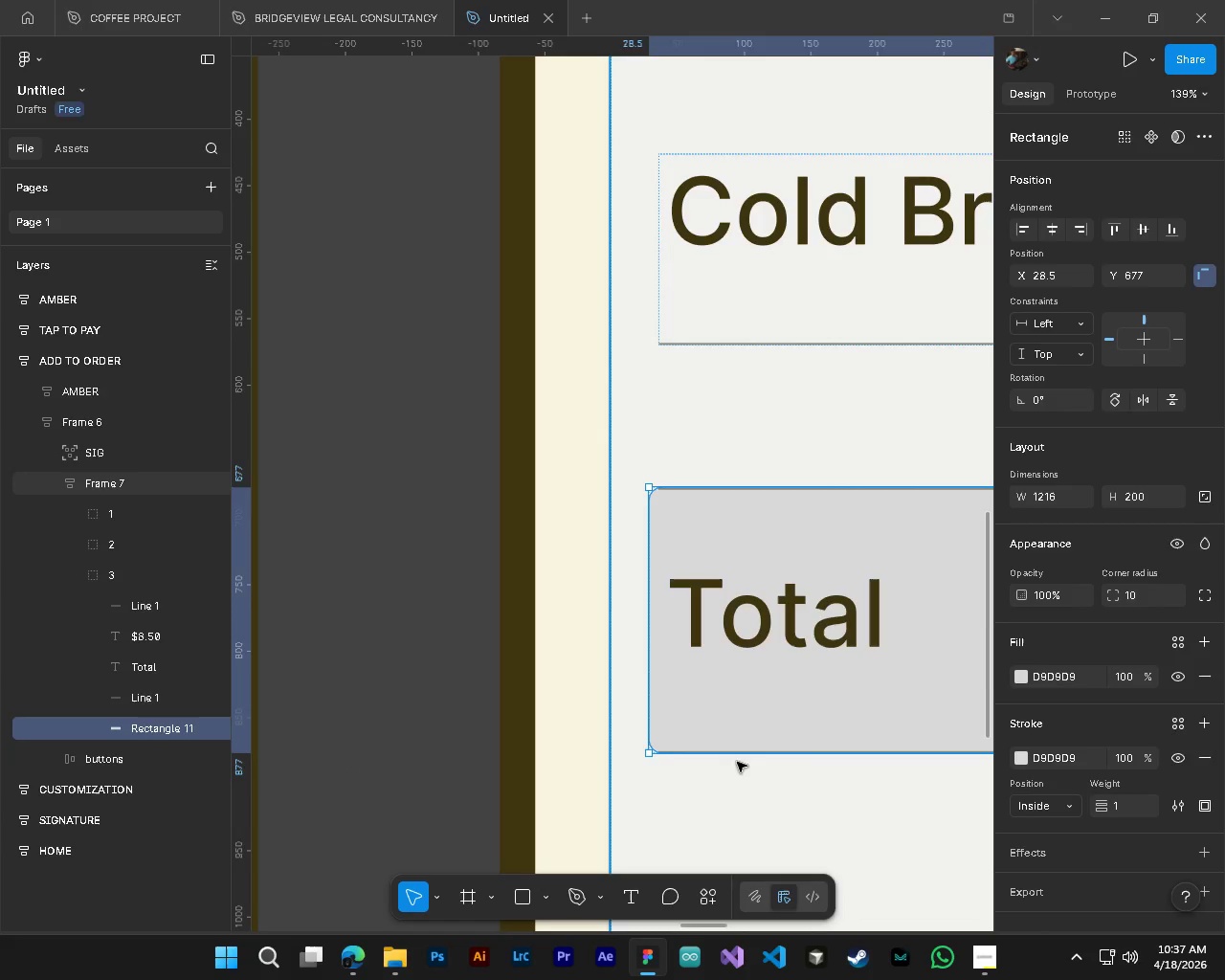 
hold_key(key=ShiftLeft, duration=3.38)
 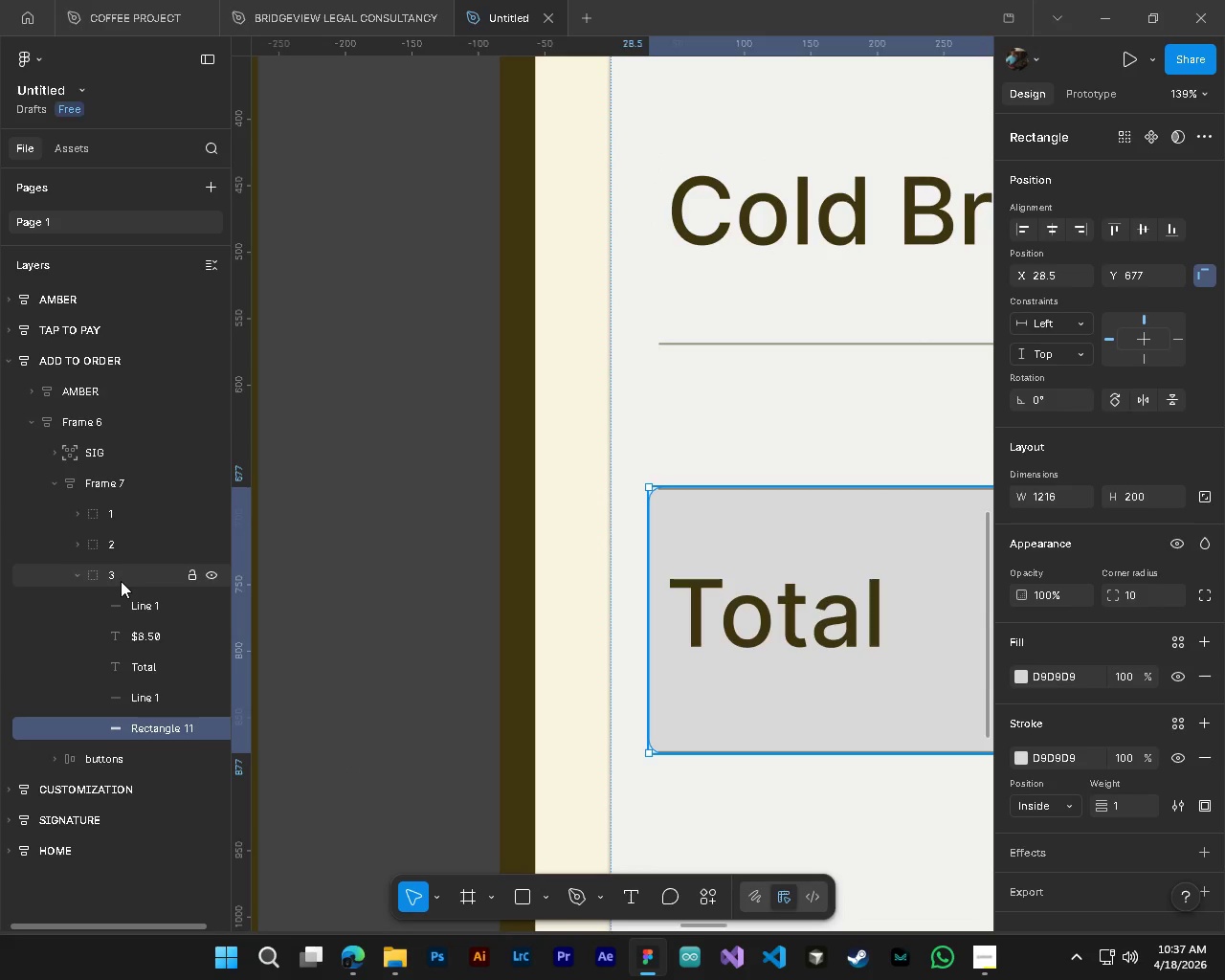 
hold_key(key=ShiftLeft, duration=1.16)
scroll: coordinate [658, 835], scroll_direction: down, amount: 8.0
 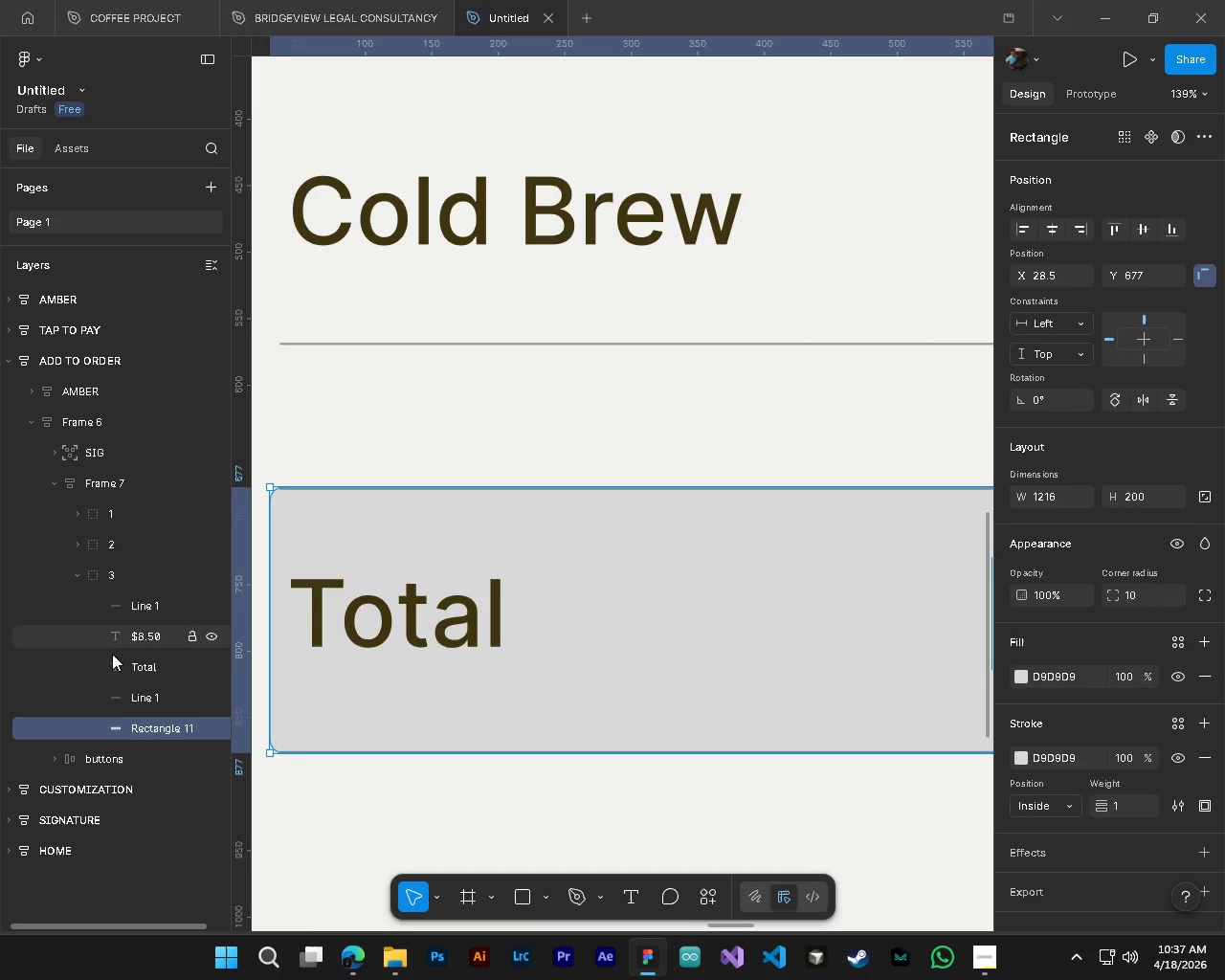 
left_click([112, 710])
 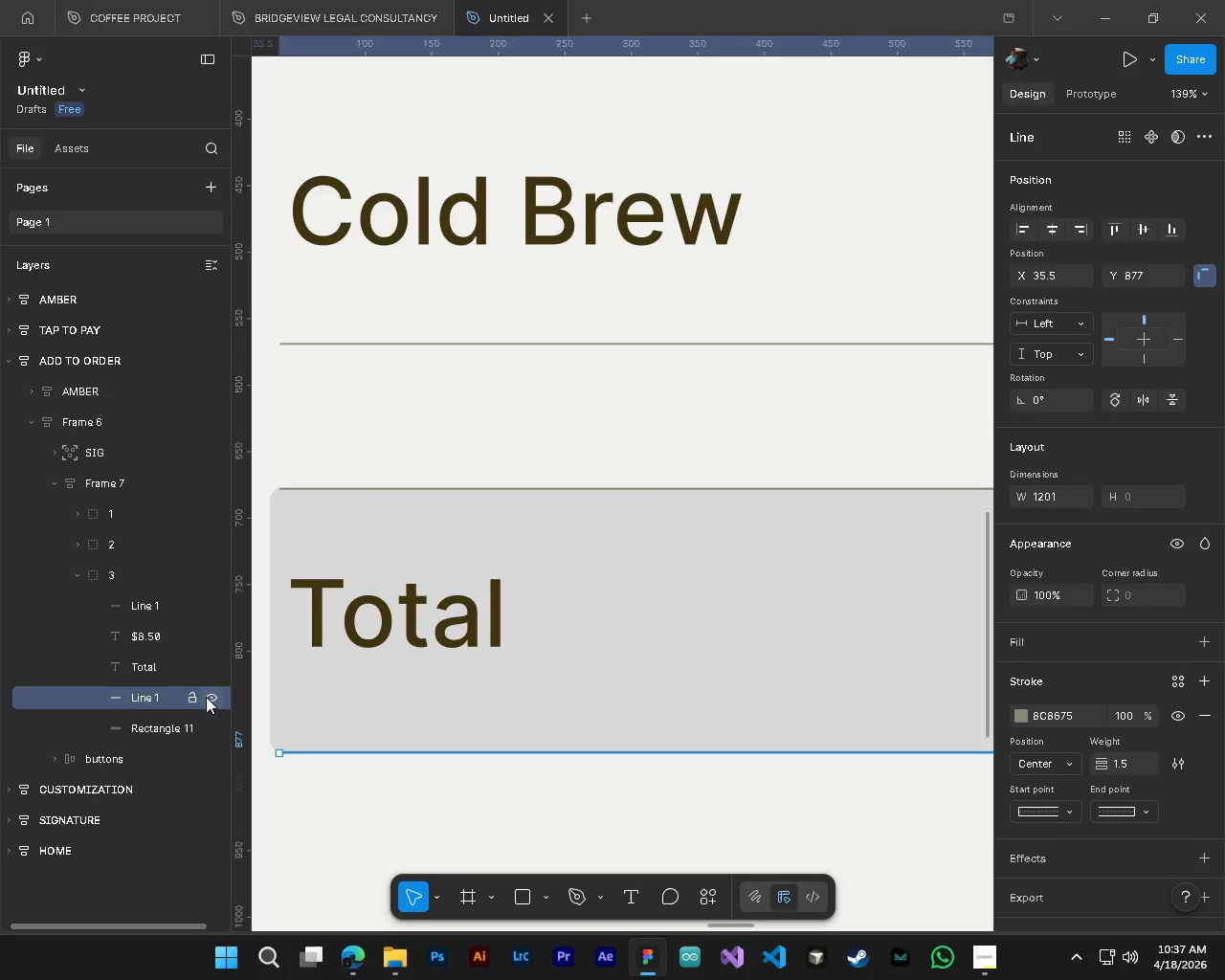 
left_click([206, 697])
 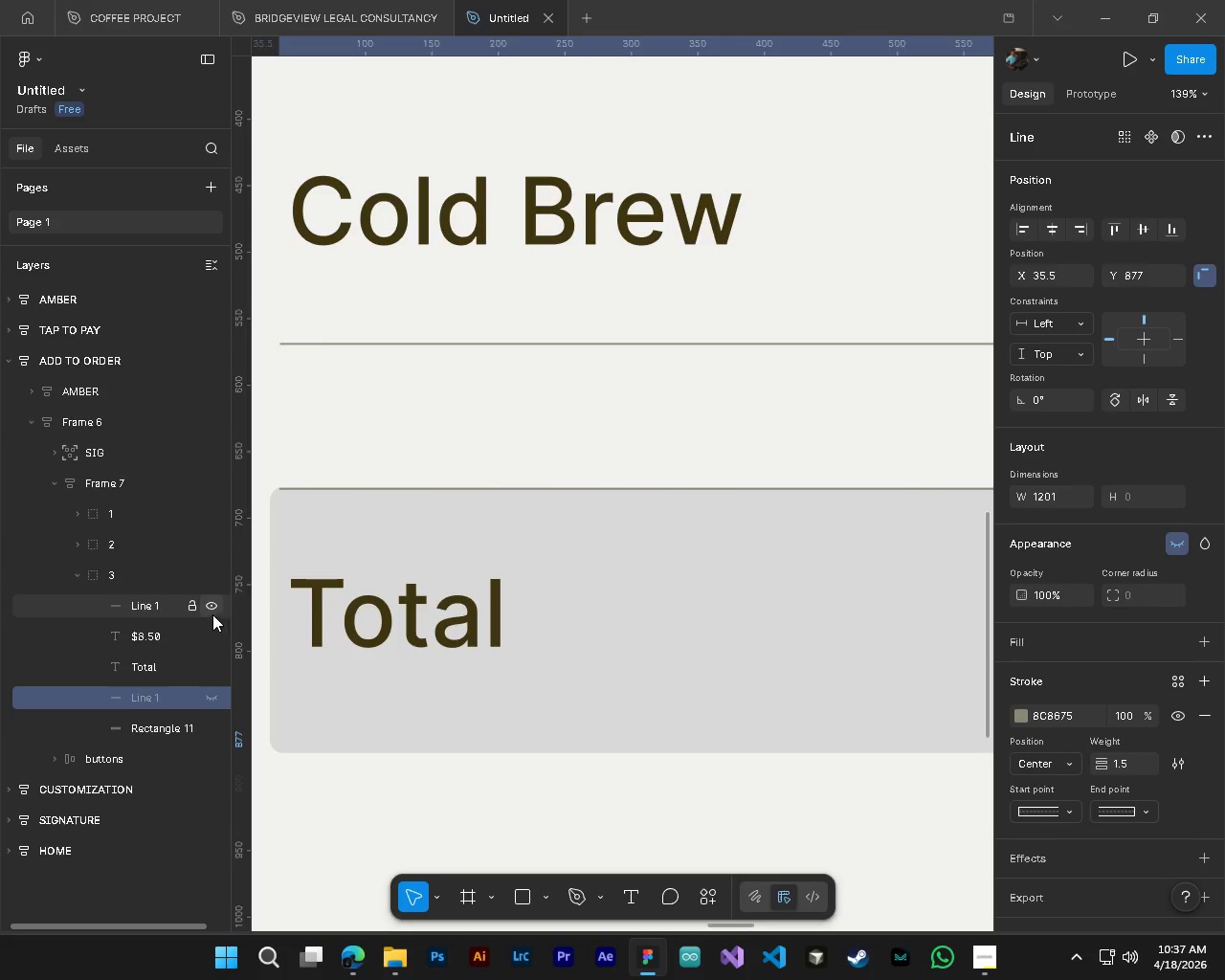 
left_click([212, 602])
 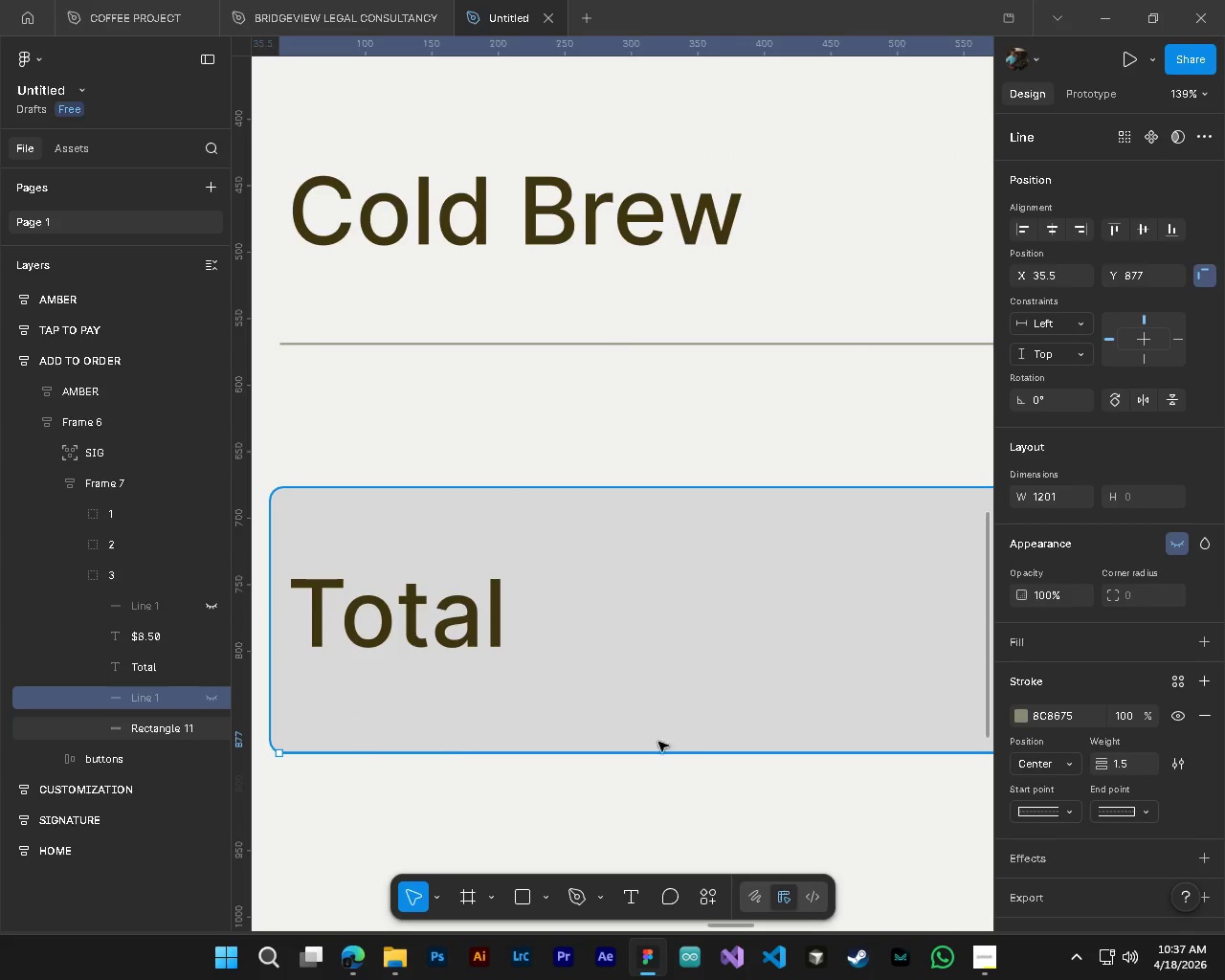 
hold_key(key=ControlLeft, duration=0.33)
 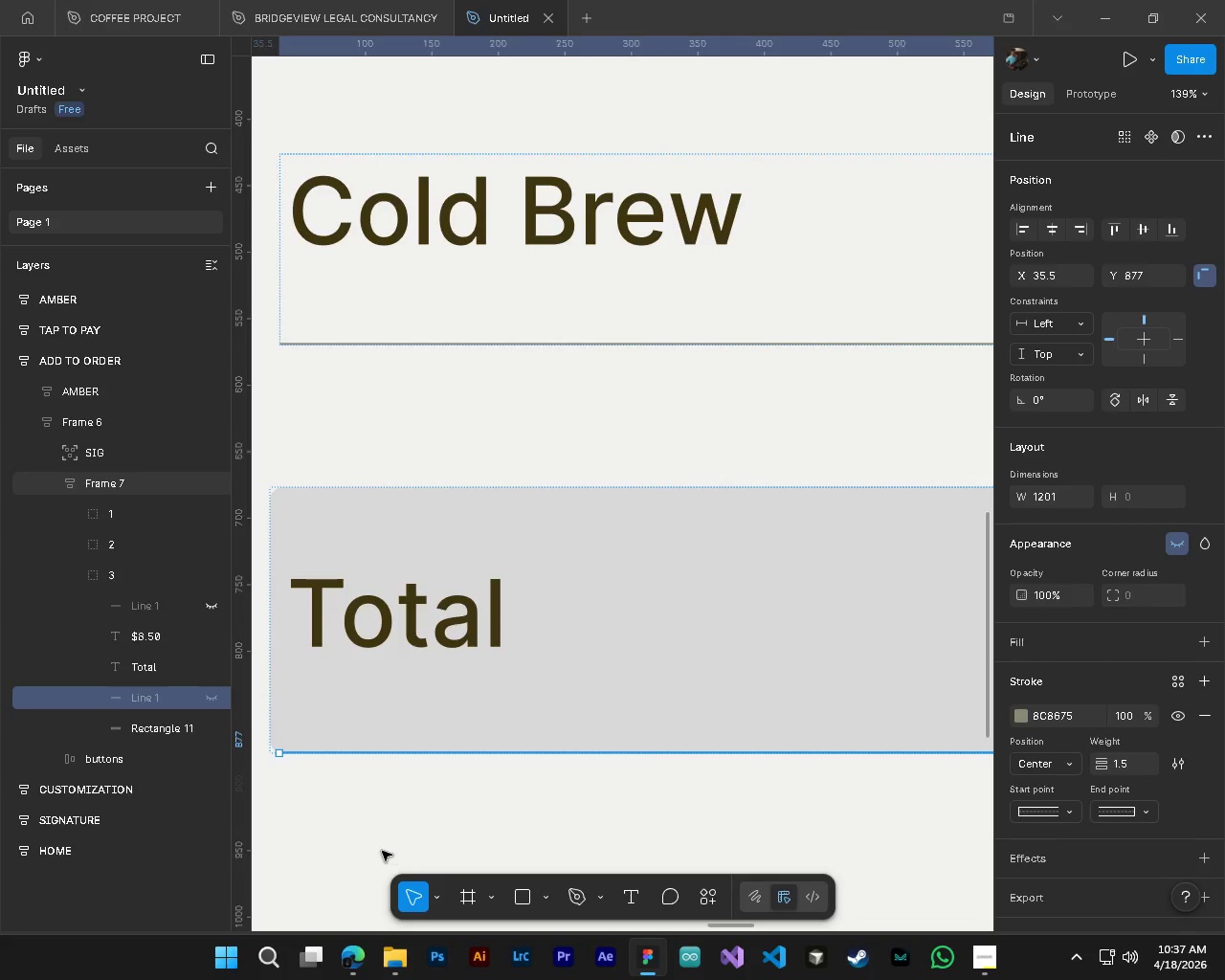 
key(Alt+Control+AltLeft)
 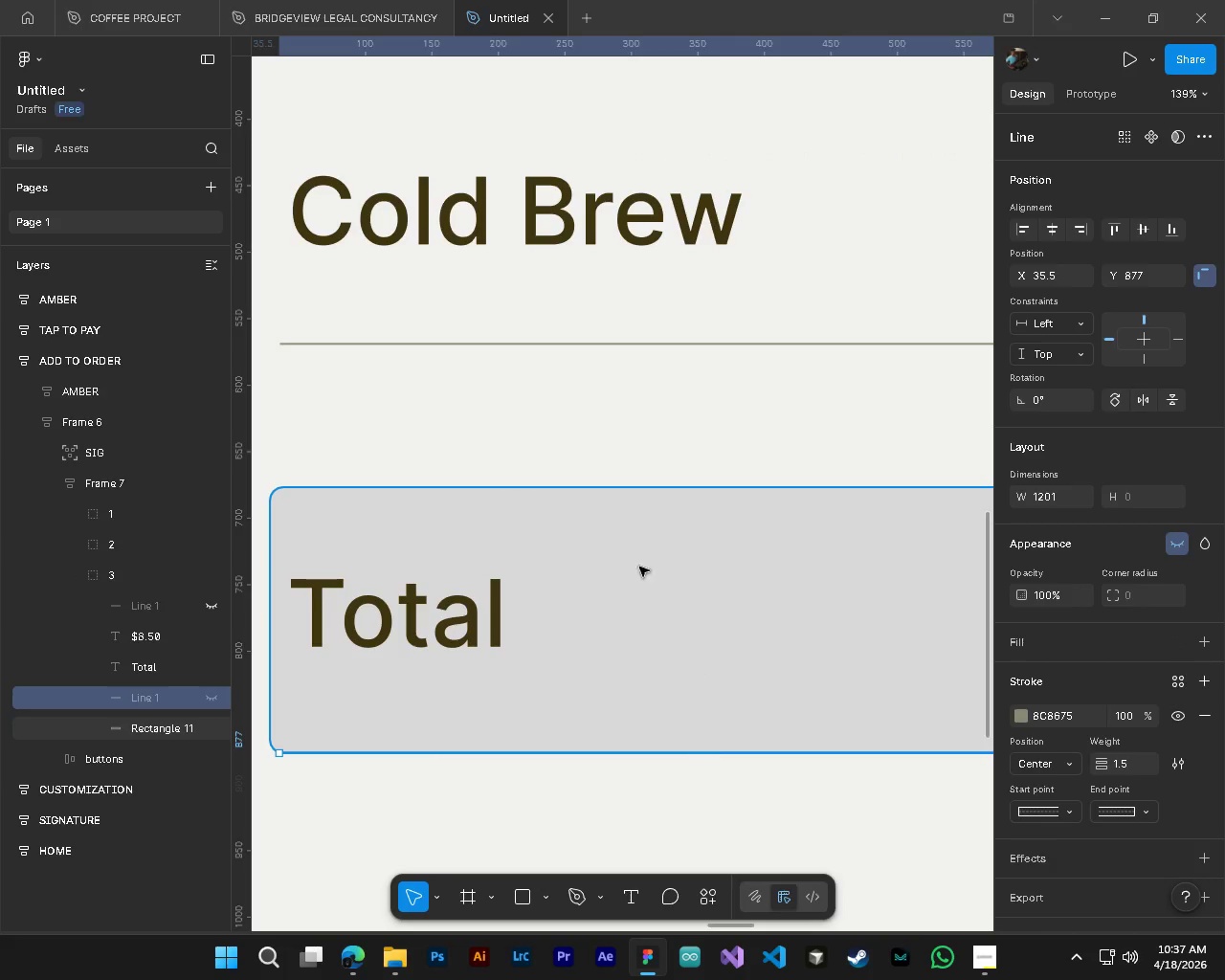 
hold_key(key=ControlLeft, duration=0.48)
 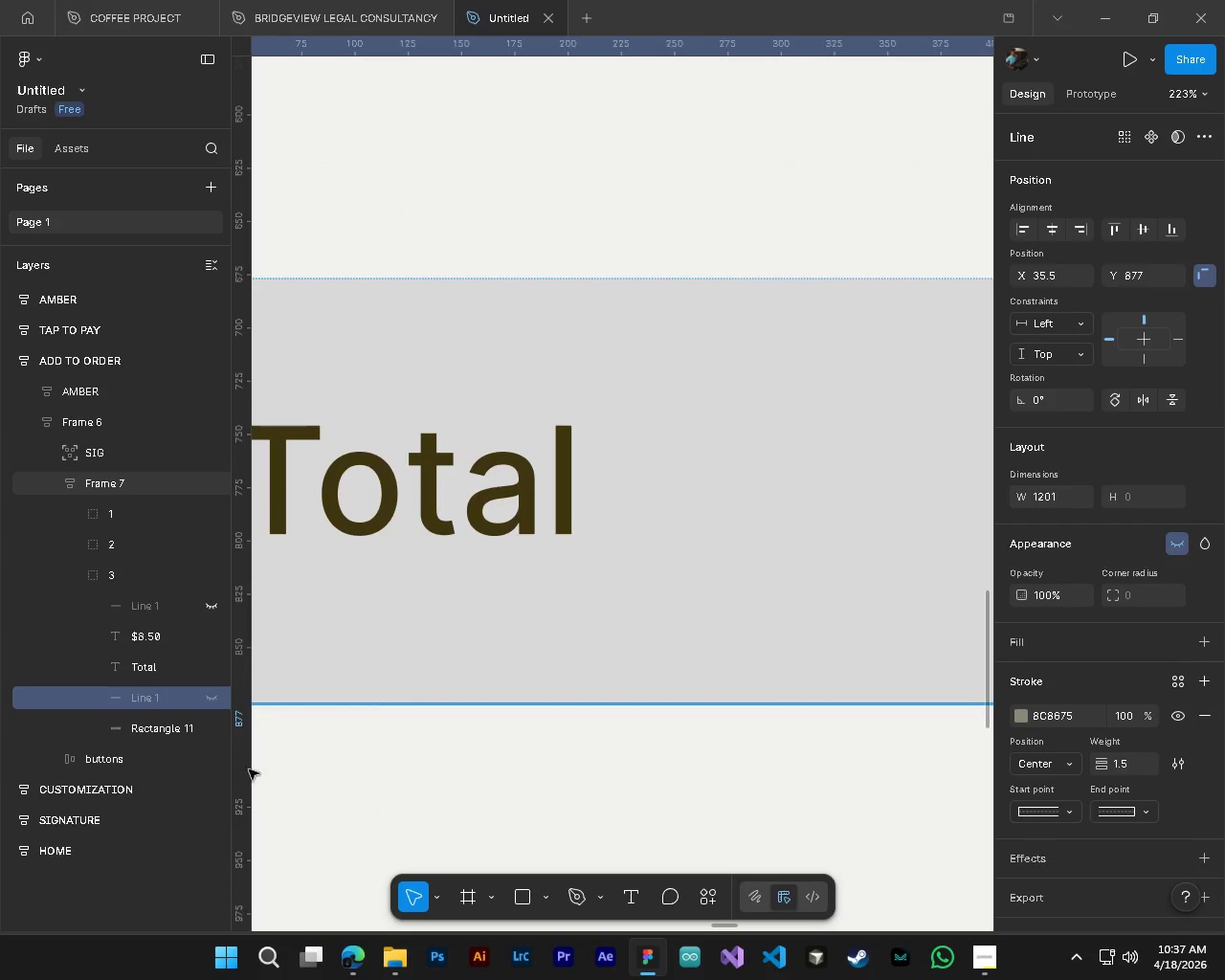 
key(Alt+Control+AltLeft)
 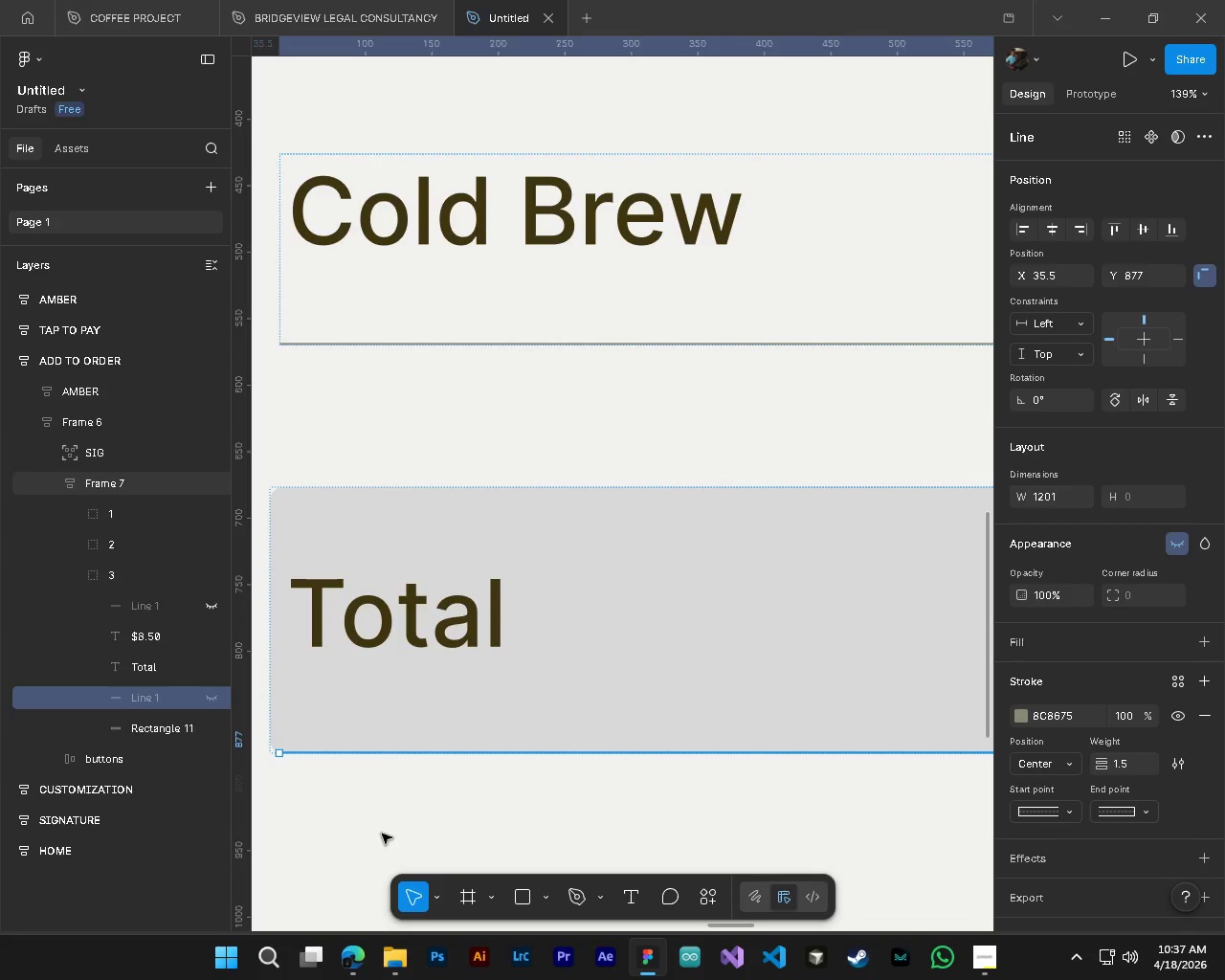 
left_click([390, 823])
 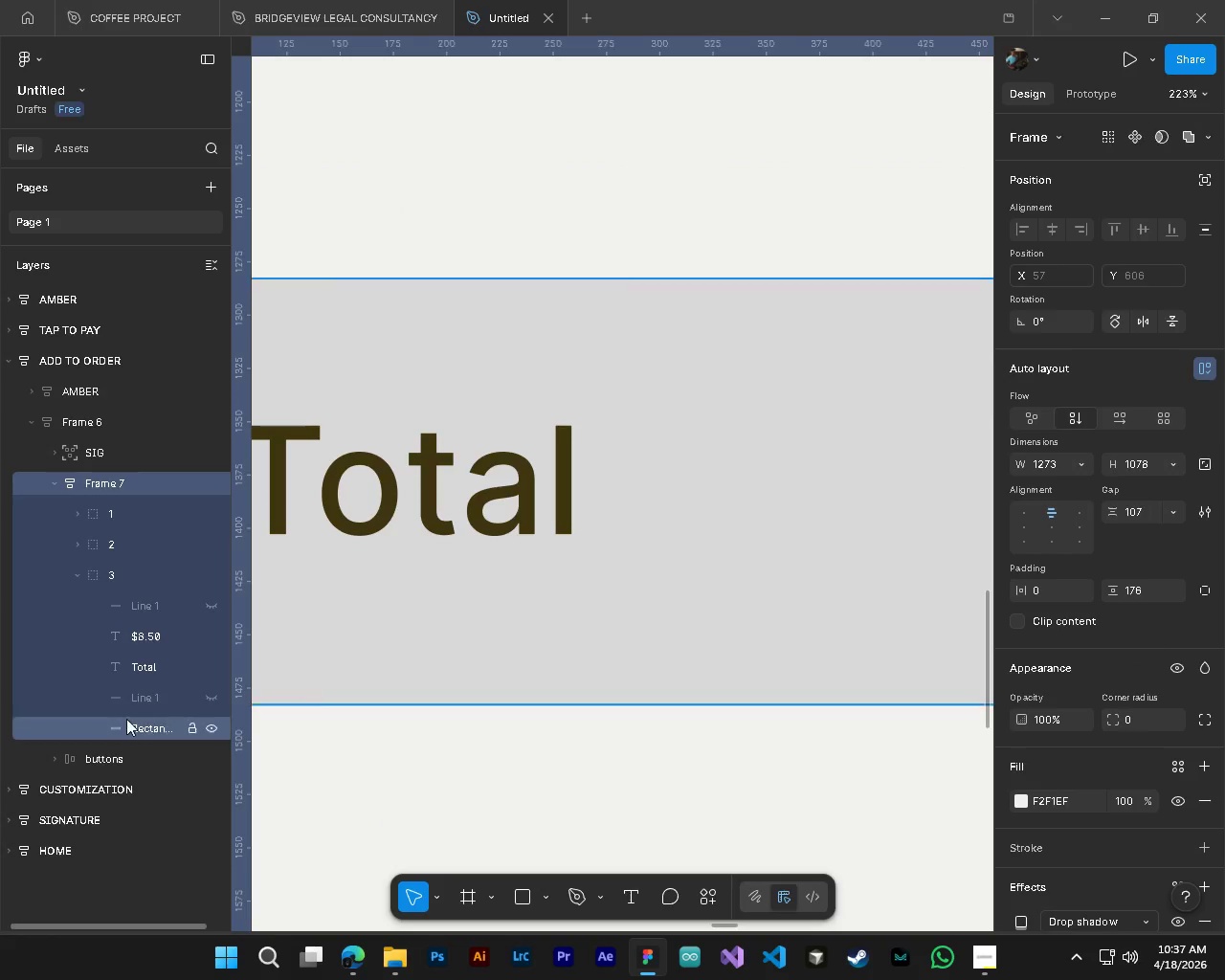 
scroll: coordinate [382, 834], scroll_direction: up, amount: 4.0
 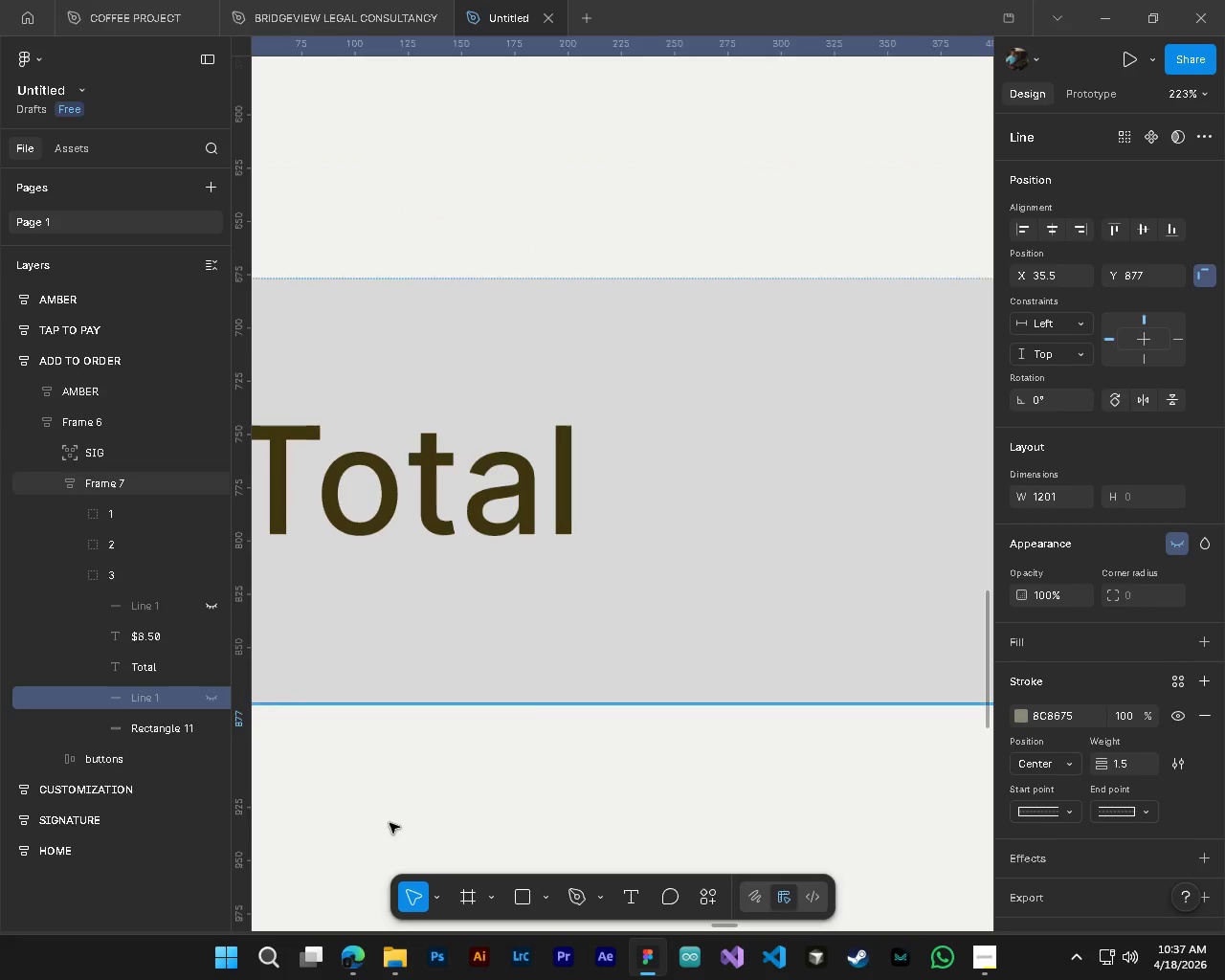 
left_click([126, 719])
 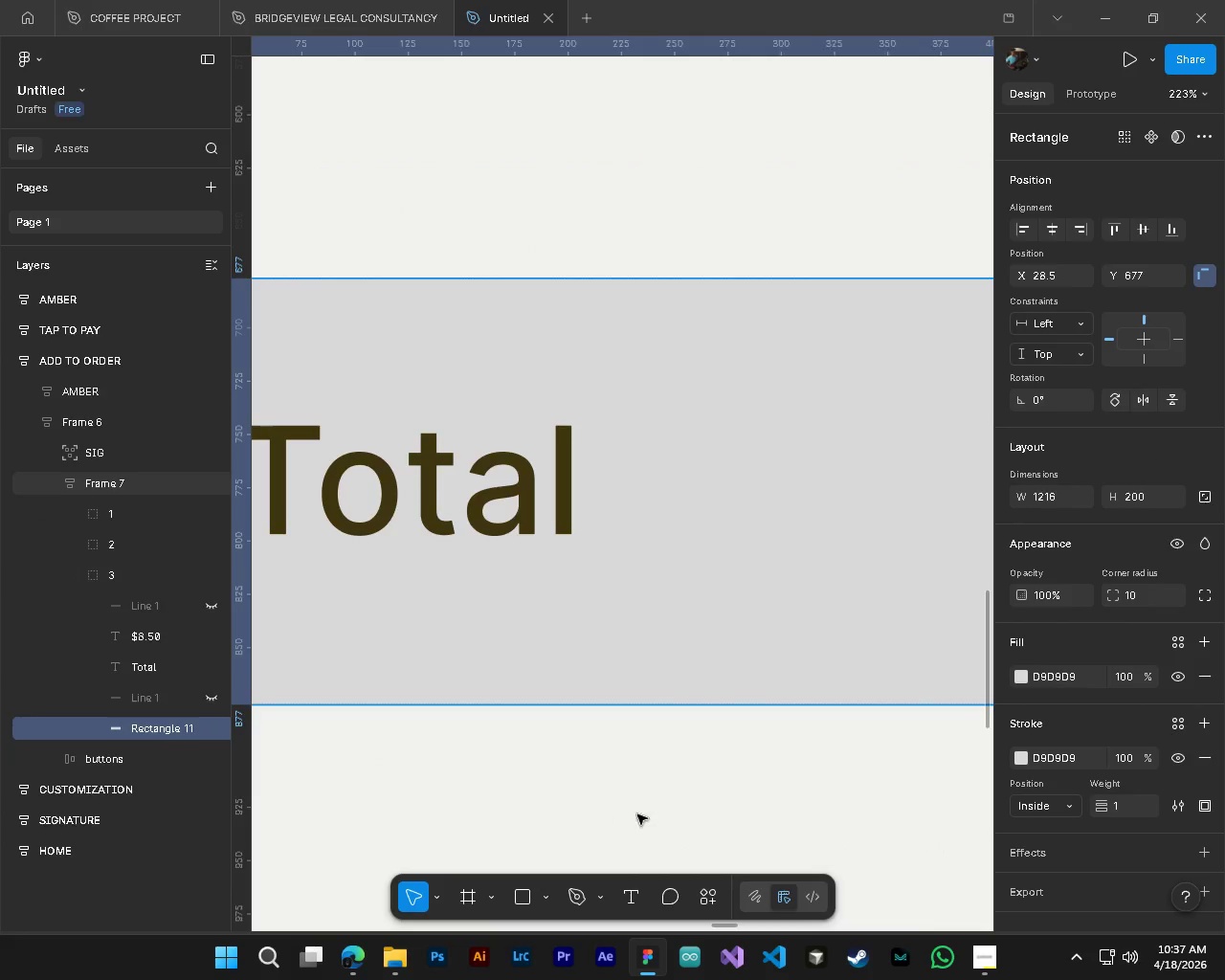 
hold_key(key=ShiftLeft, duration=0.45)
 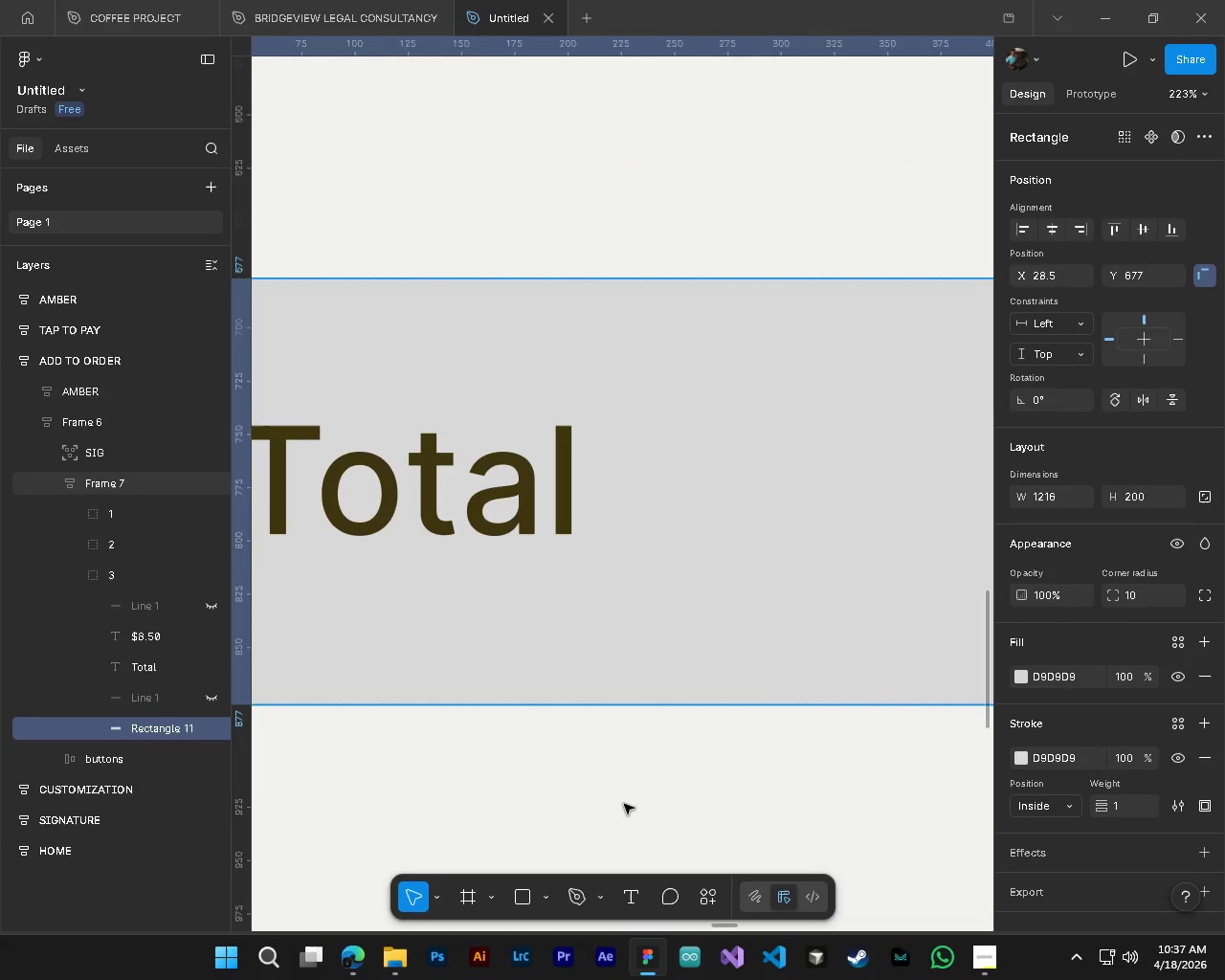 
left_click([624, 804])
 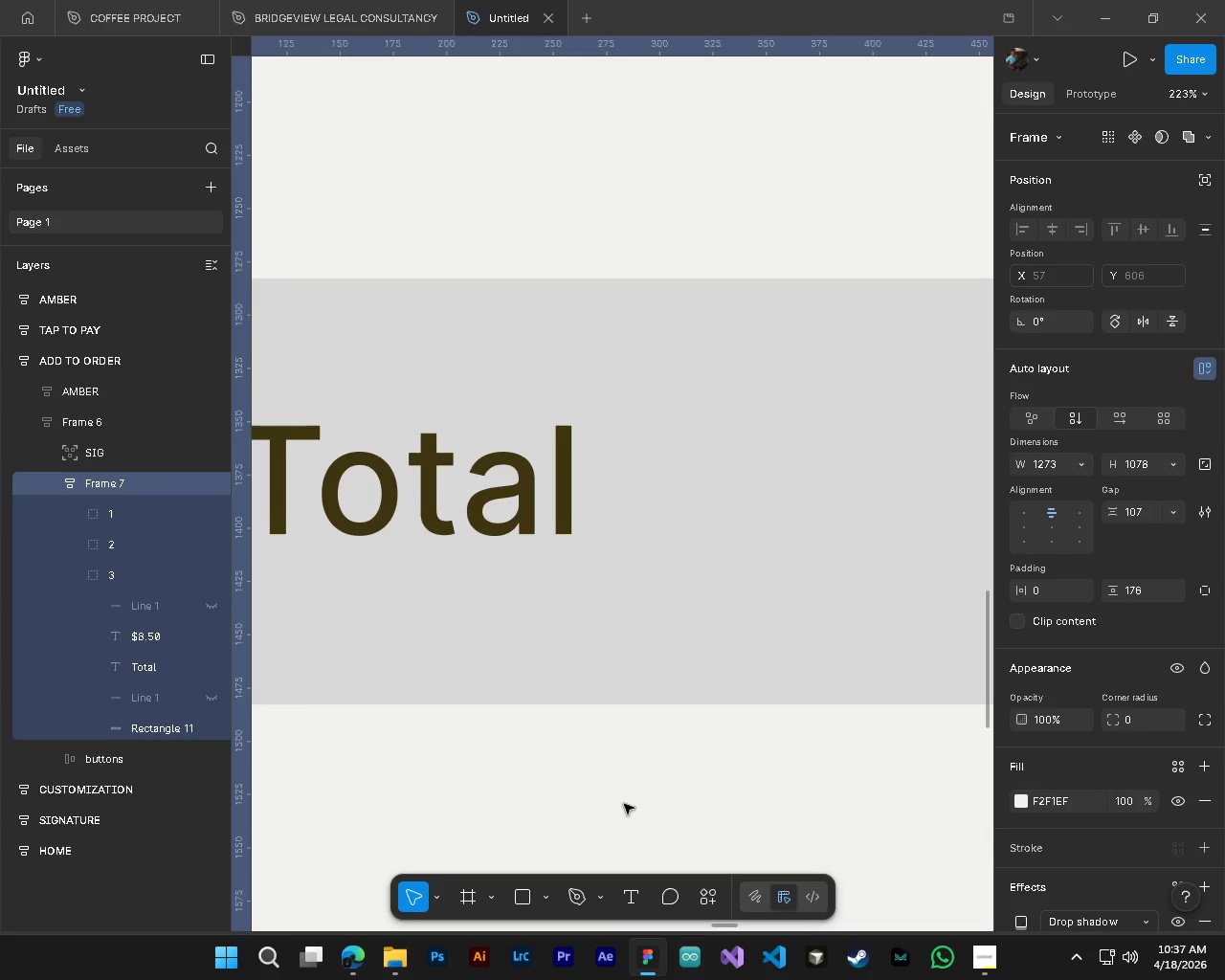 
hold_key(key=ShiftLeft, duration=0.67)
scroll: coordinate [624, 804], scroll_direction: up, amount: 4.0
 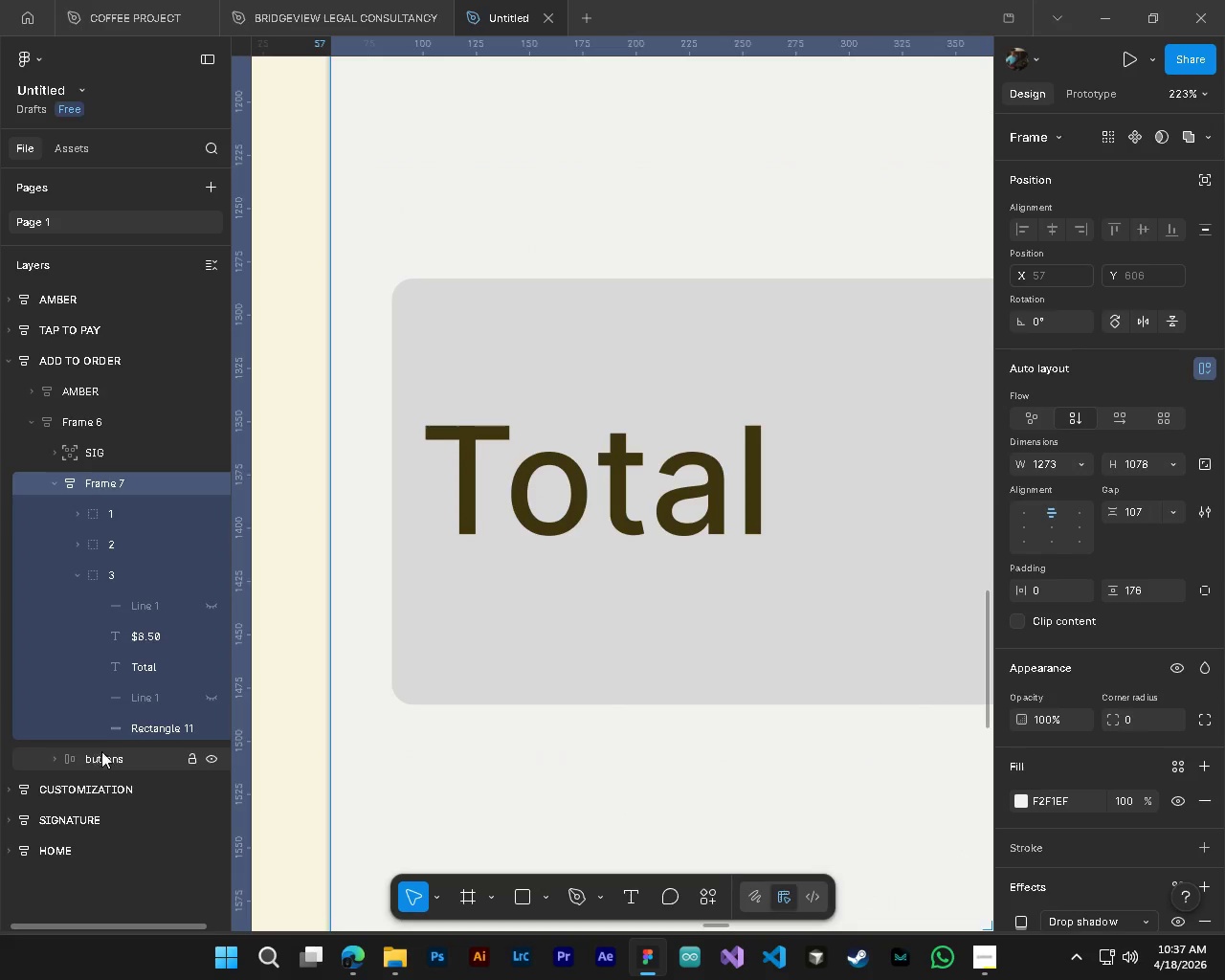 
left_click([127, 737])
 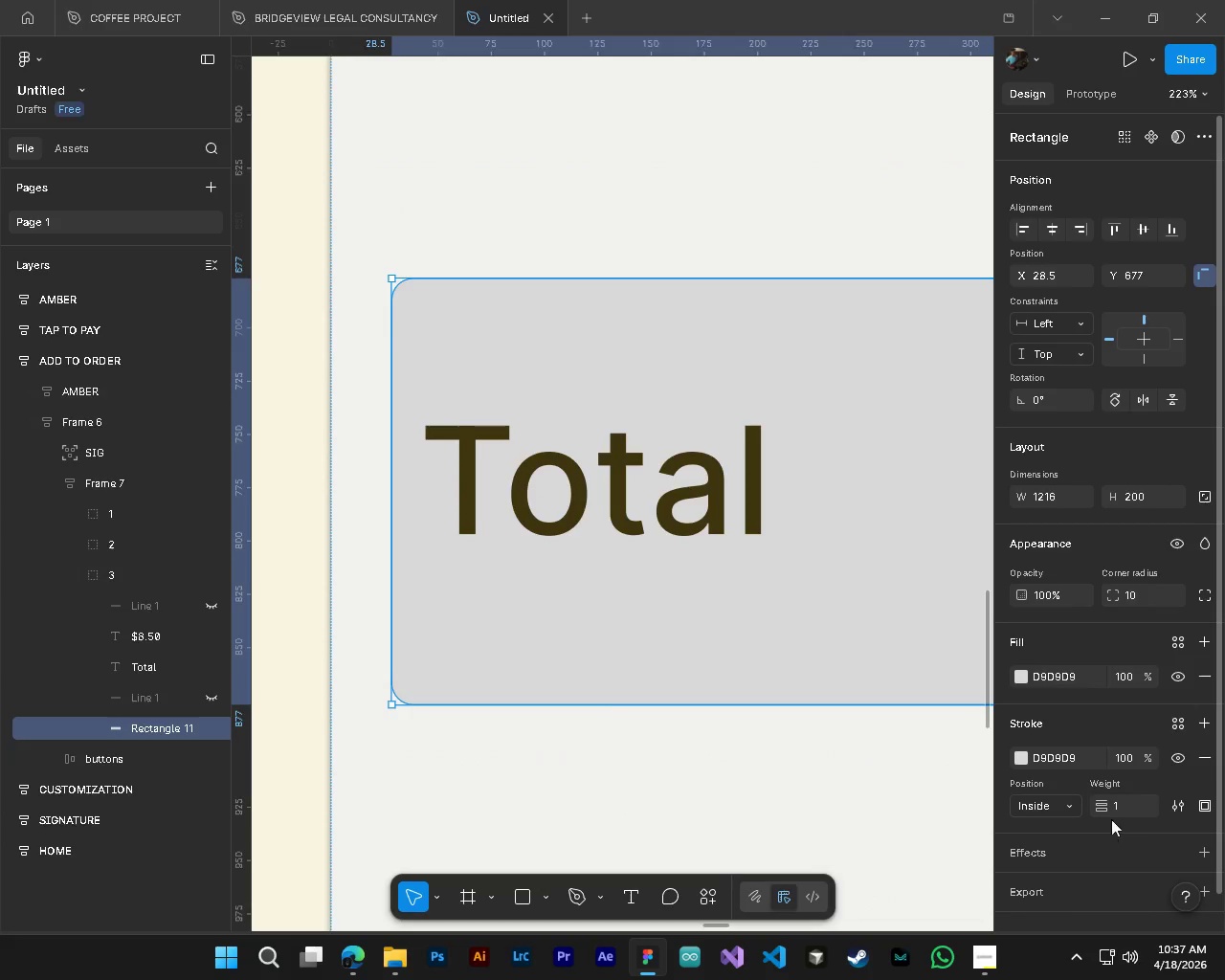 
left_click([1070, 807])
 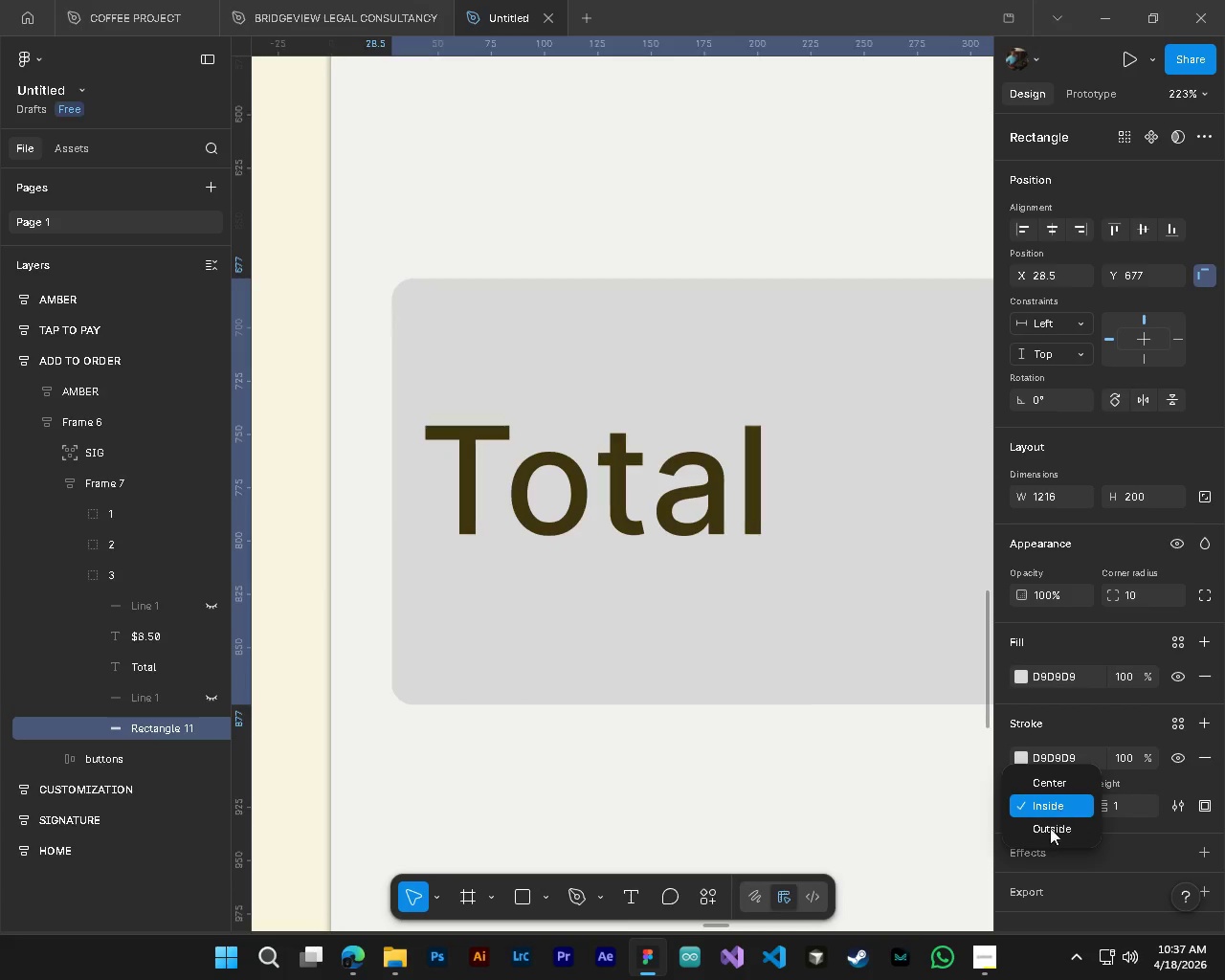 
left_click([1050, 831])
 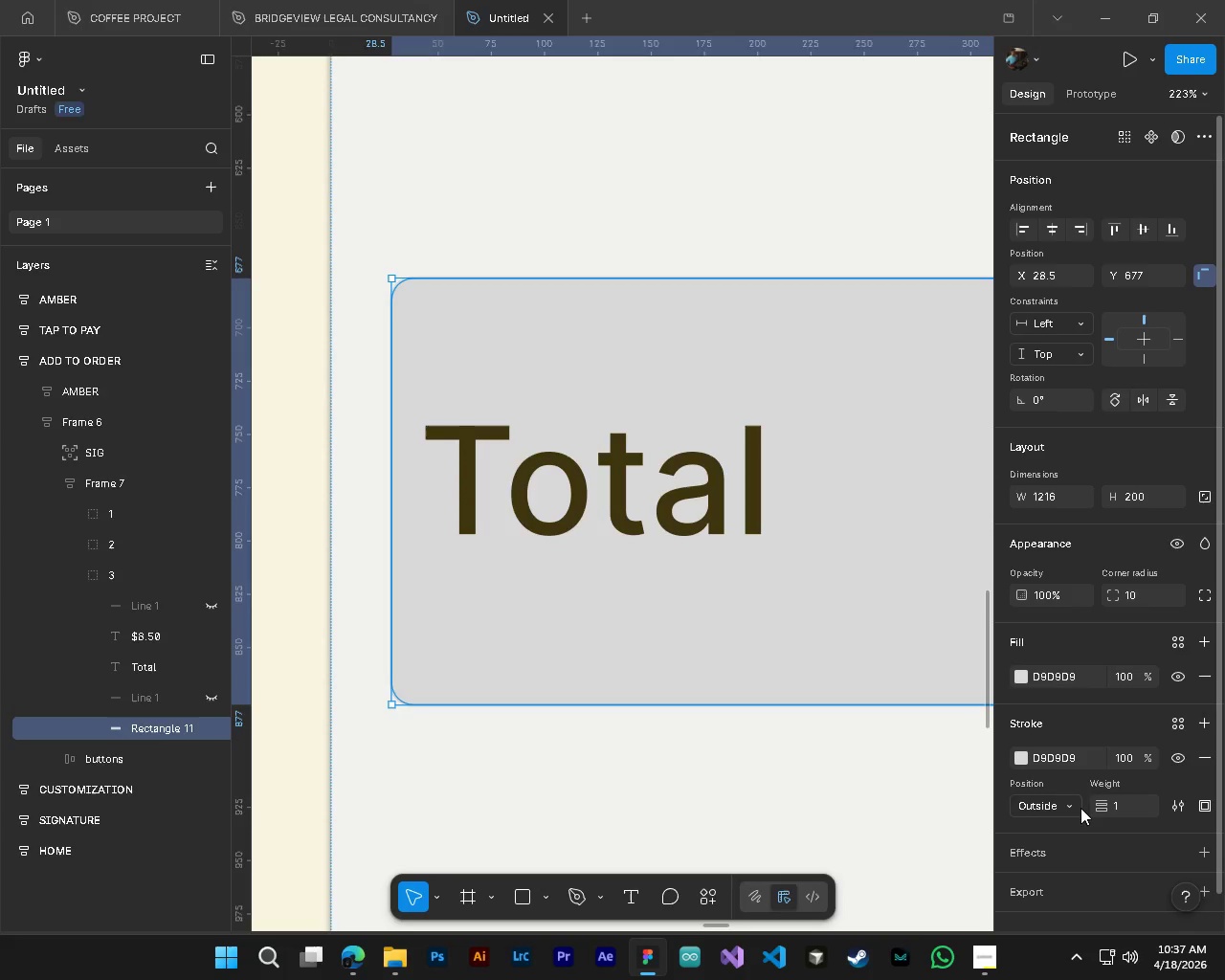 
left_click([1024, 757])
 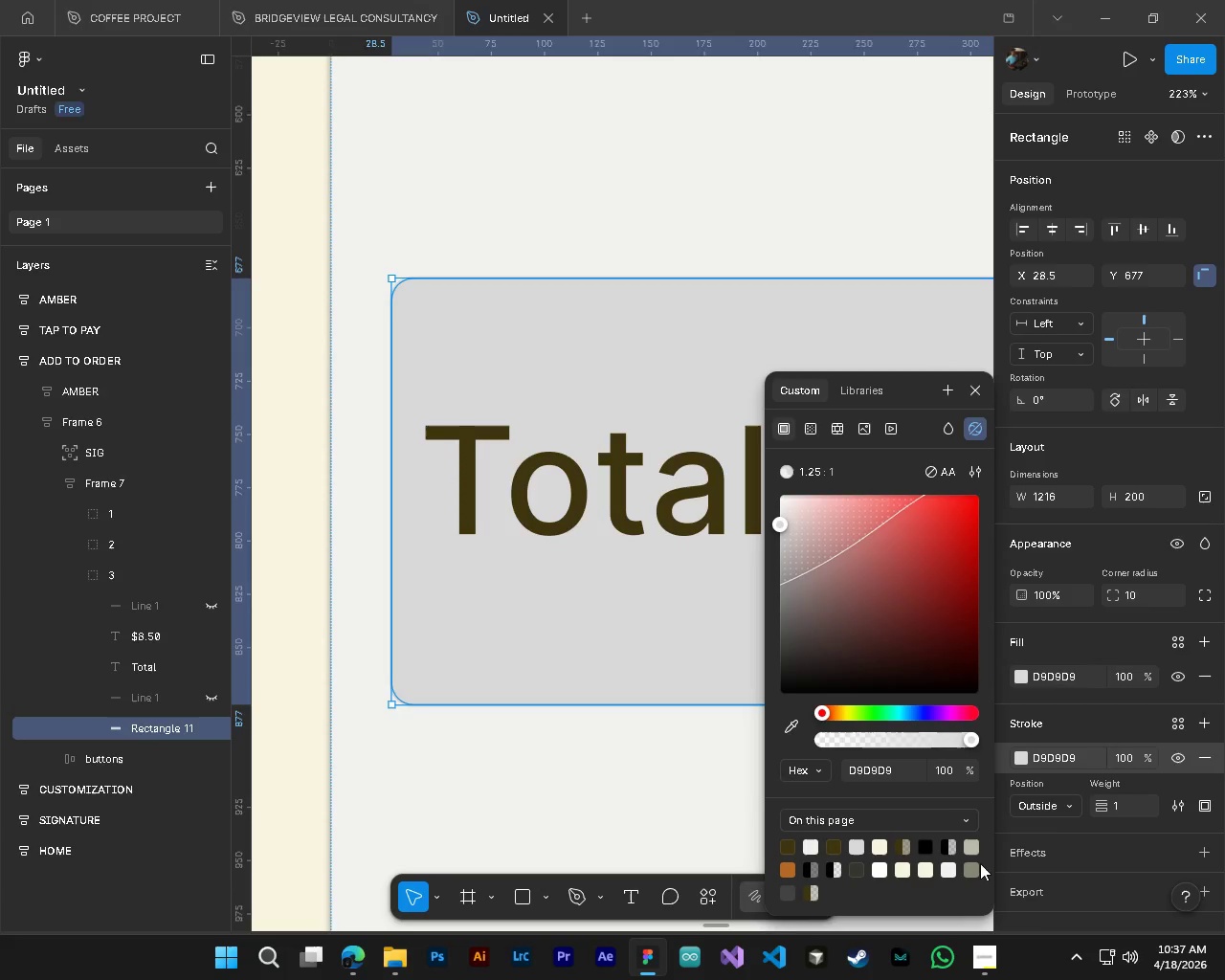 
left_click([976, 866])
 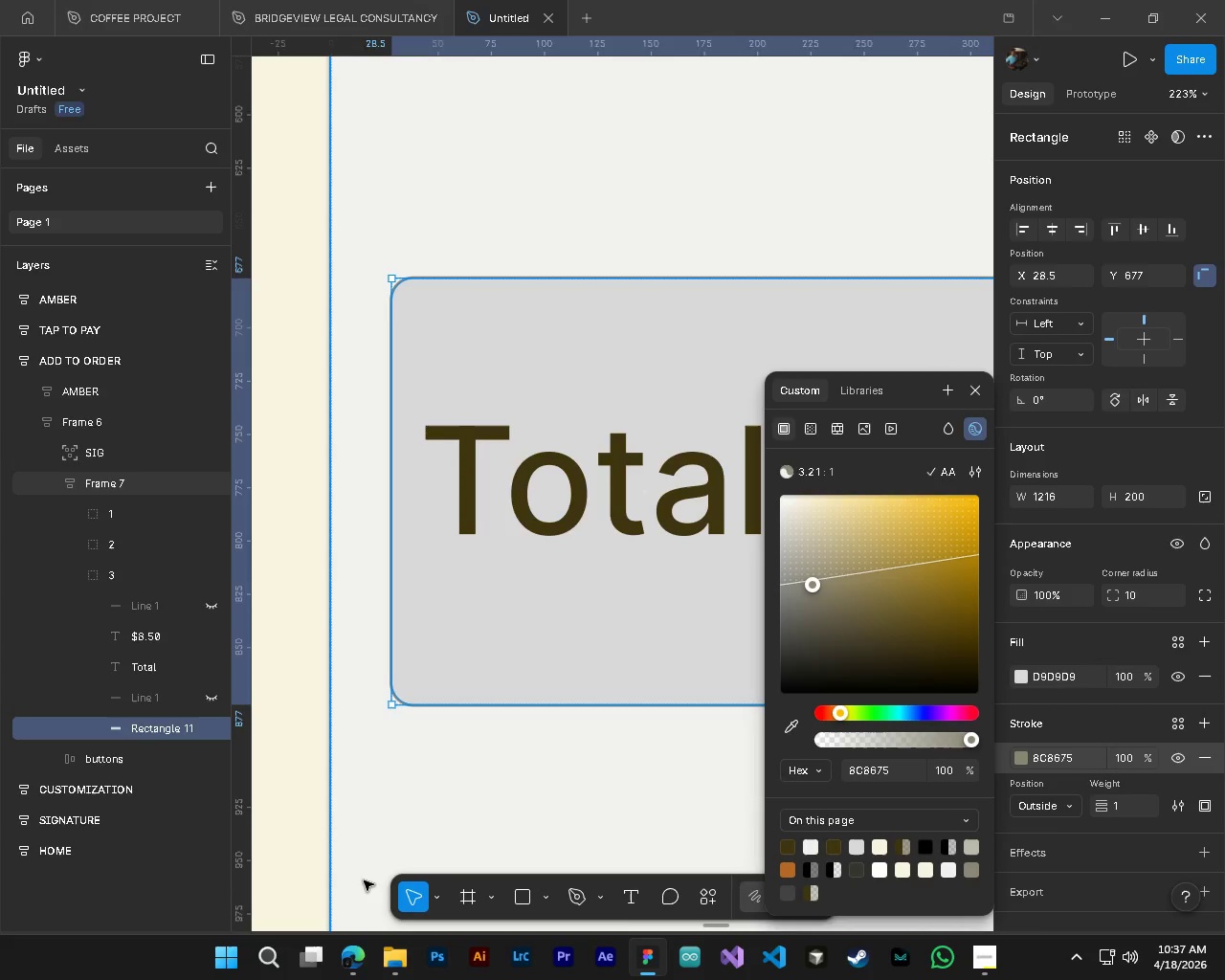 
left_click([287, 870])
 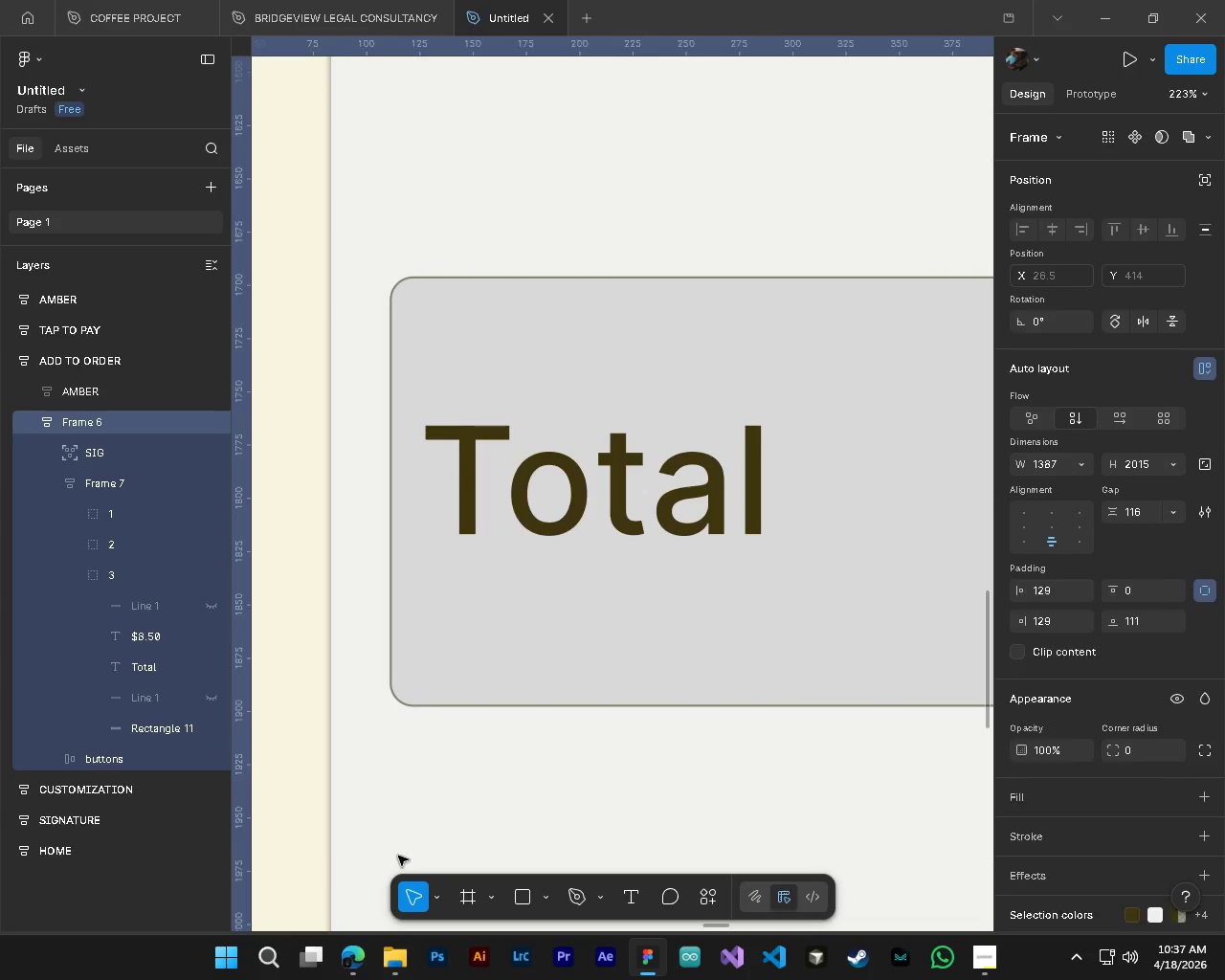 
hold_key(key=ControlLeft, duration=0.58)
scroll: coordinate [412, 818], scroll_direction: down, amount: 12.0
 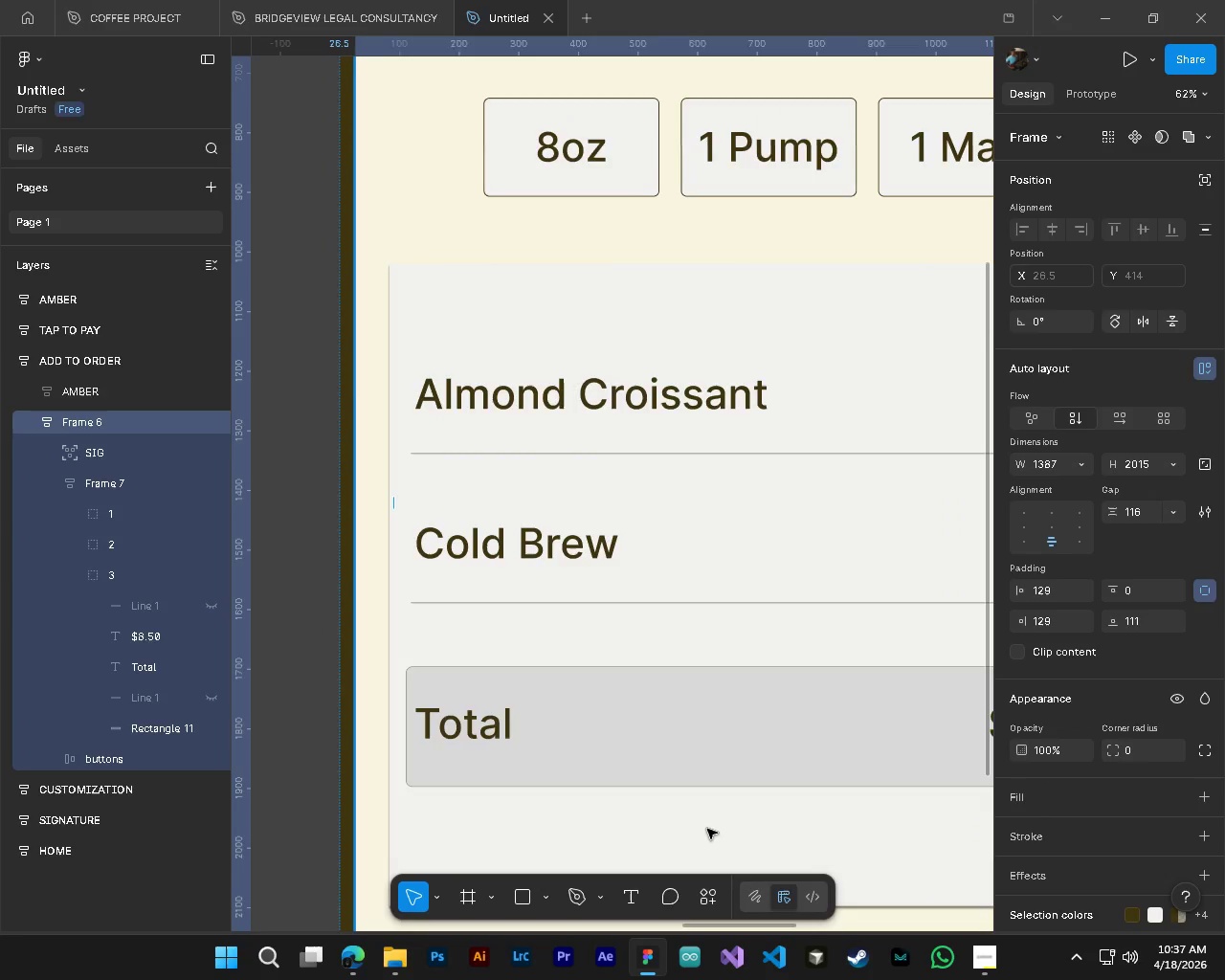 
hold_key(key=ShiftLeft, duration=0.38)
scroll: coordinate [707, 829], scroll_direction: down, amount: 5.0
 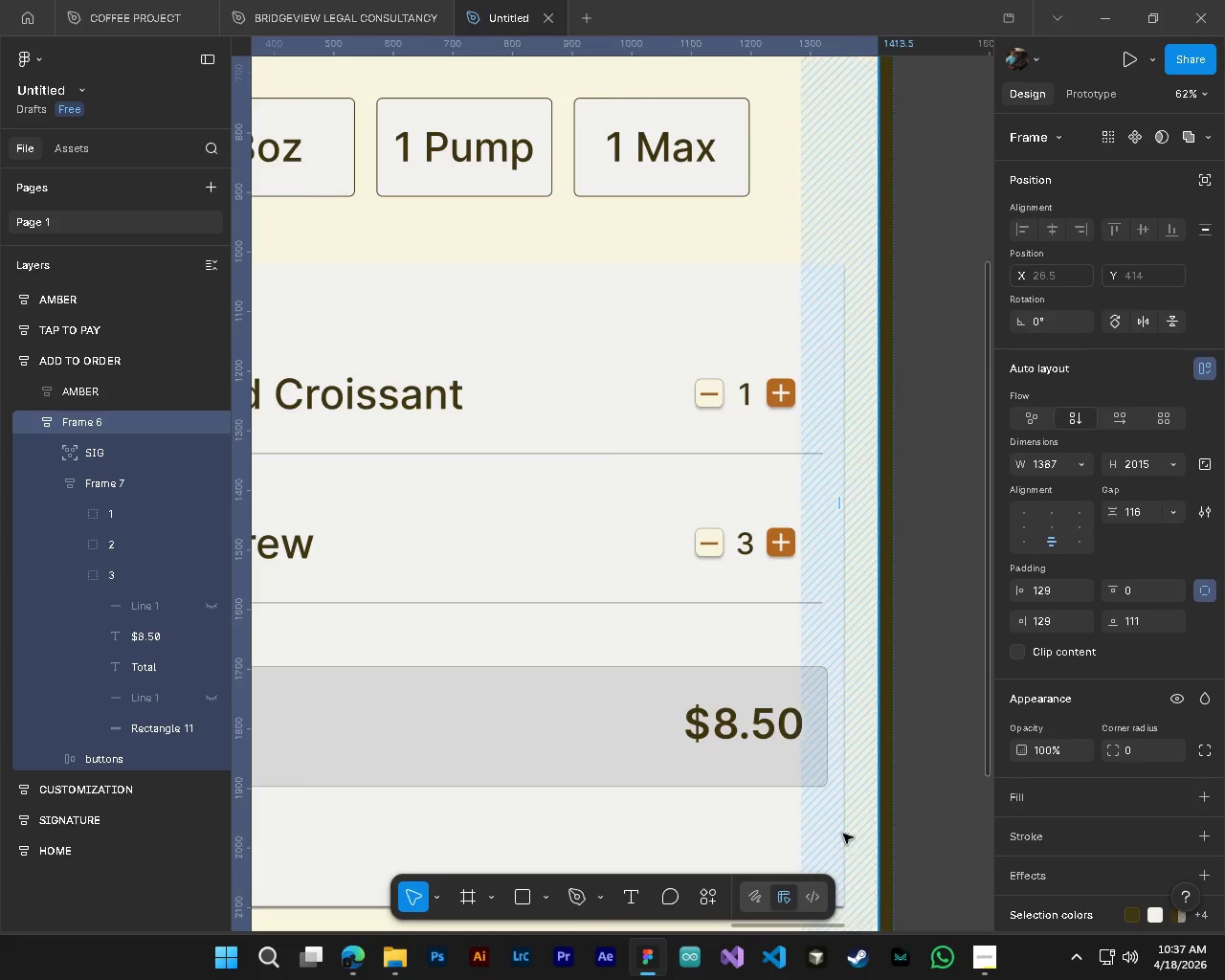 
hold_key(key=ControlLeft, duration=0.5)
hold_key(key=AltLeft, duration=1.33)
scroll: coordinate [910, 755], scroll_direction: up, amount: 5.0
 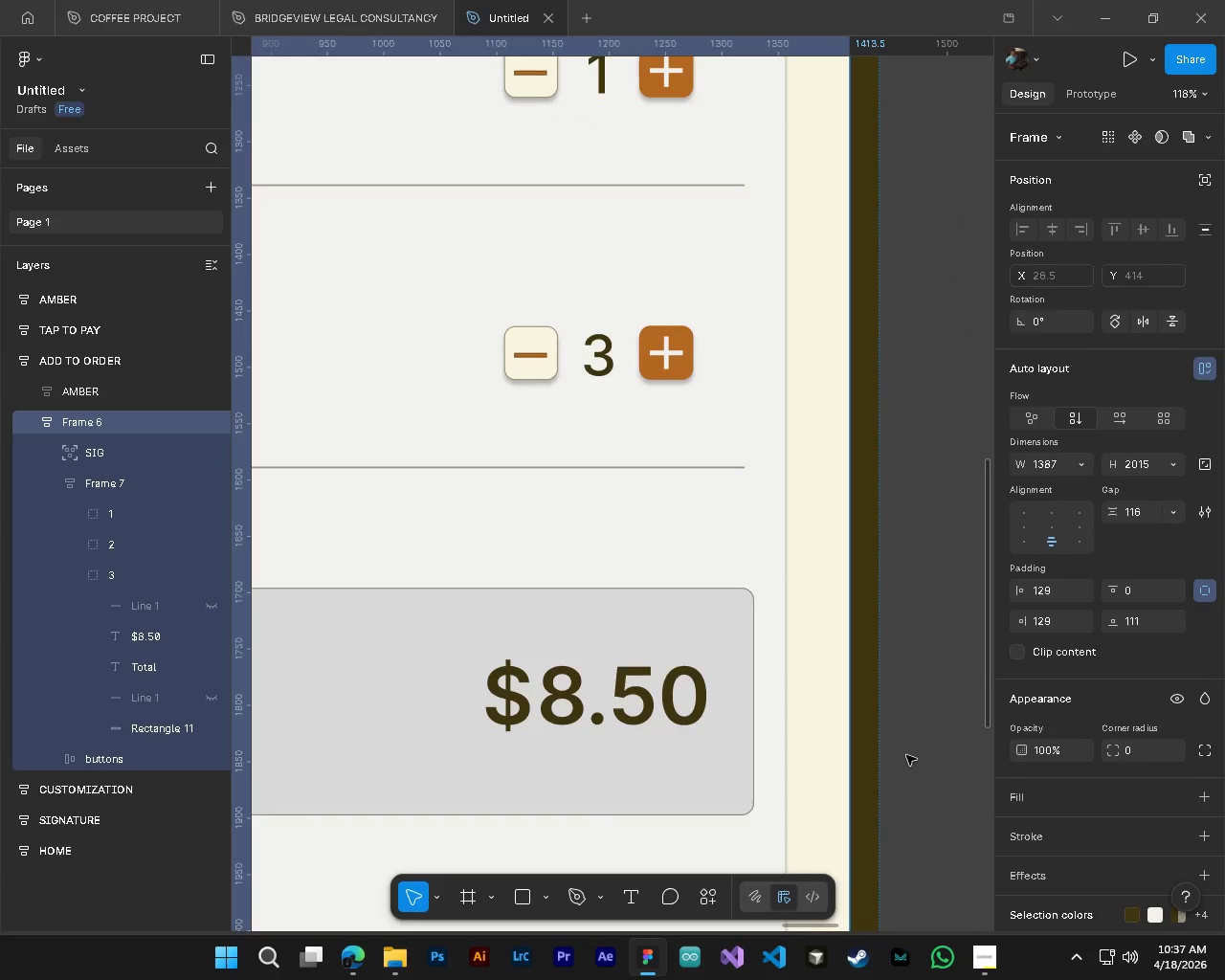 
hold_key(key=ControlLeft, duration=0.53)
scroll: coordinate [906, 755], scroll_direction: down, amount: 8.0
 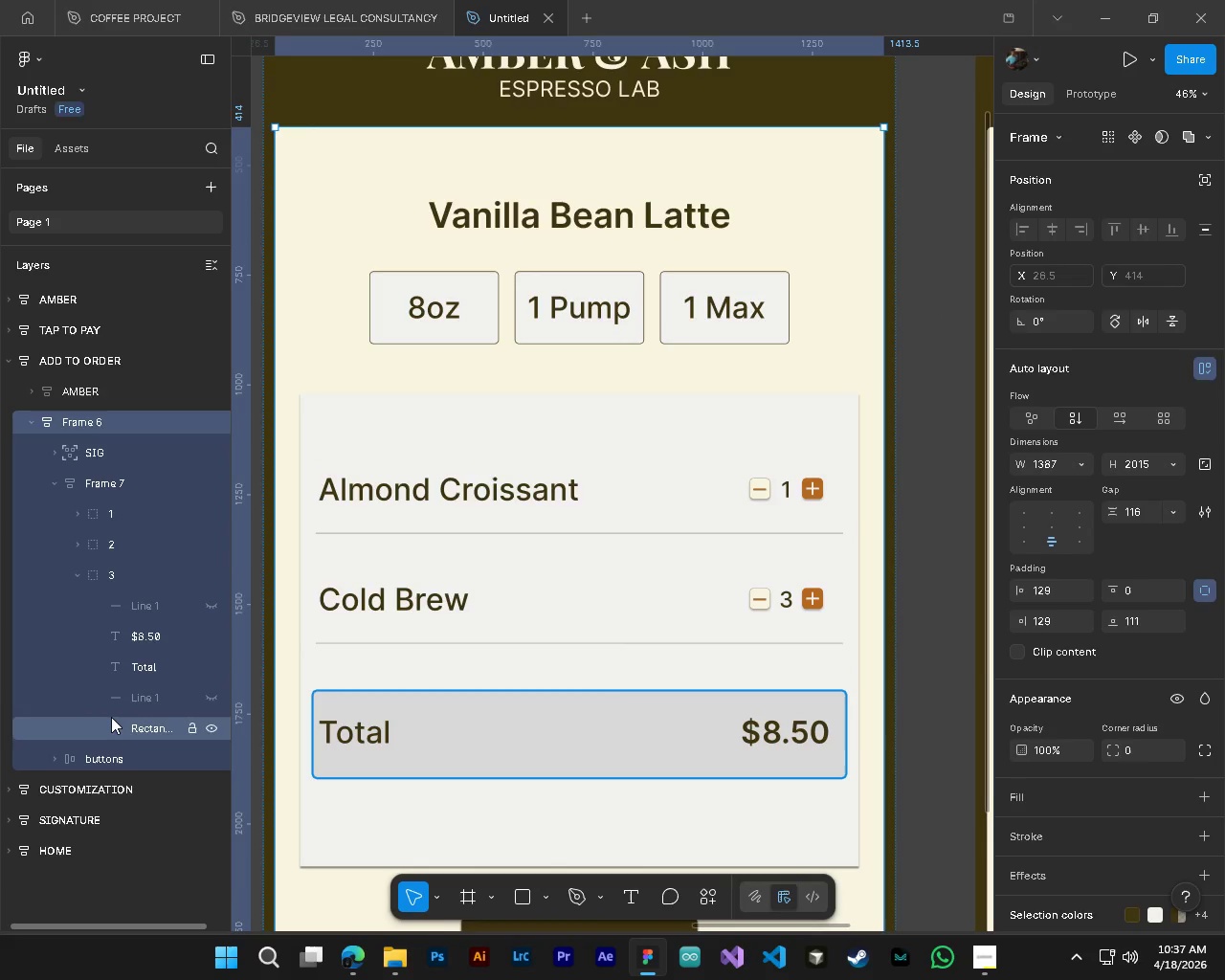 
left_click([109, 717])
 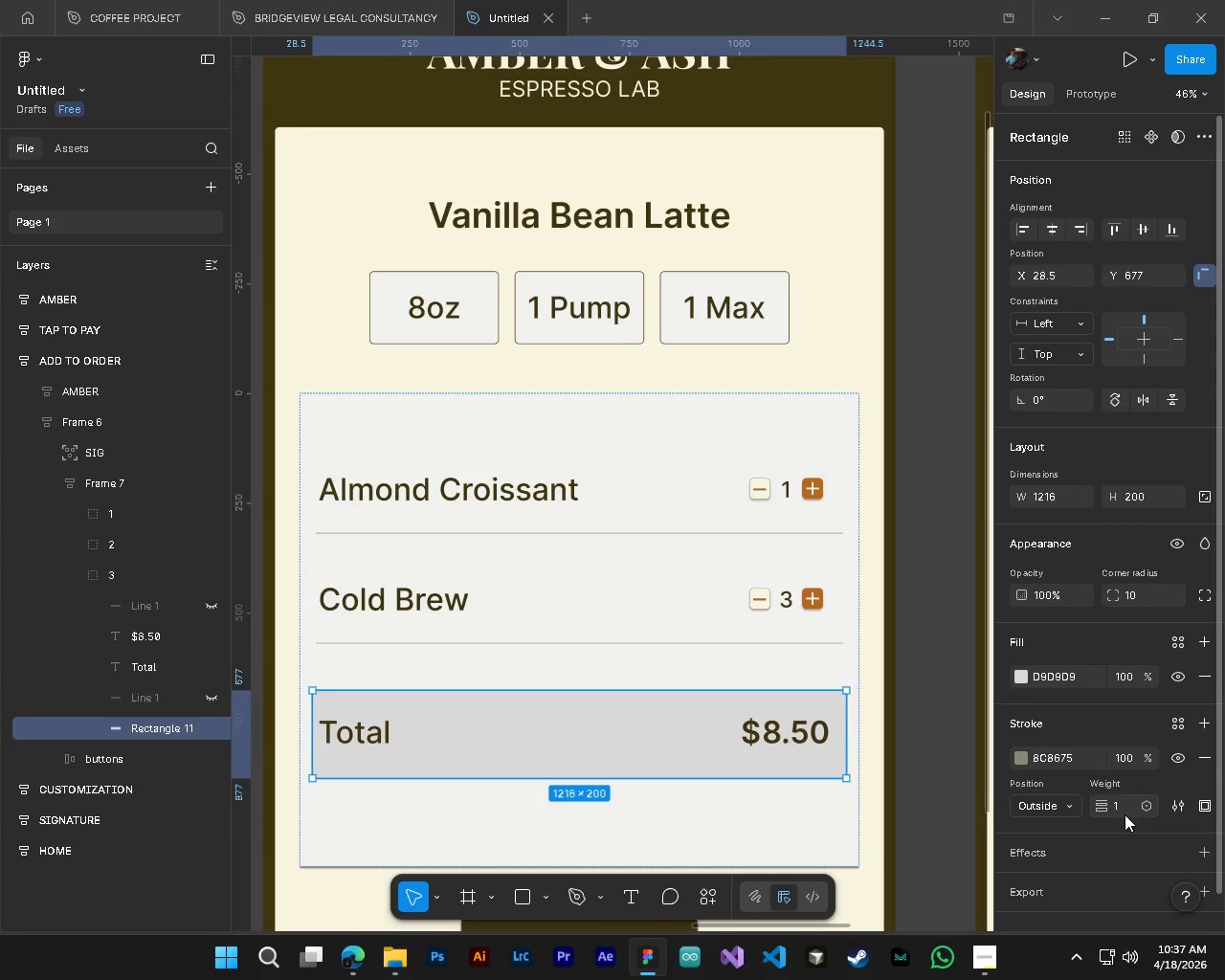 
left_click([1126, 808])
 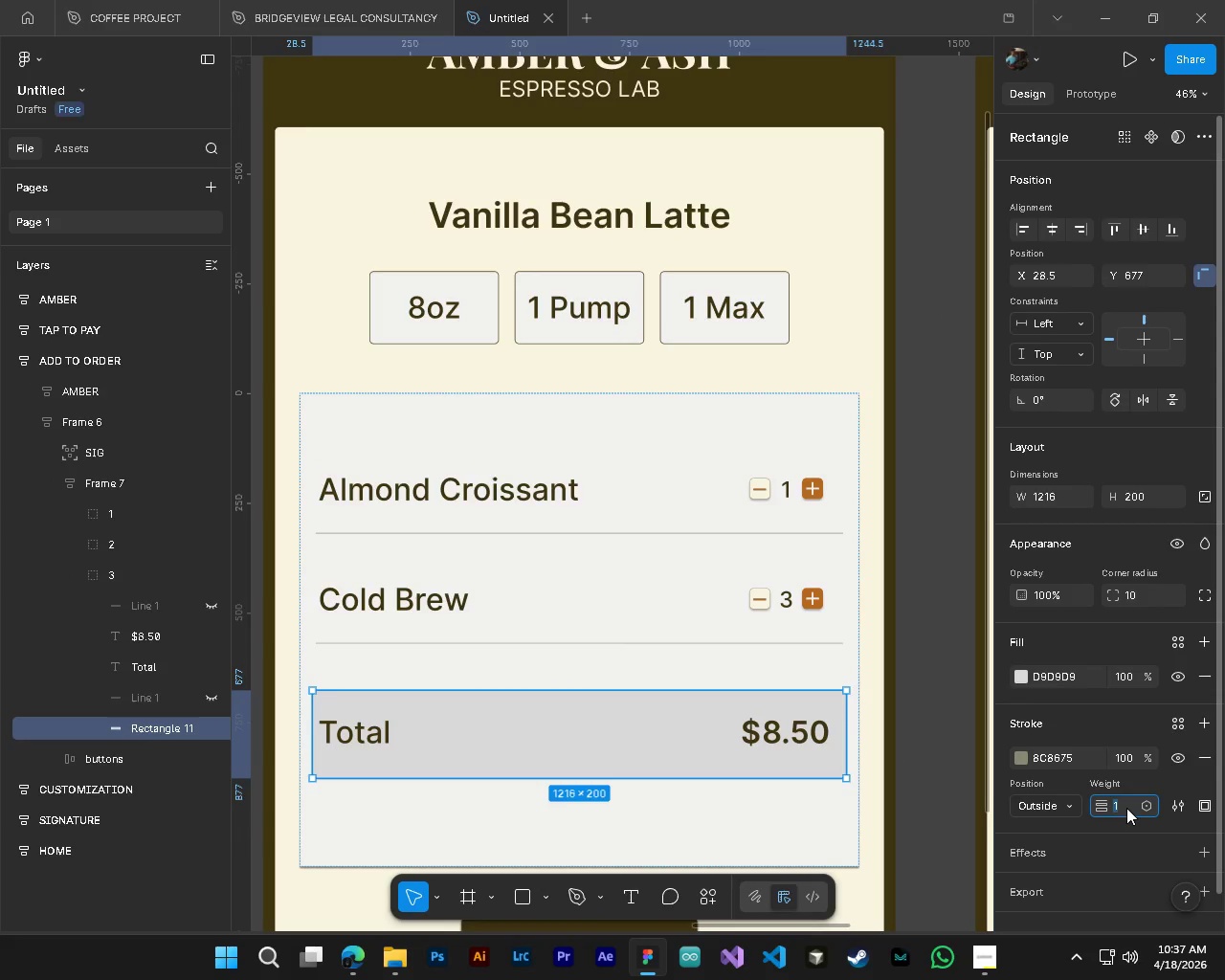 
key(Numpad5)
 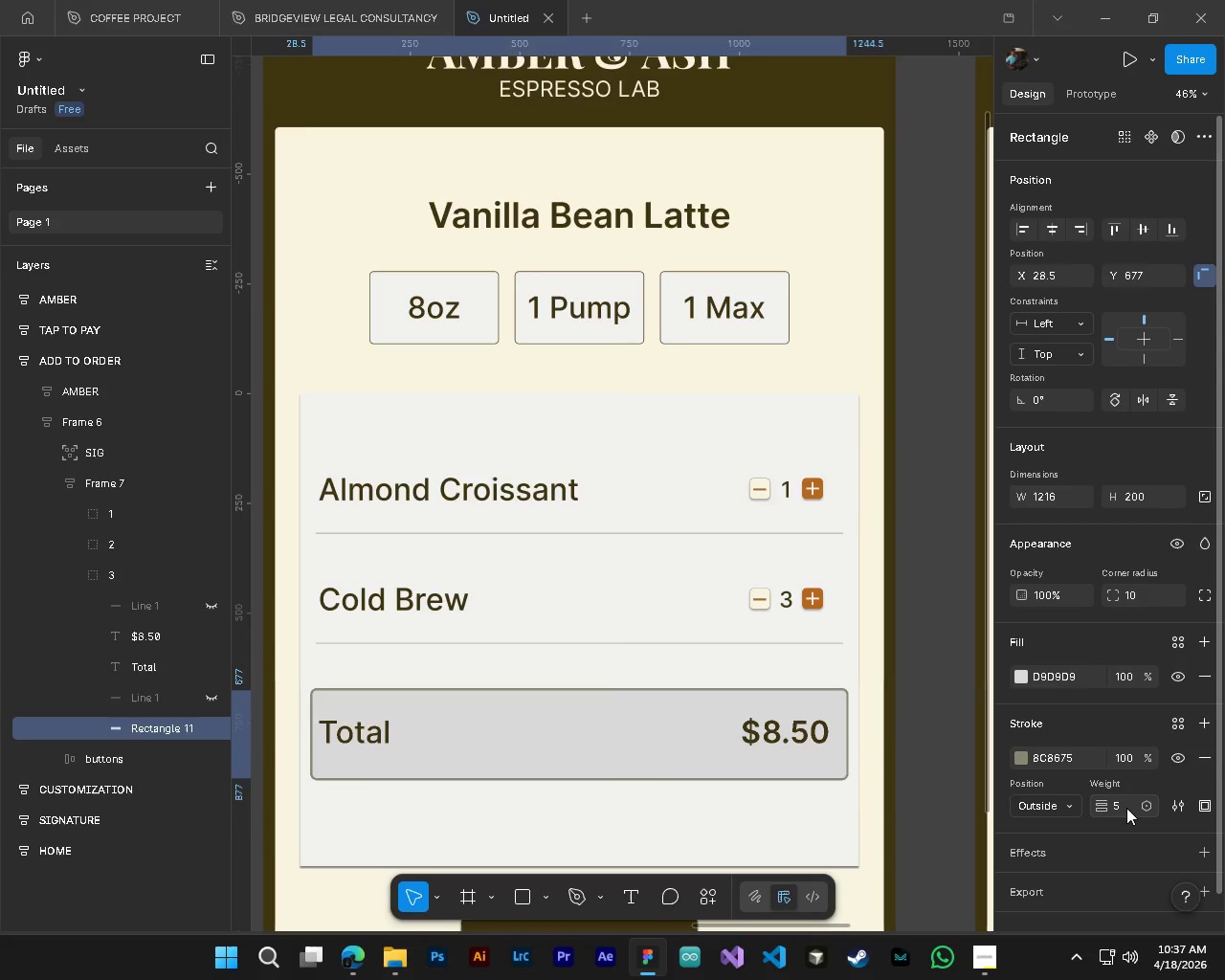 
key(NumpadEnter)
 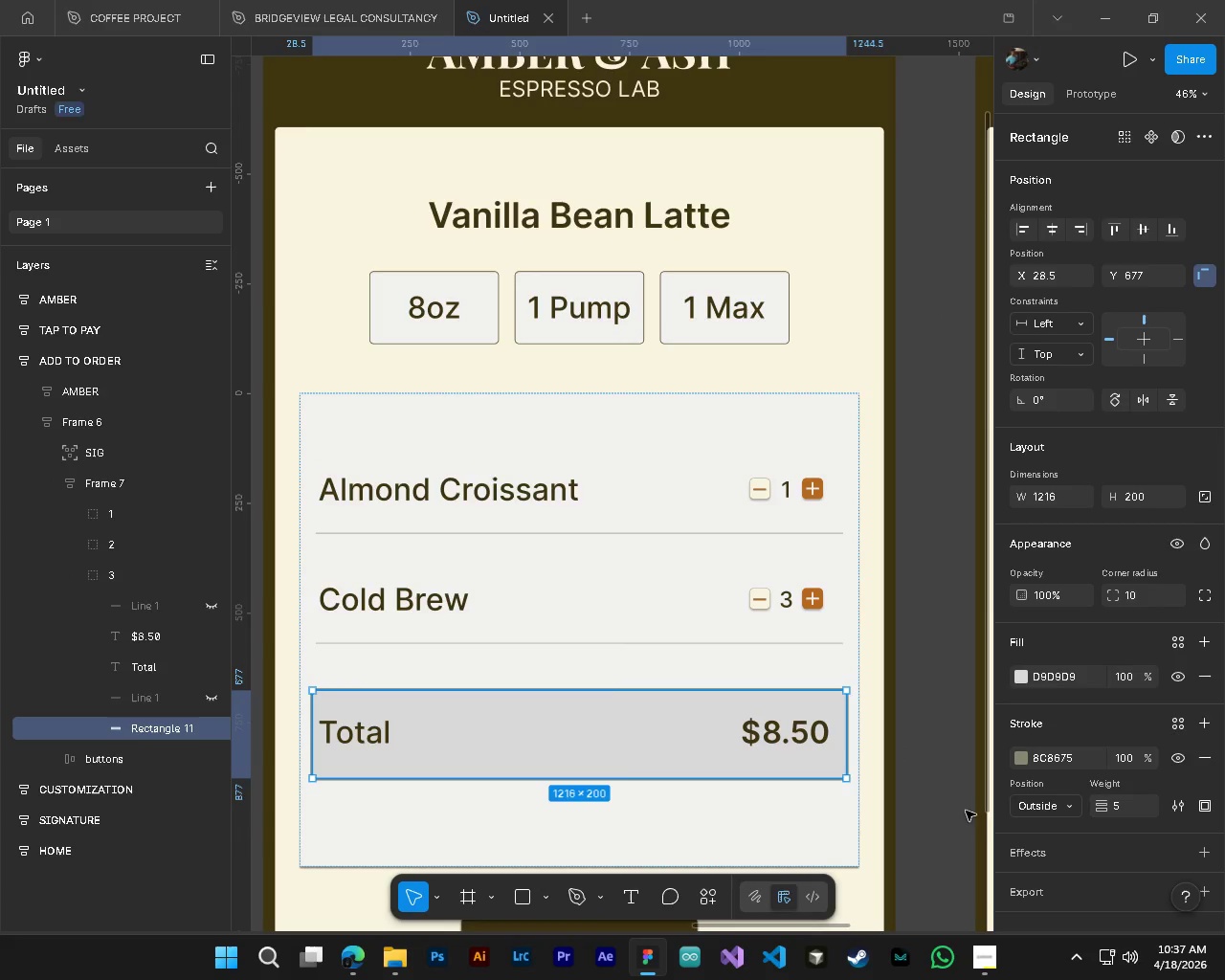 
left_click([918, 784])
 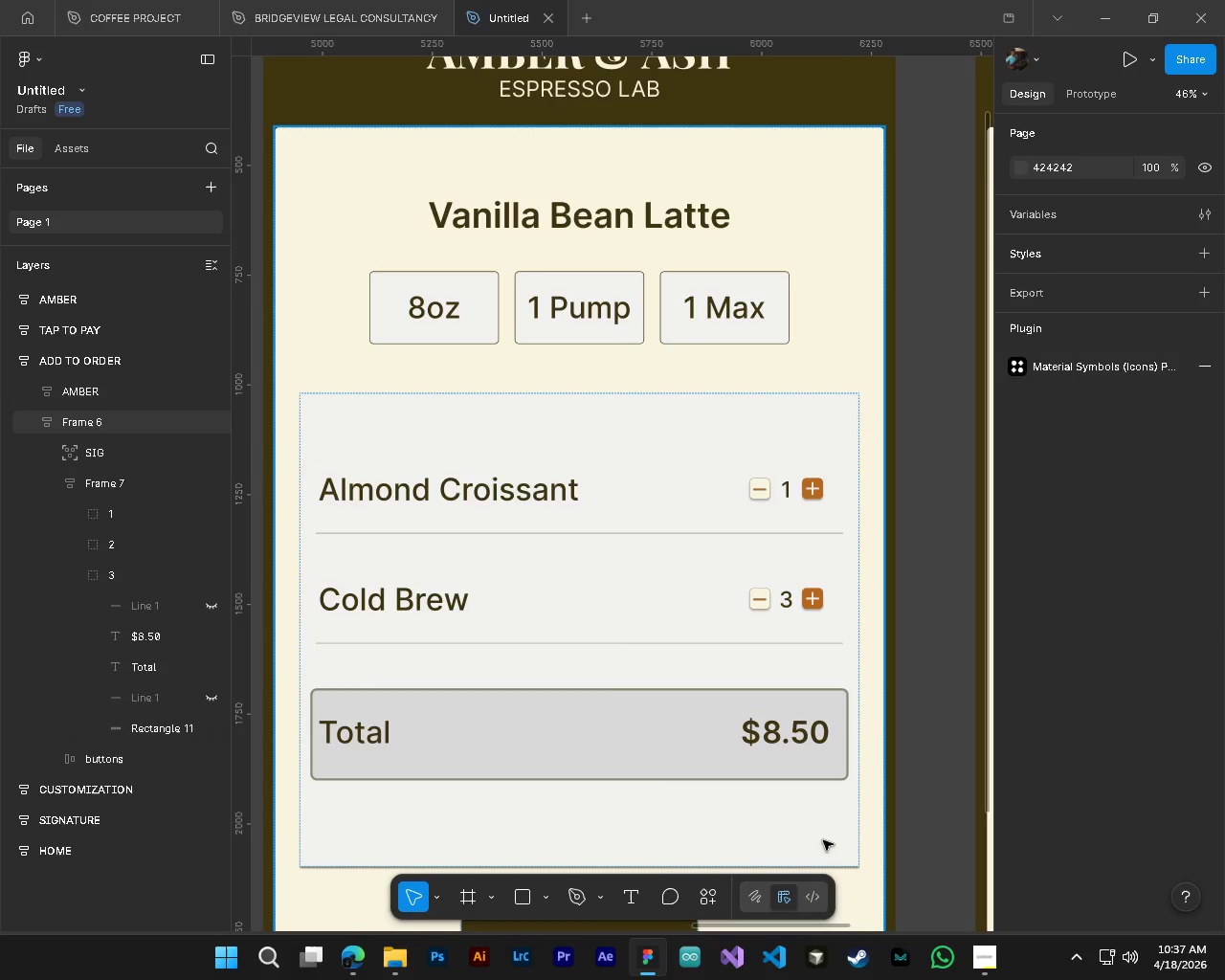 
hold_key(key=ControlLeft, duration=0.33)
 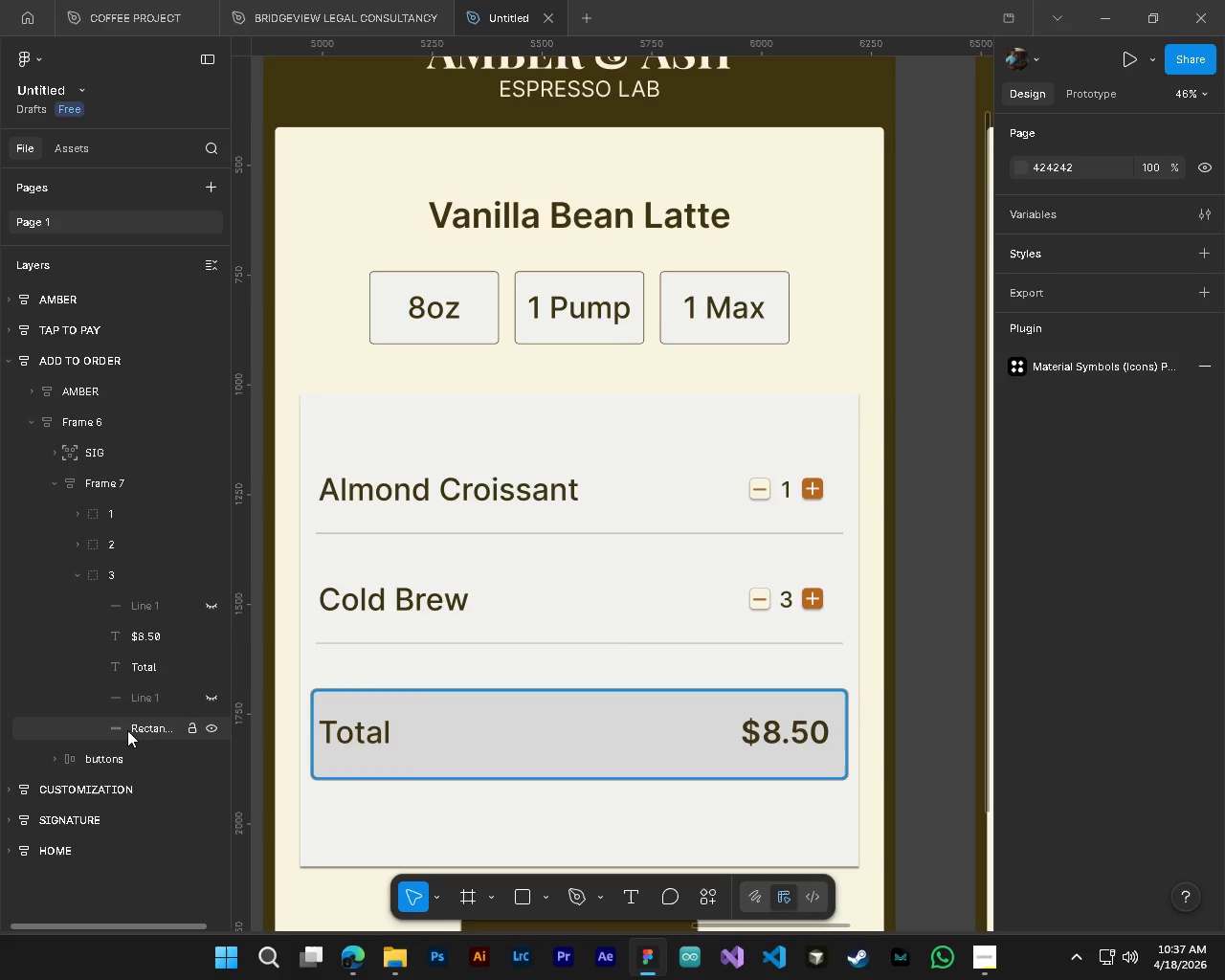 
left_click([125, 727])
 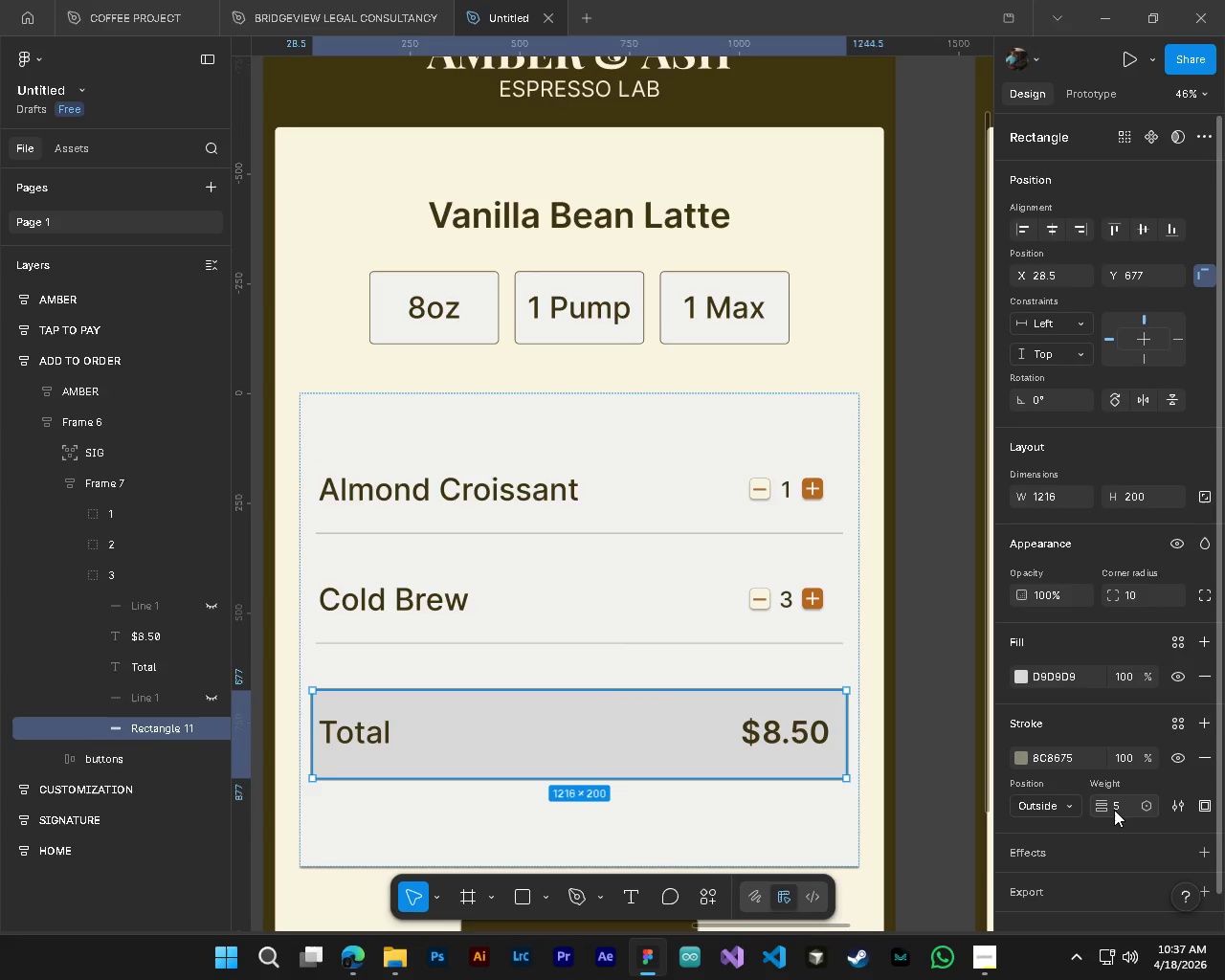 
left_click([1114, 810])
 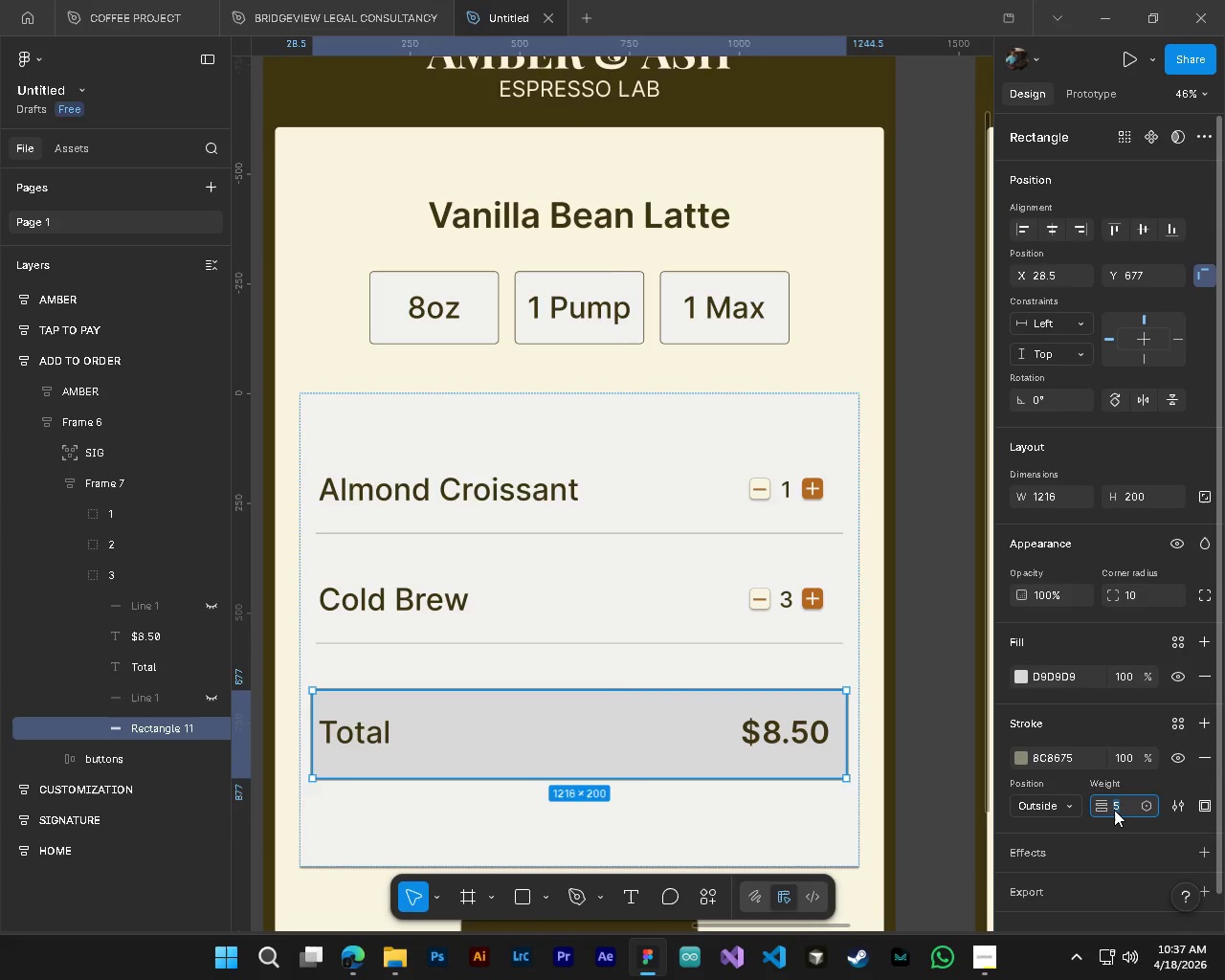 
key(Numpad3)
 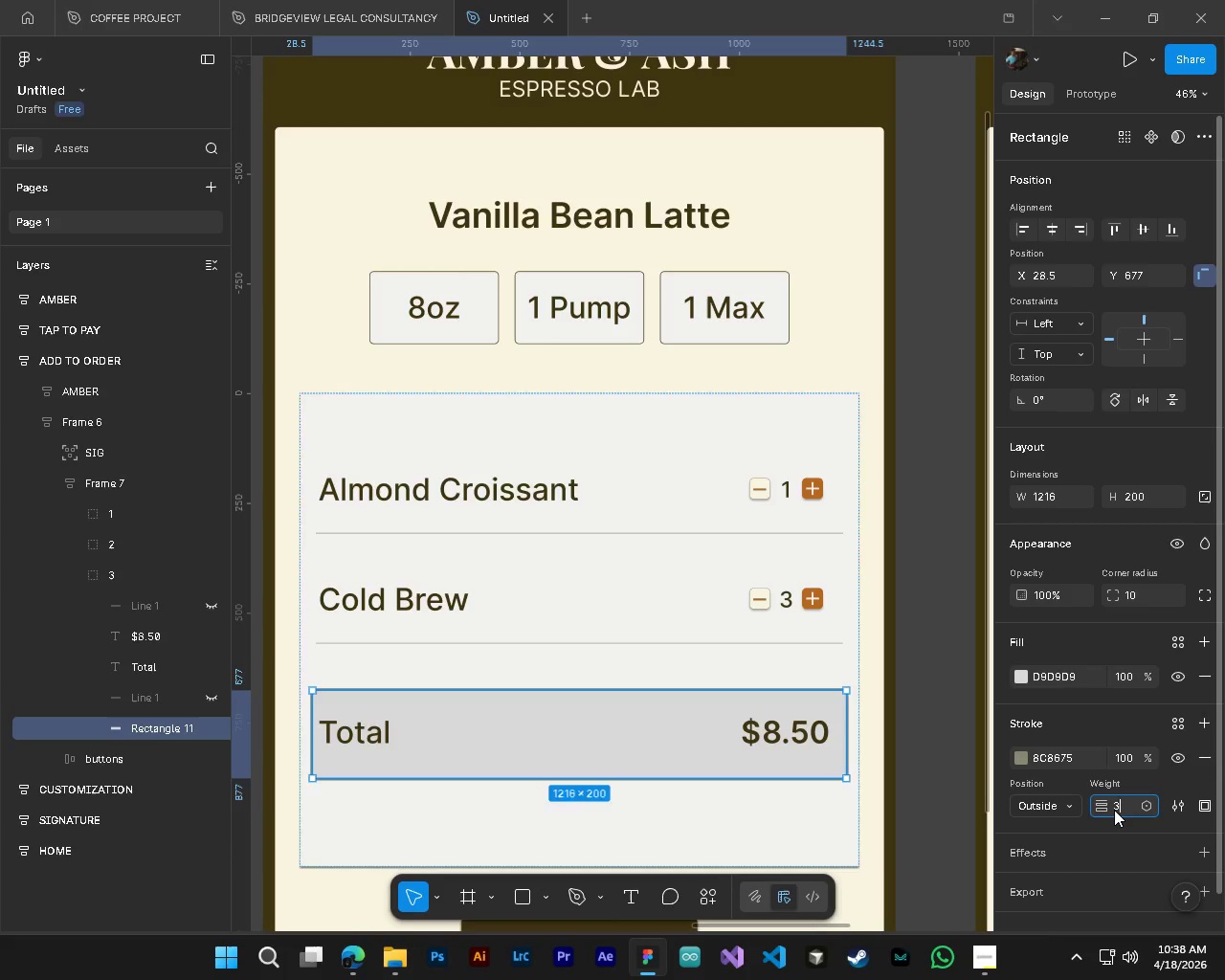 
key(NumpadEnter)
 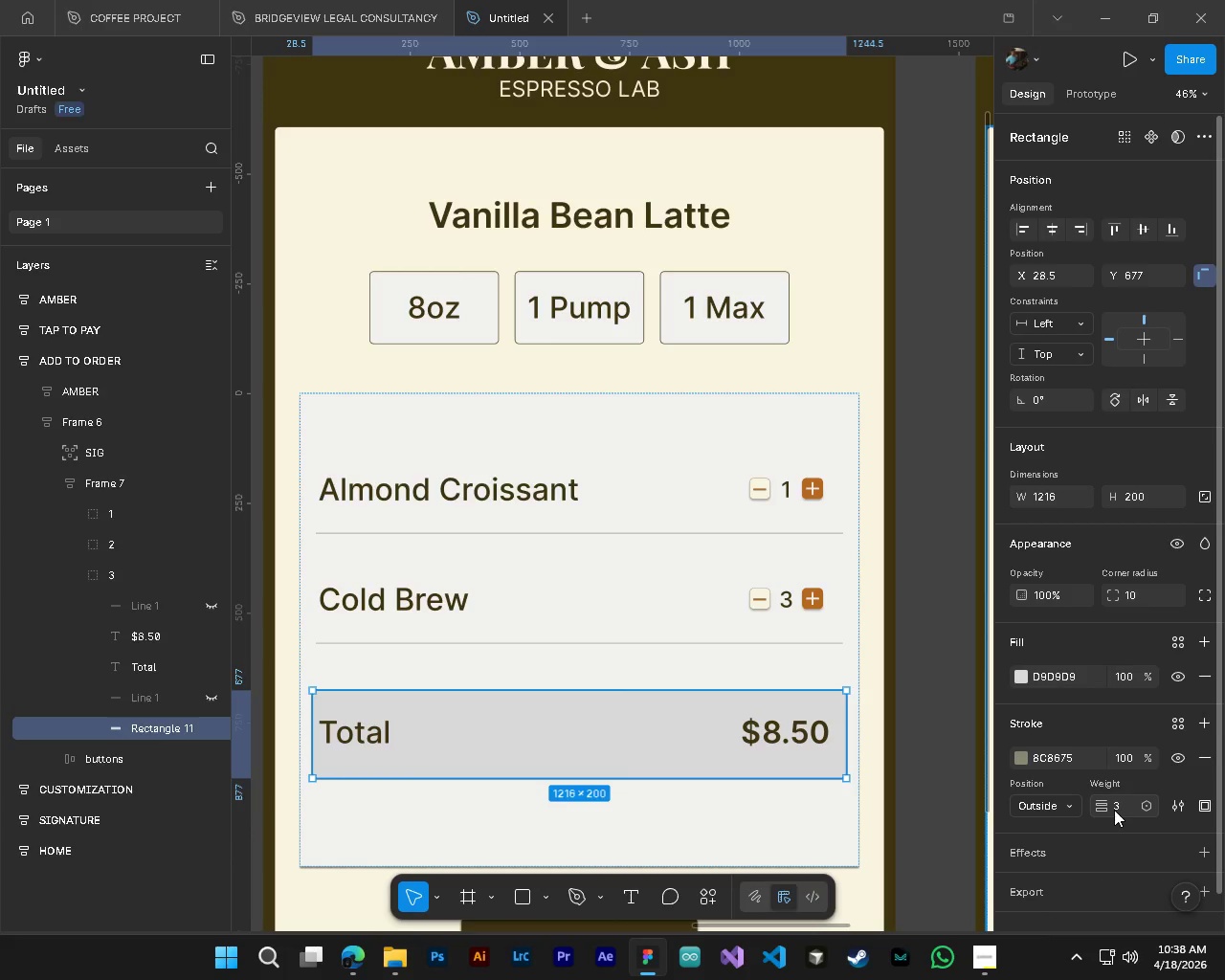 
left_click([1114, 810])
 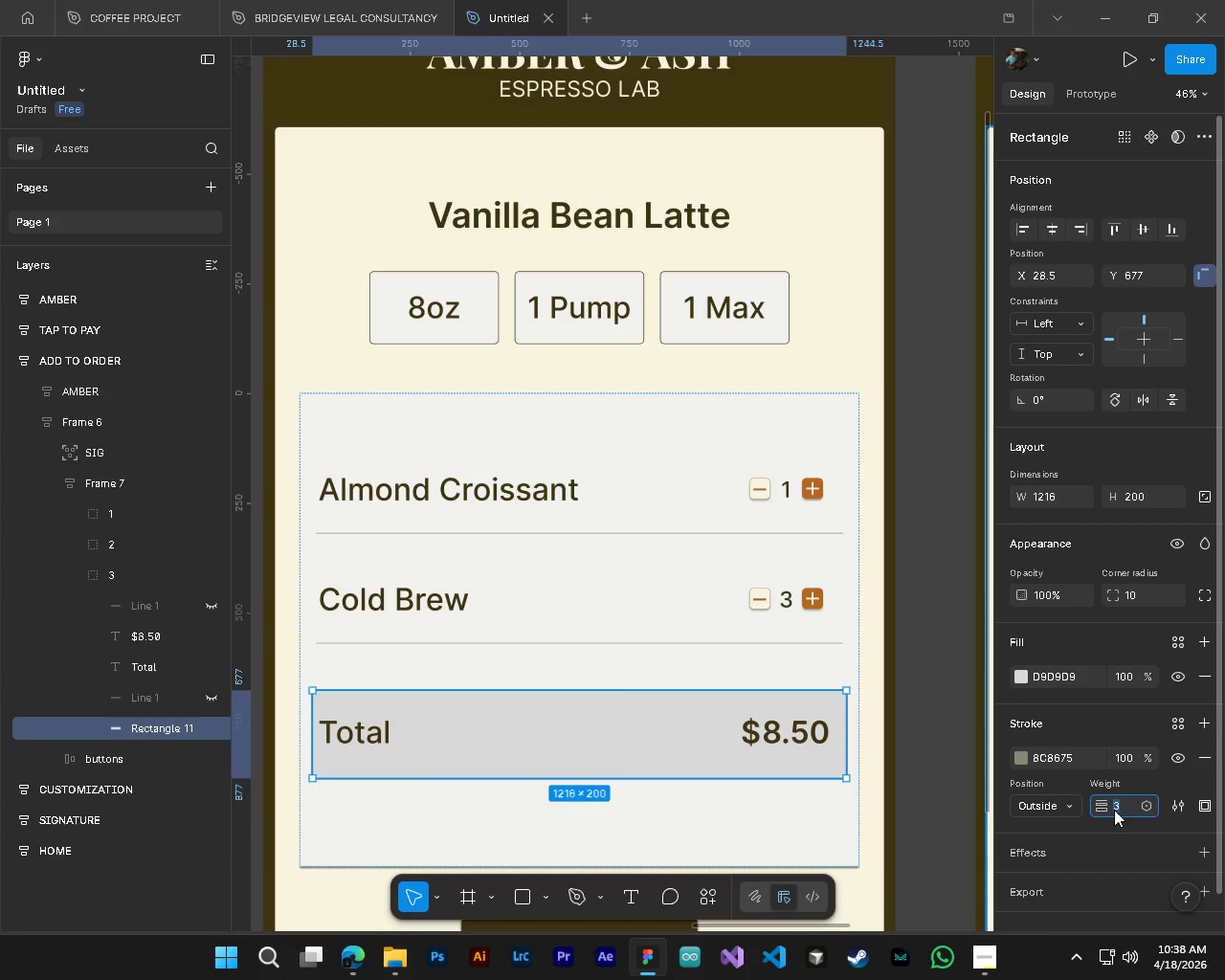 
key(Numpad1)
 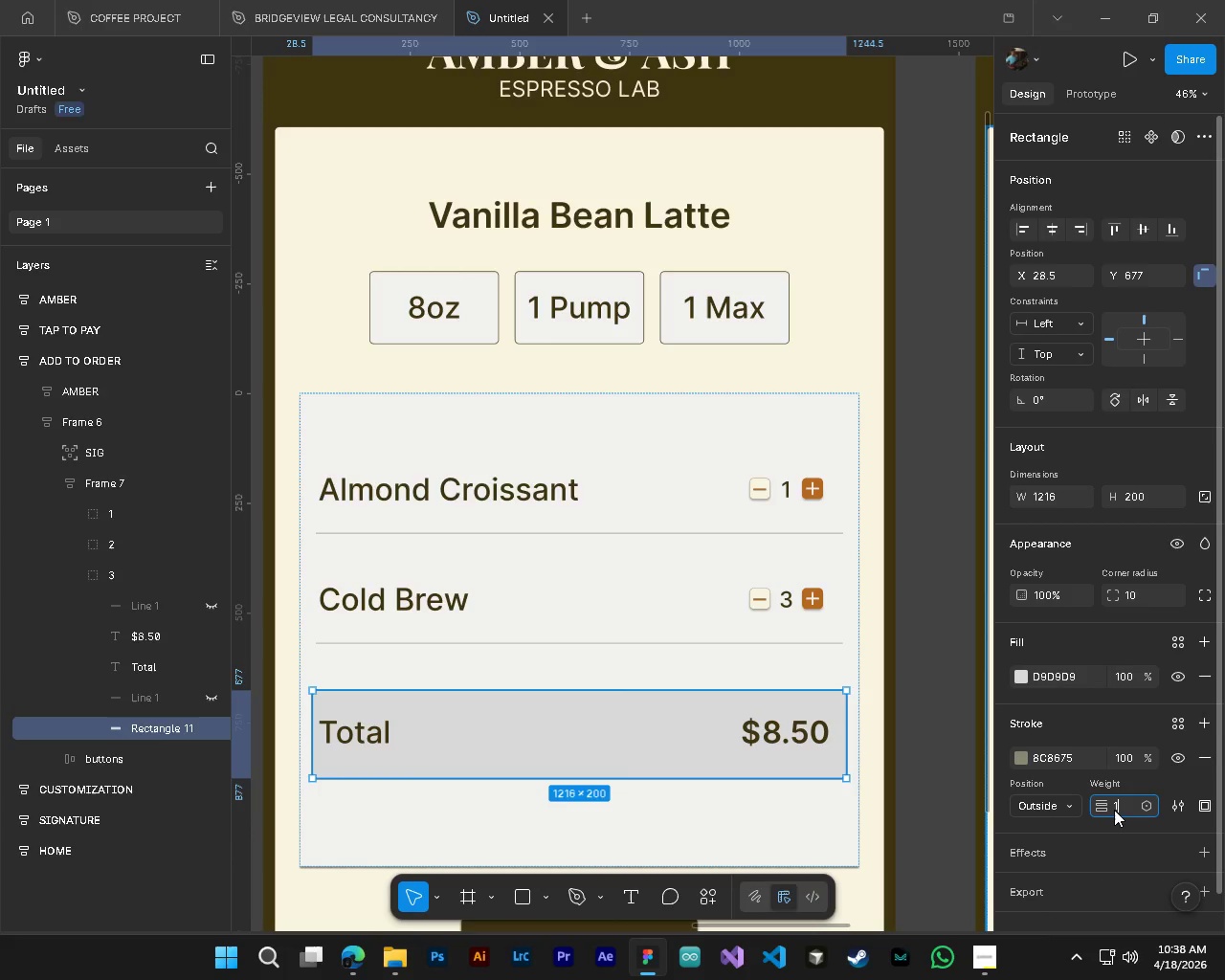 
key(NumpadDecimal)
 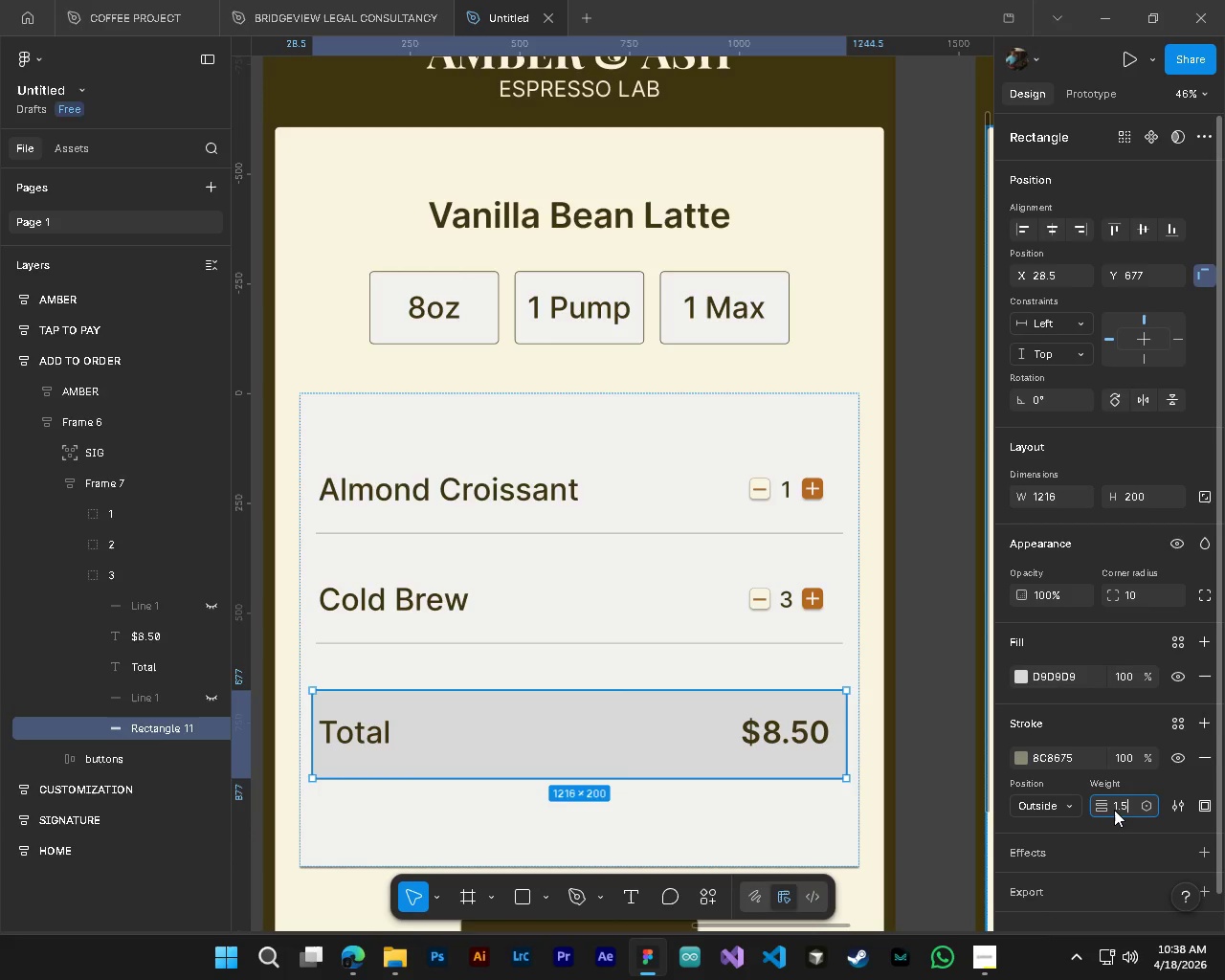 
key(Numpad5)
 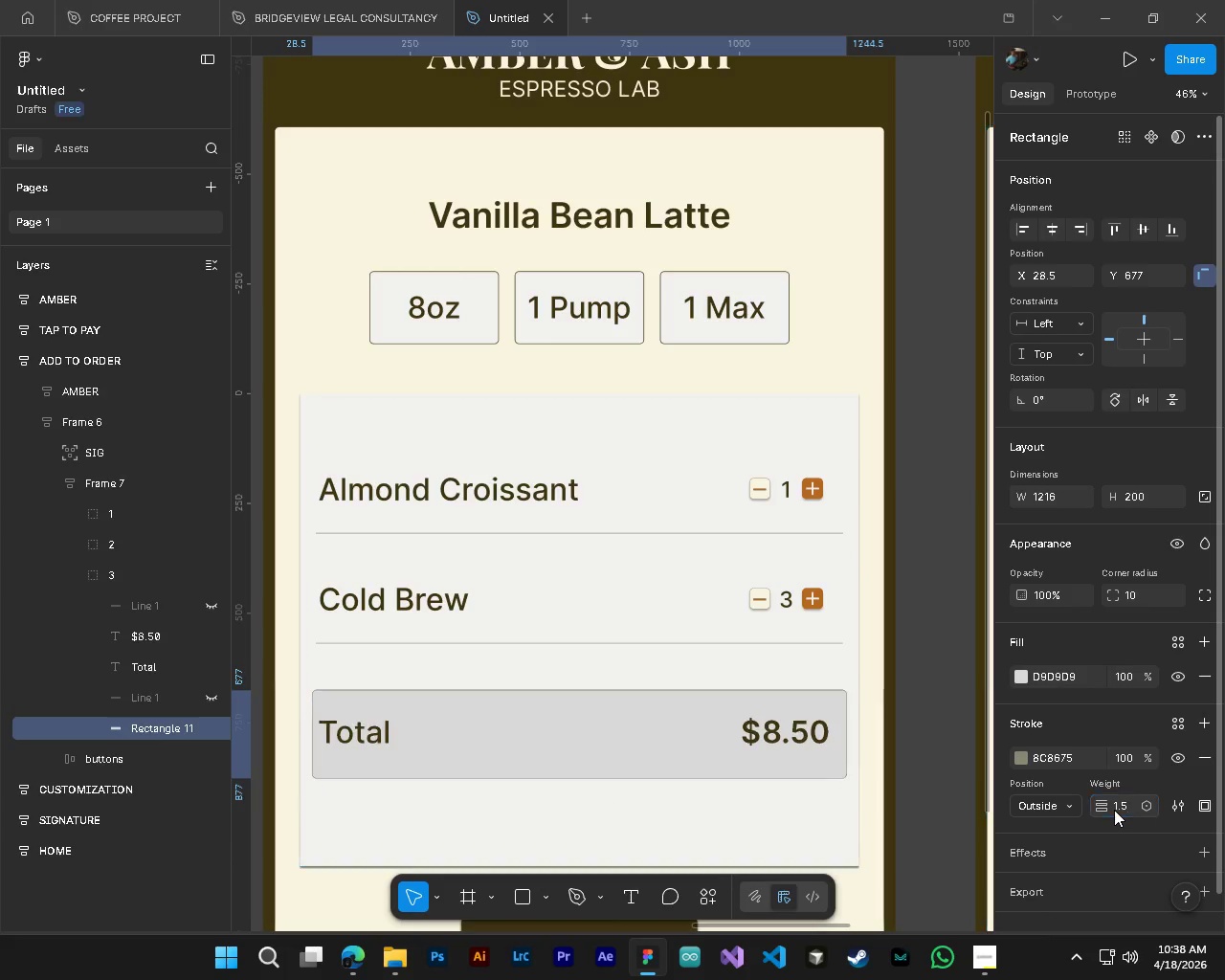 
key(NumpadEnter)
 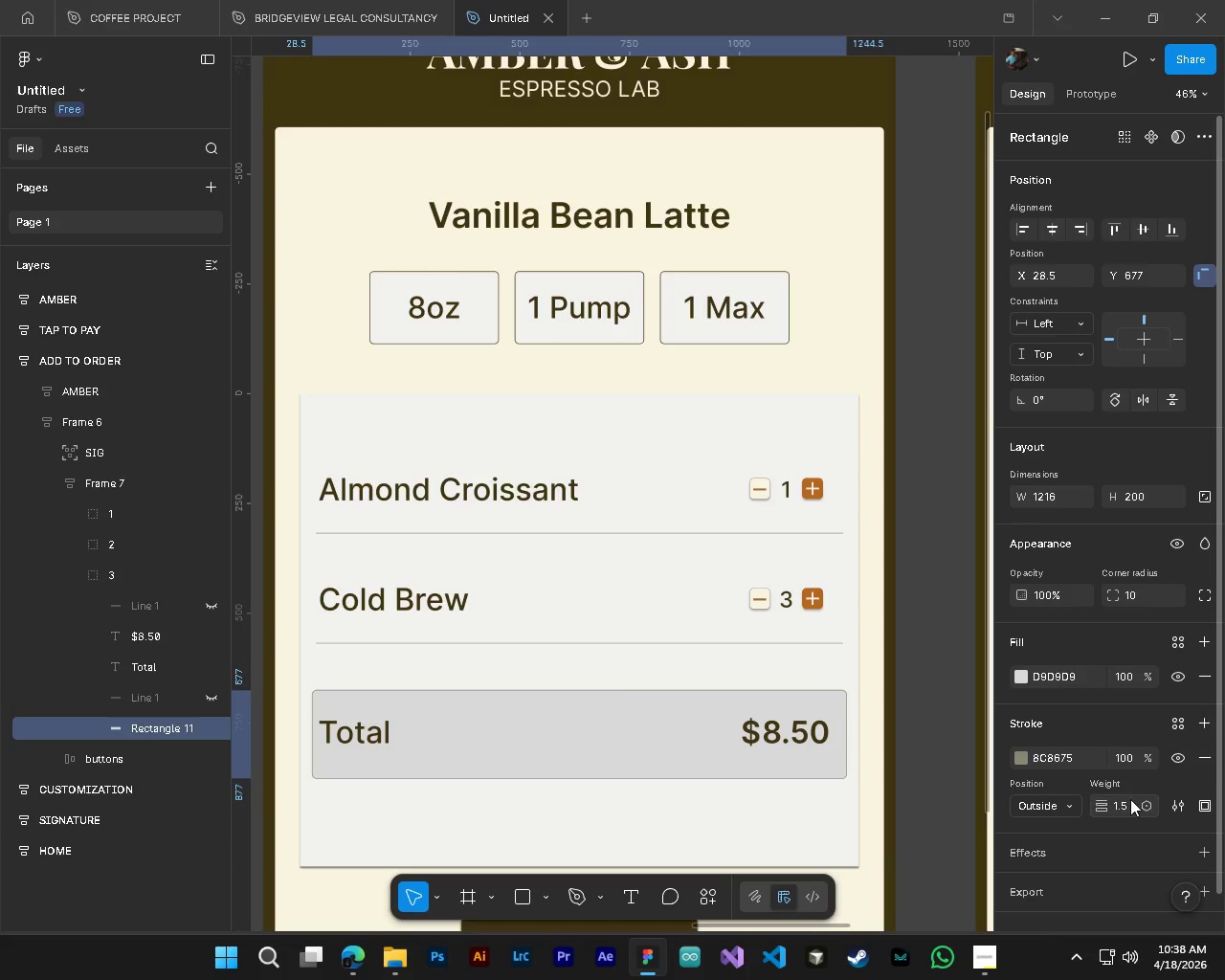 
left_click([1130, 799])
 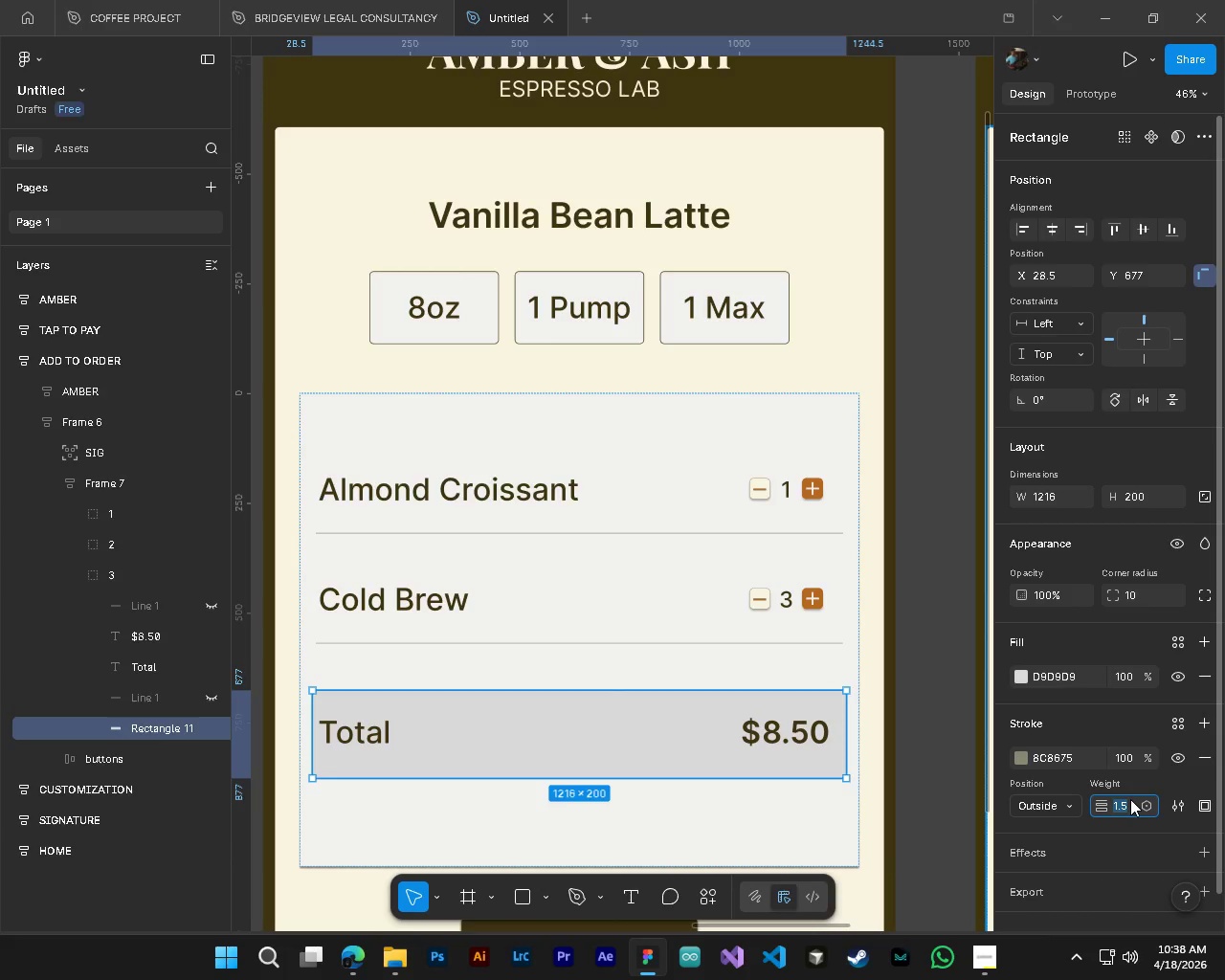 
key(Numpad2)
 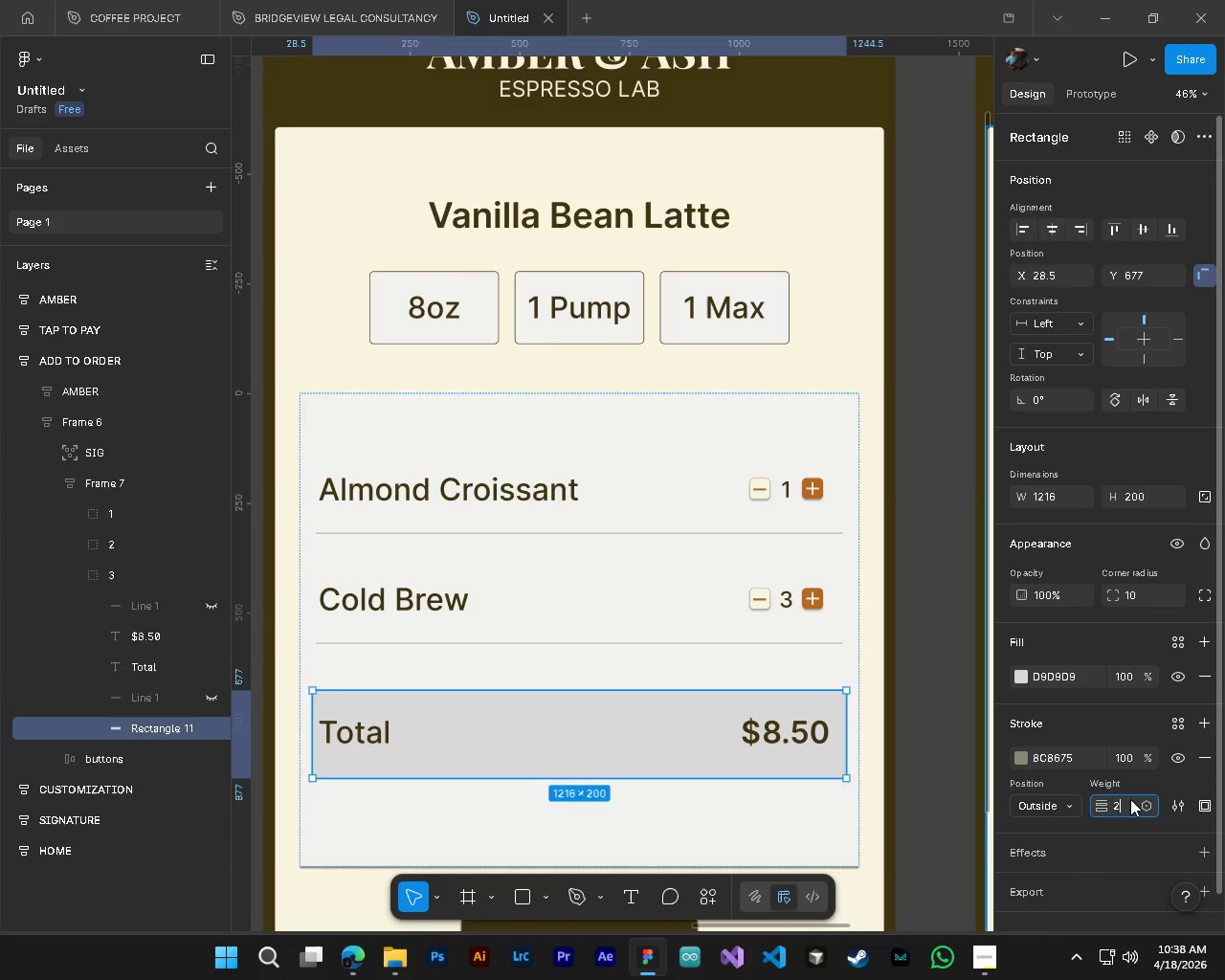 
key(NumpadEnter)
 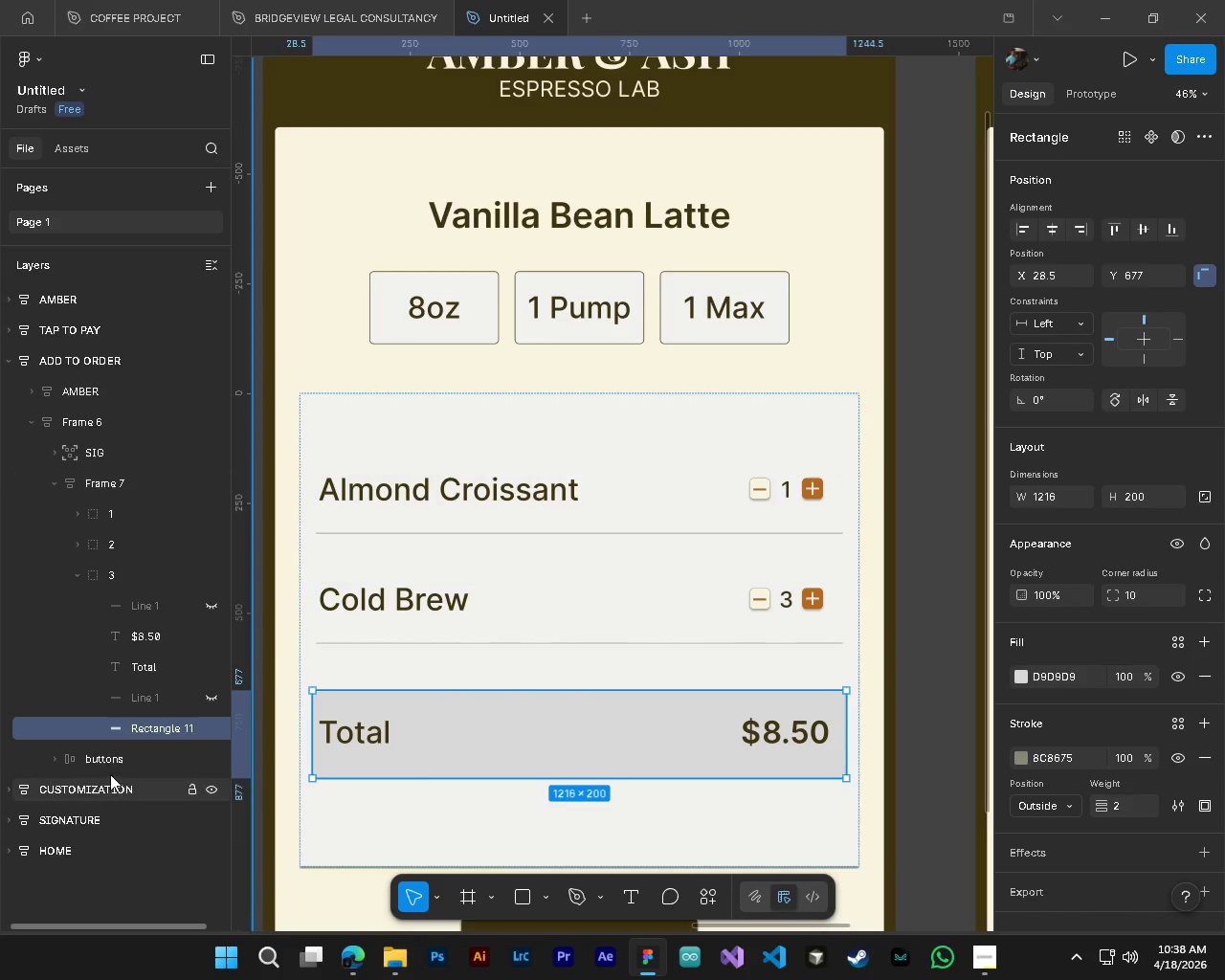 
left_click([110, 705])
 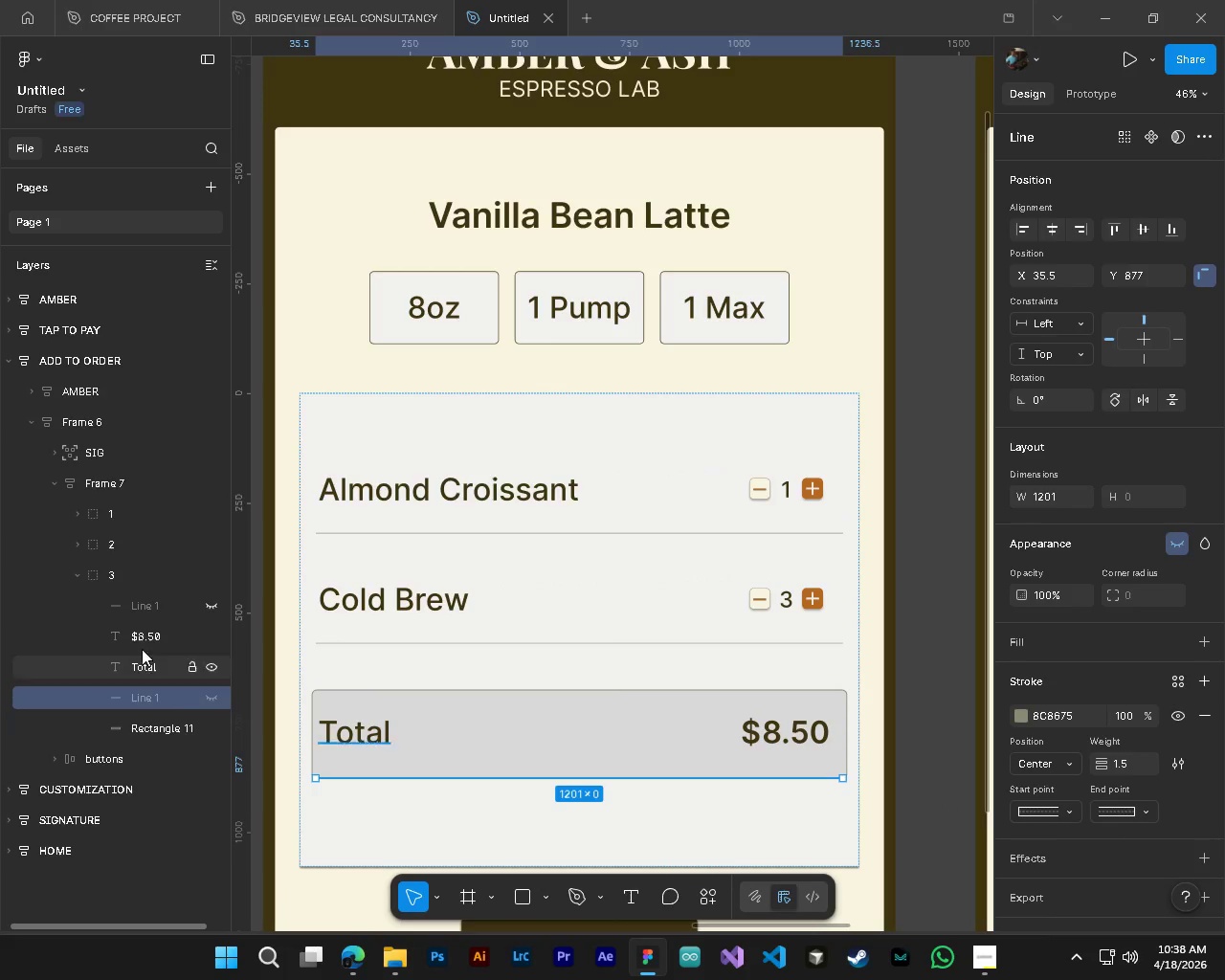 
hold_key(key=ControlLeft, duration=0.69)
left_click([142, 611])
 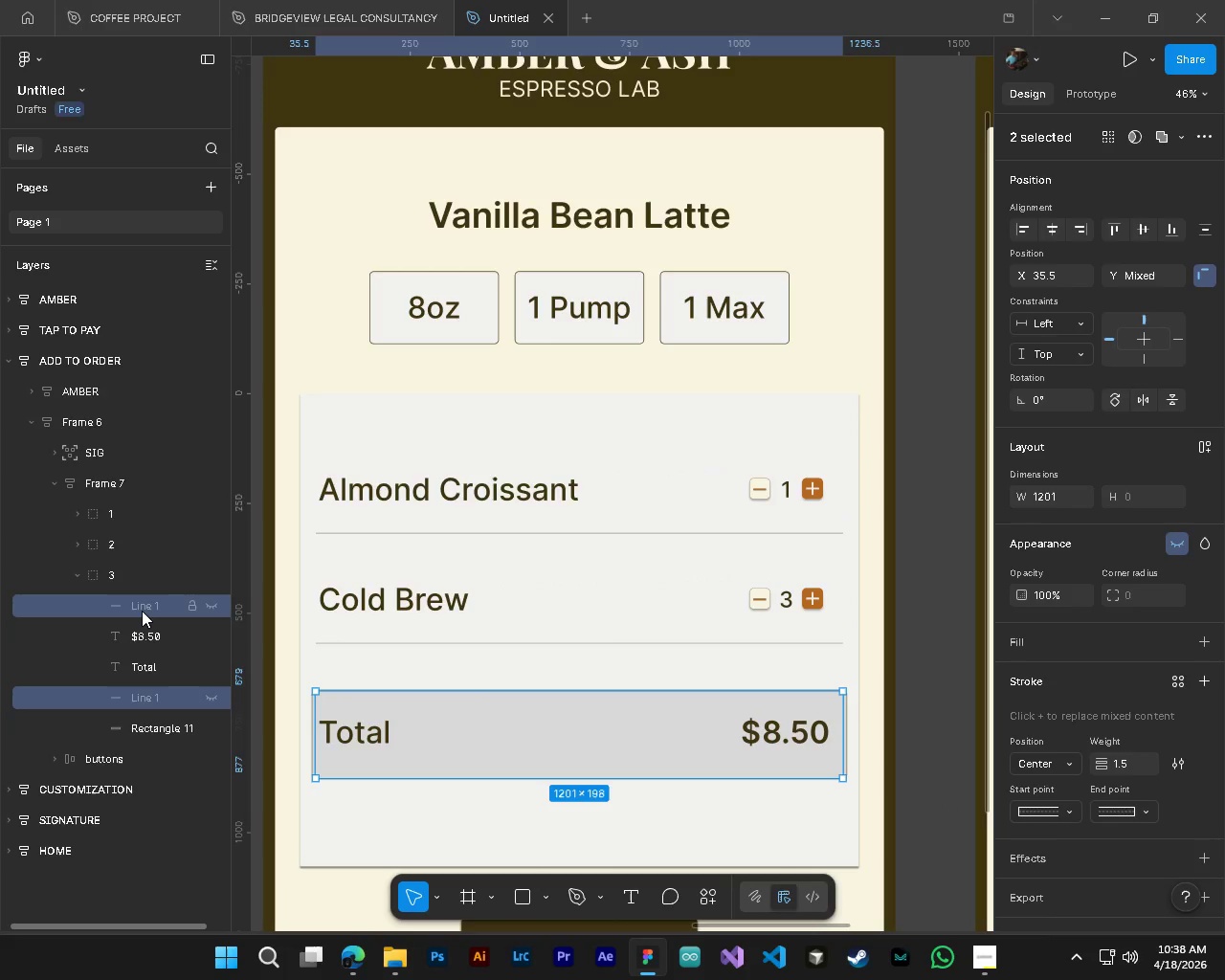 
key(Delete)
 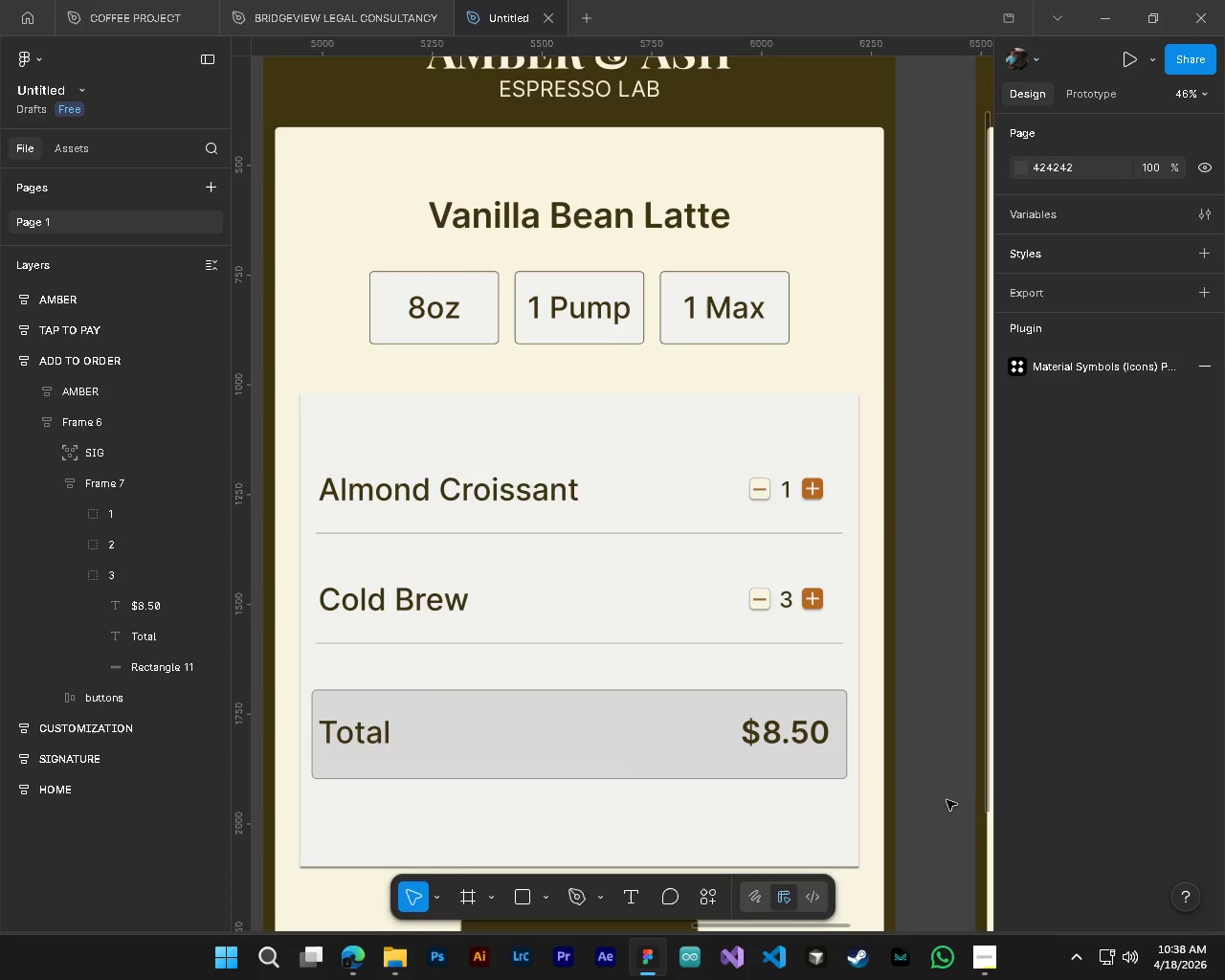 
left_click([950, 799])
 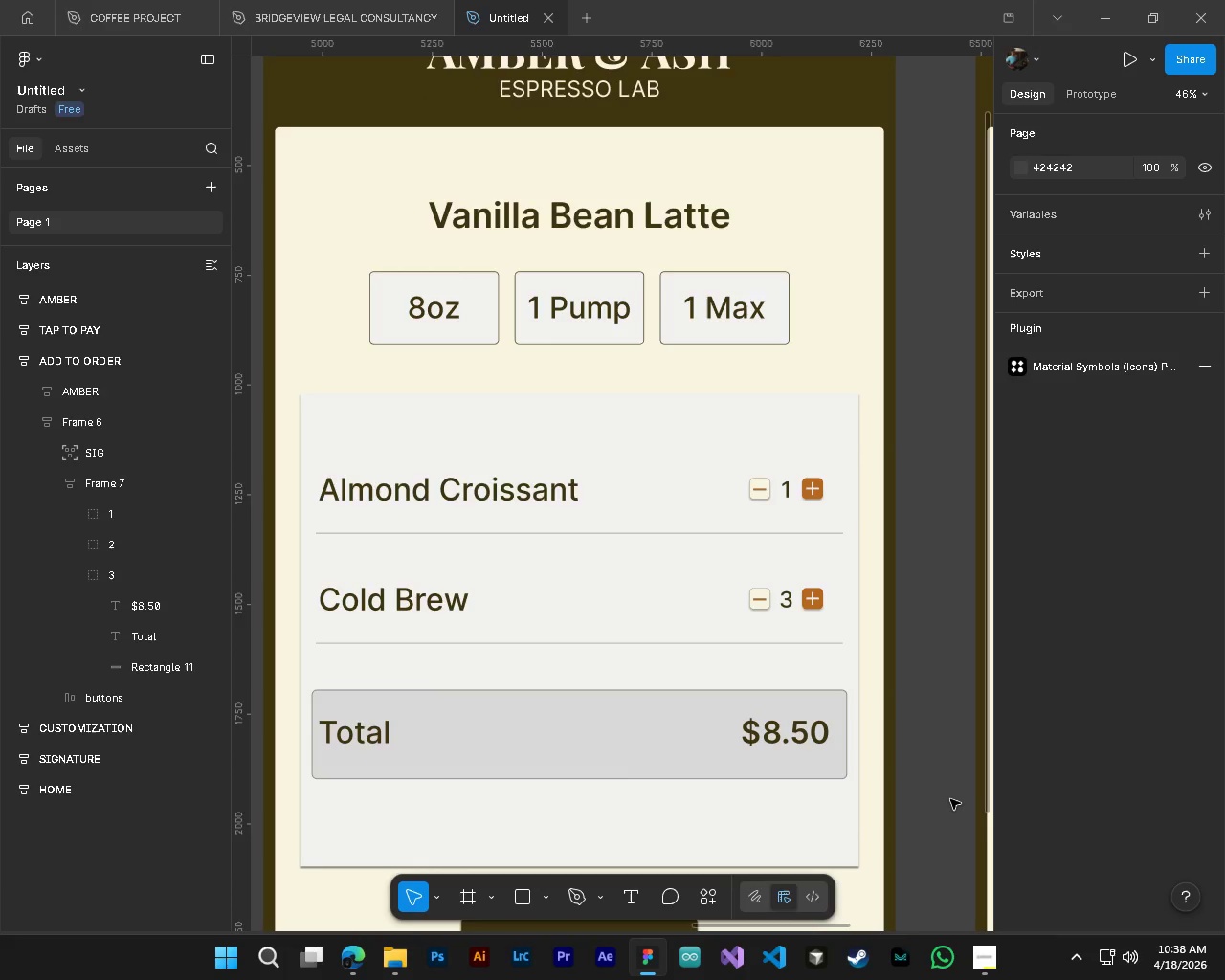 
key(Alt+AltLeft)
 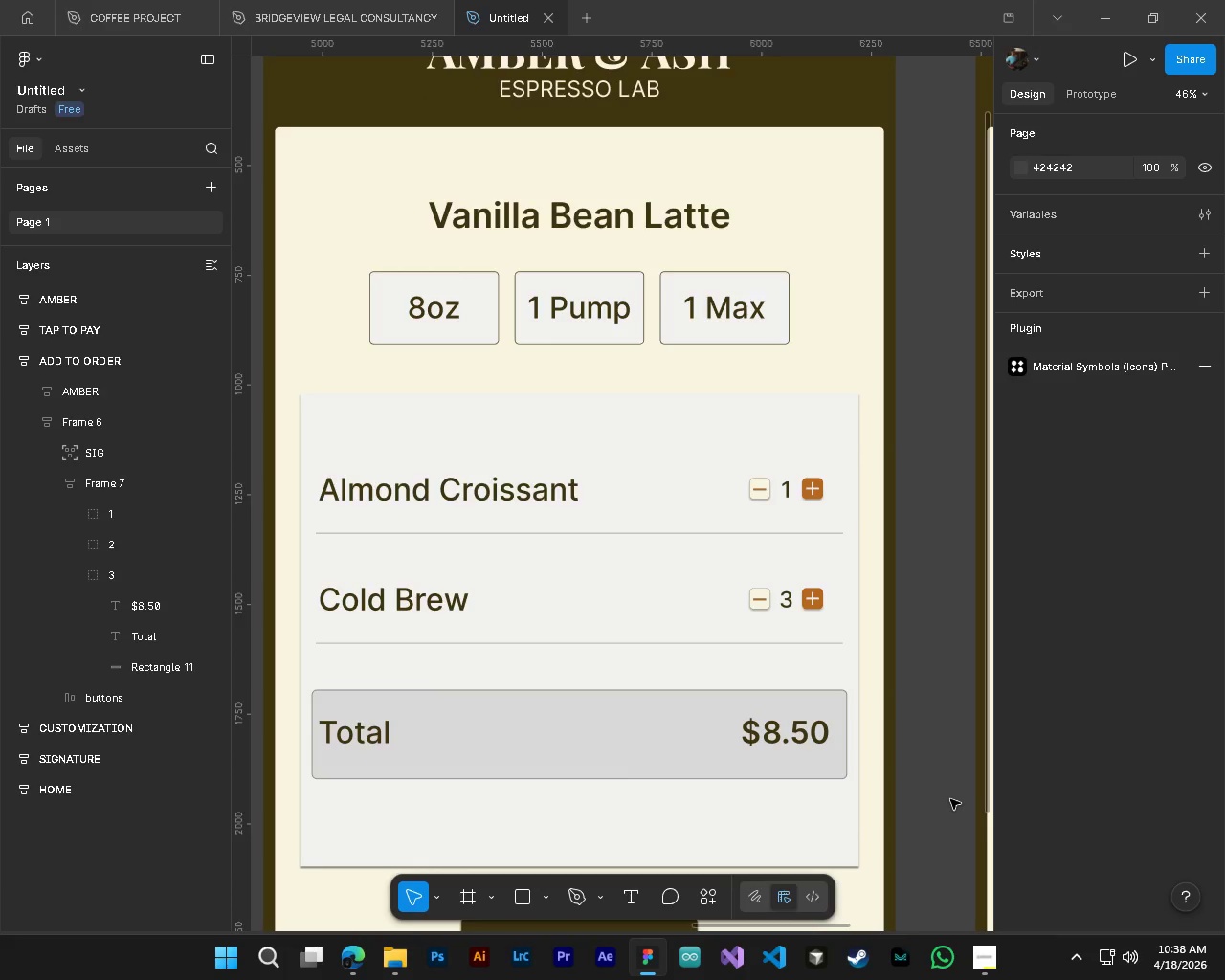 
hold_key(key=ControlLeft, duration=0.55)
 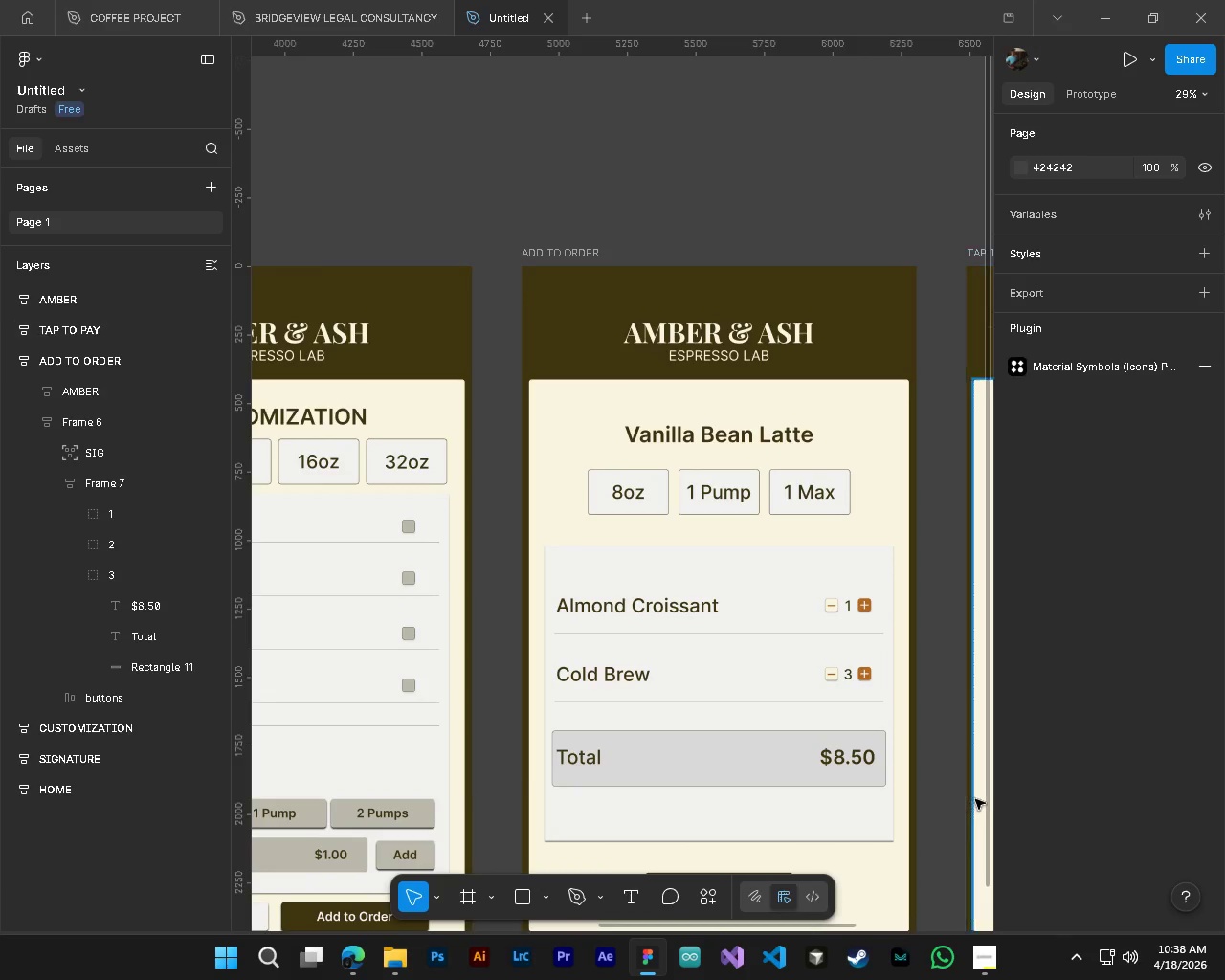 
key(Alt+Control+AltLeft)
 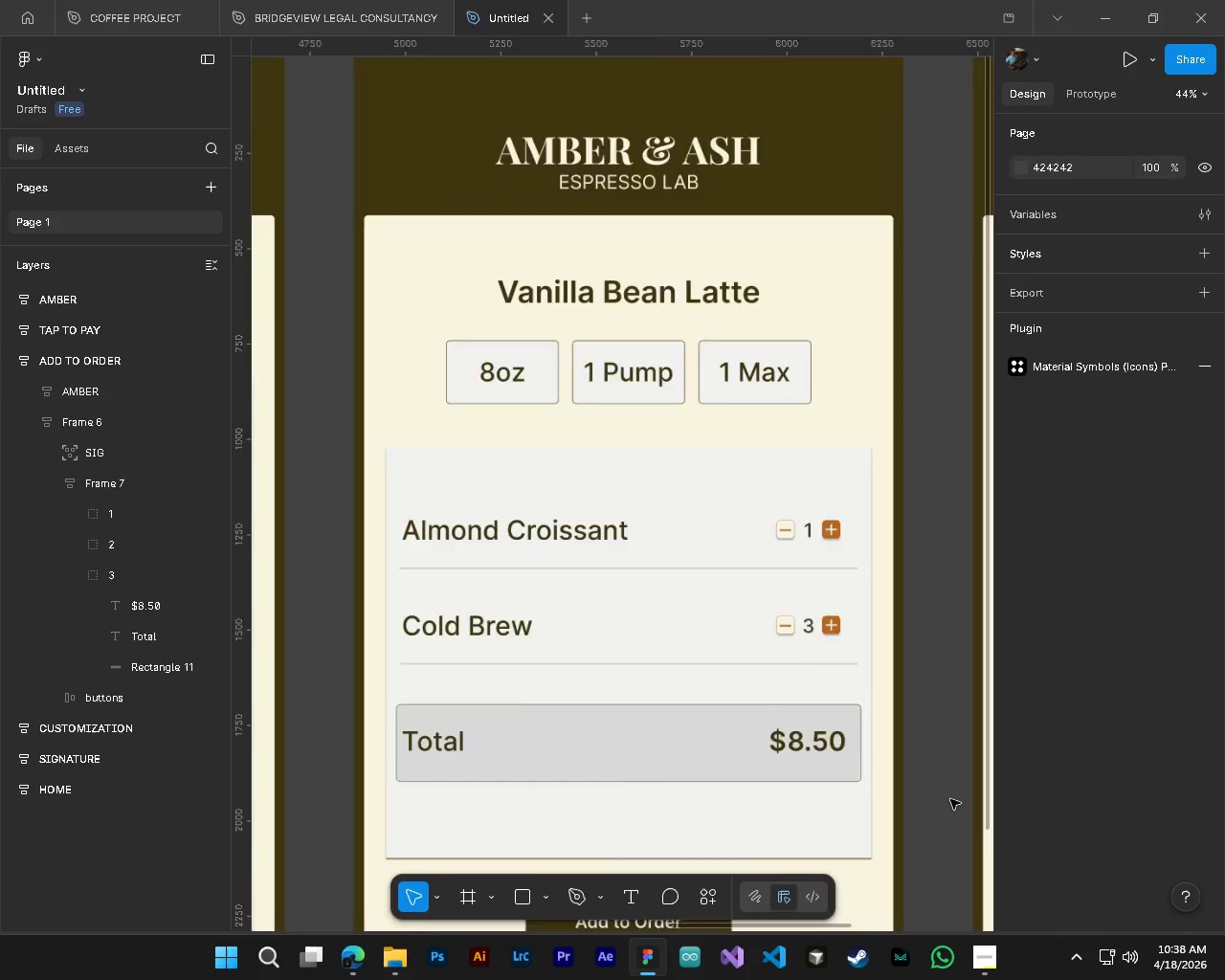 
key(Alt+Control+AltLeft)
 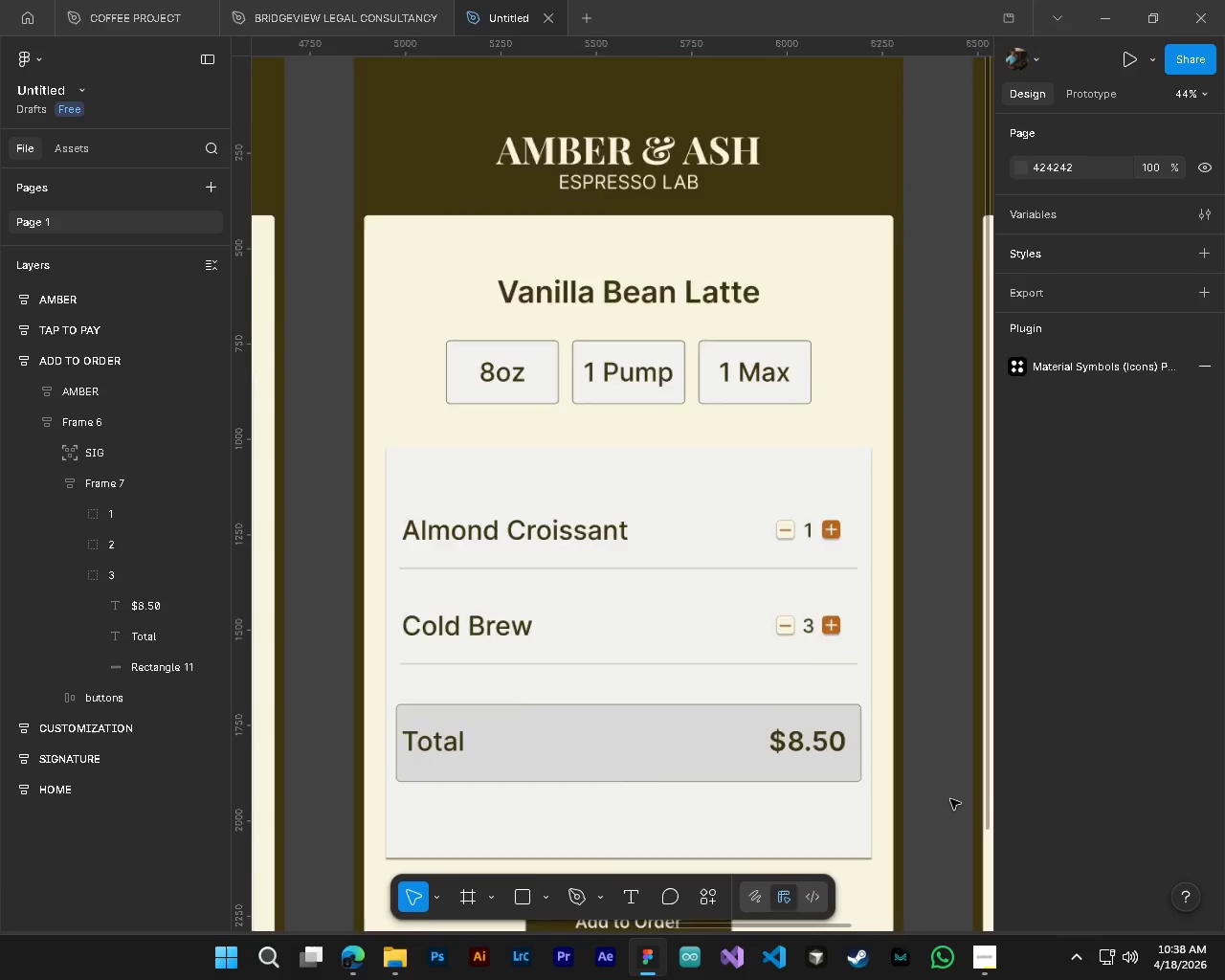 
key(Alt+Control+AltLeft)
 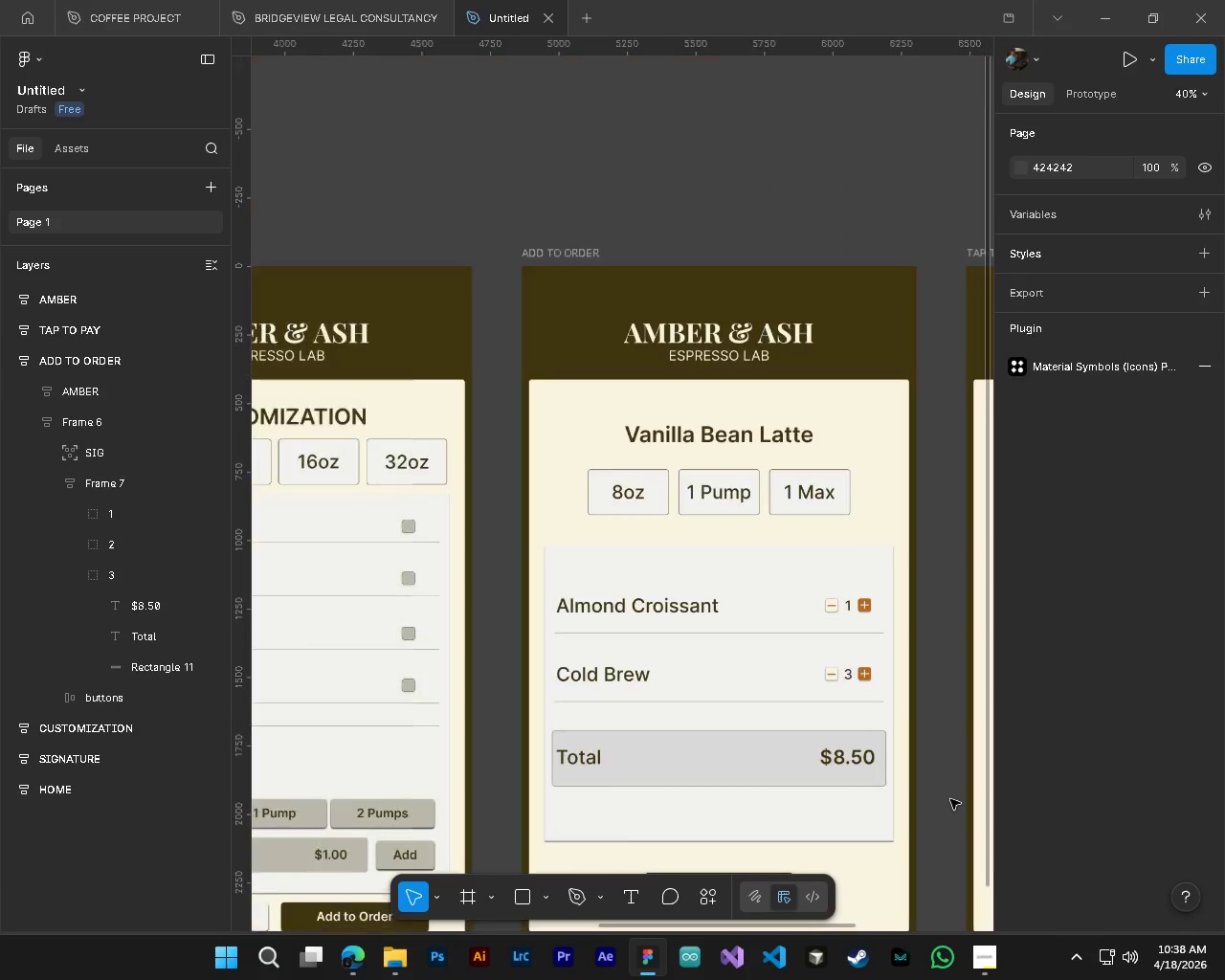 
key(Alt+Control+AltLeft)
 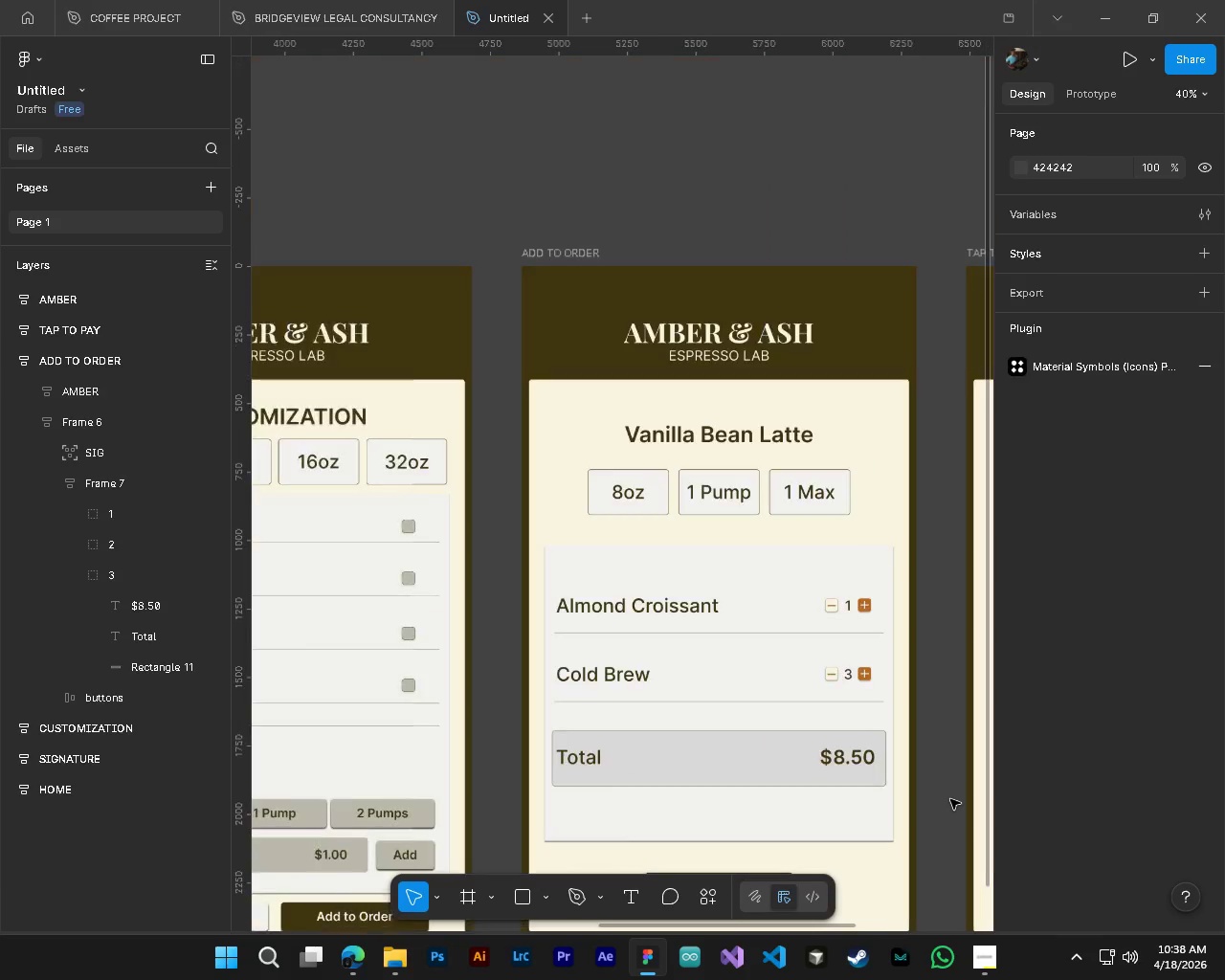 
key(Alt+Control+AltLeft)
 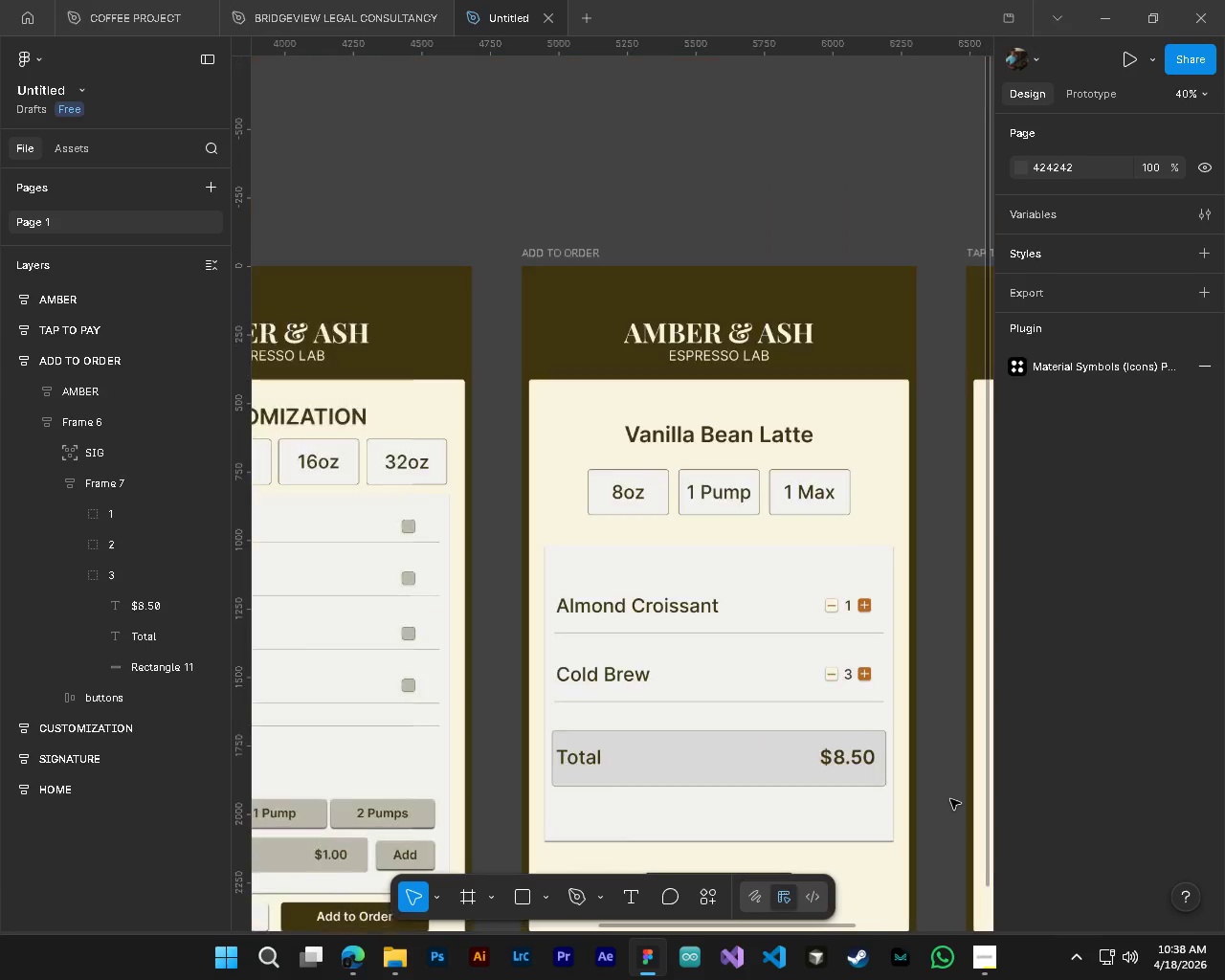 
key(Alt+Control+AltLeft)
 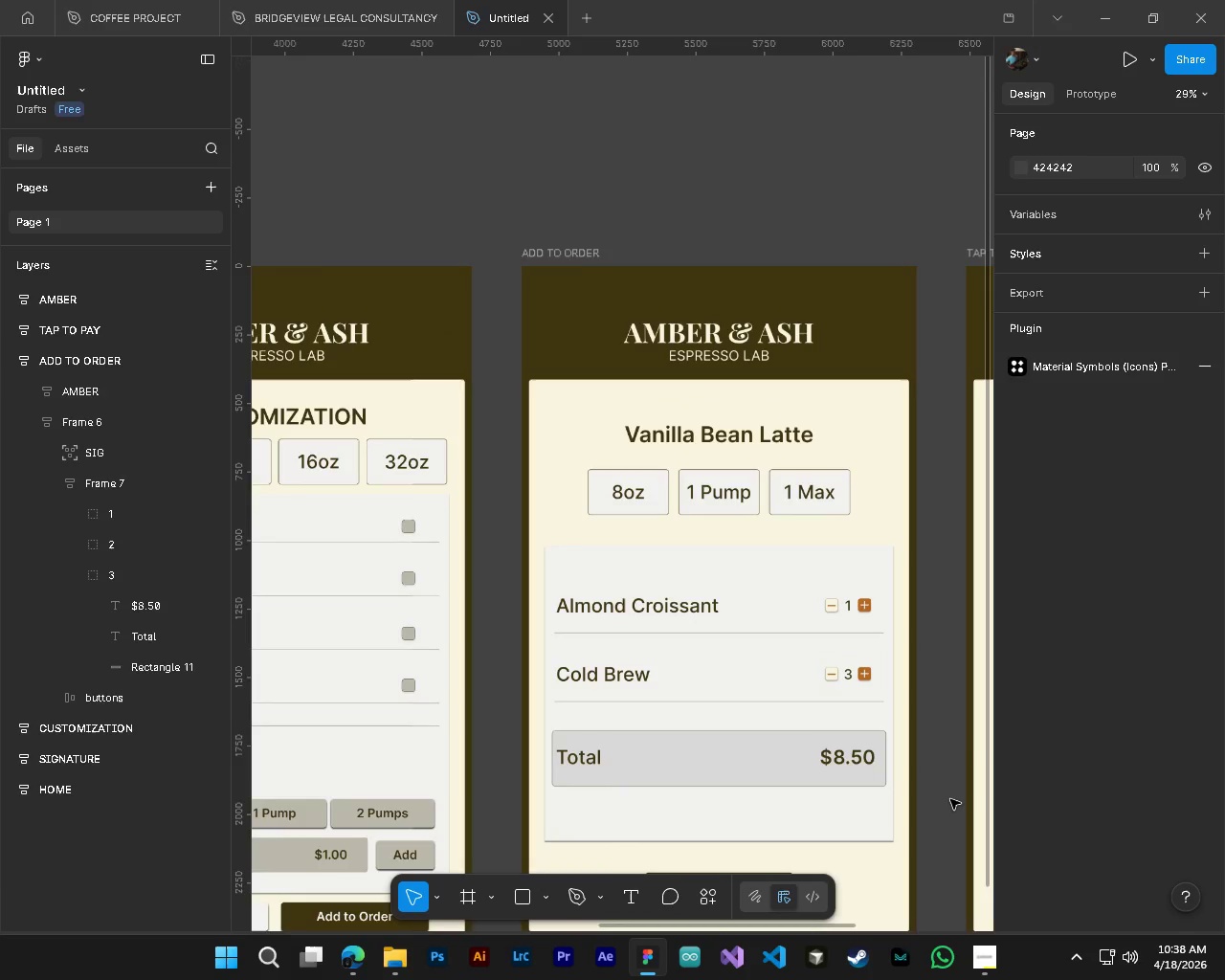 
key(Alt+Control+AltLeft)
 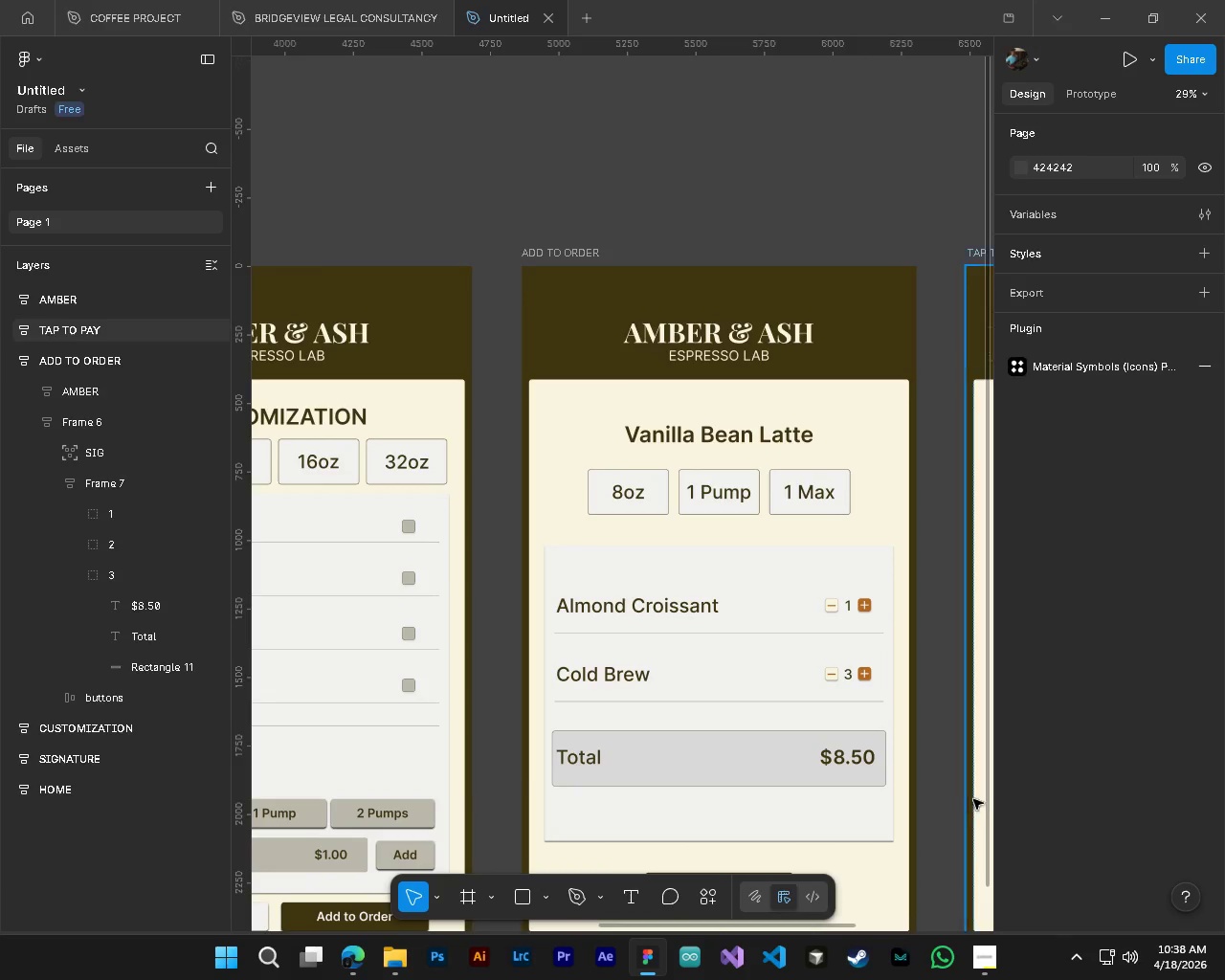 
scroll: coordinate [975, 799], scroll_direction: down, amount: 7.0
 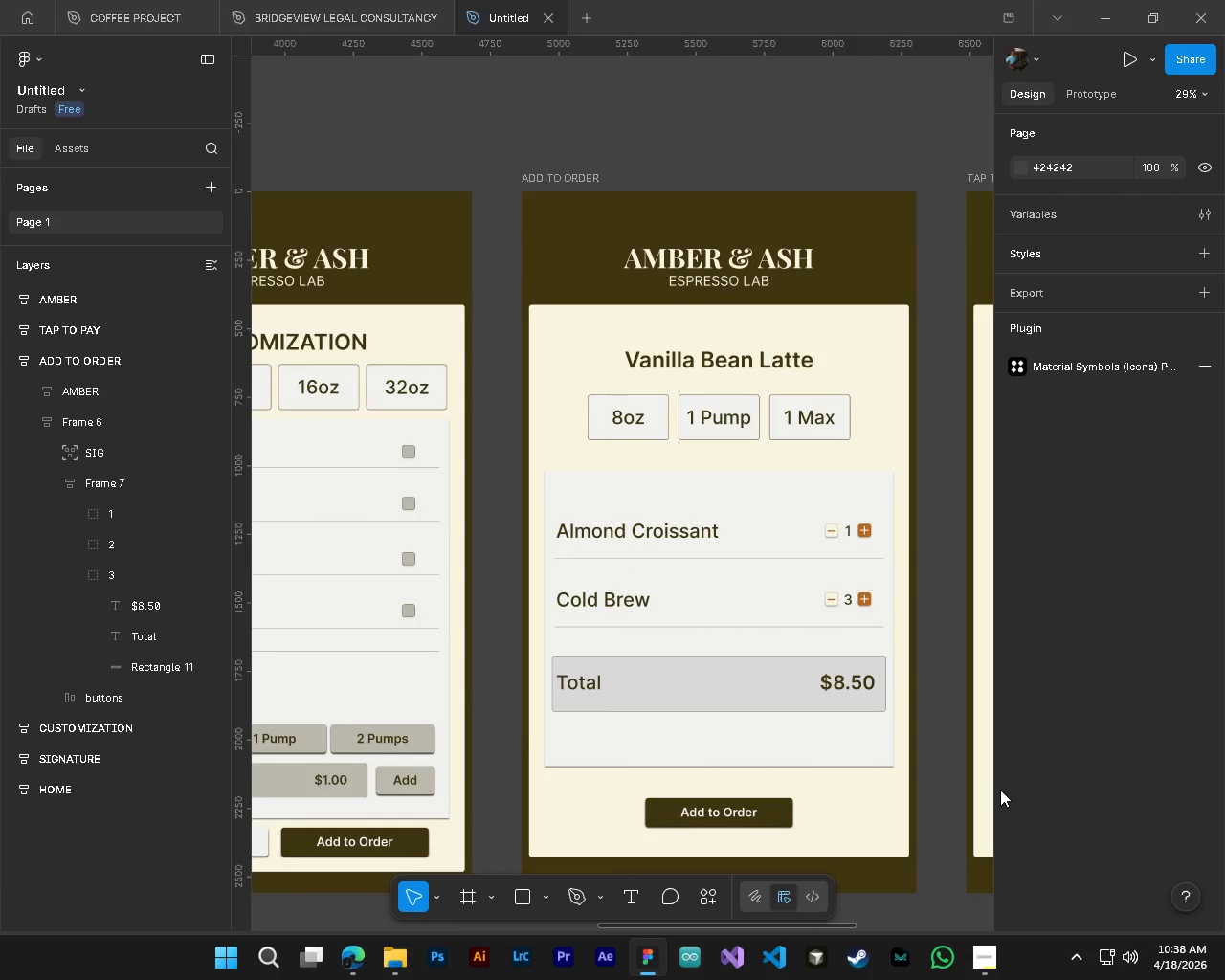 
key(Control+S)
 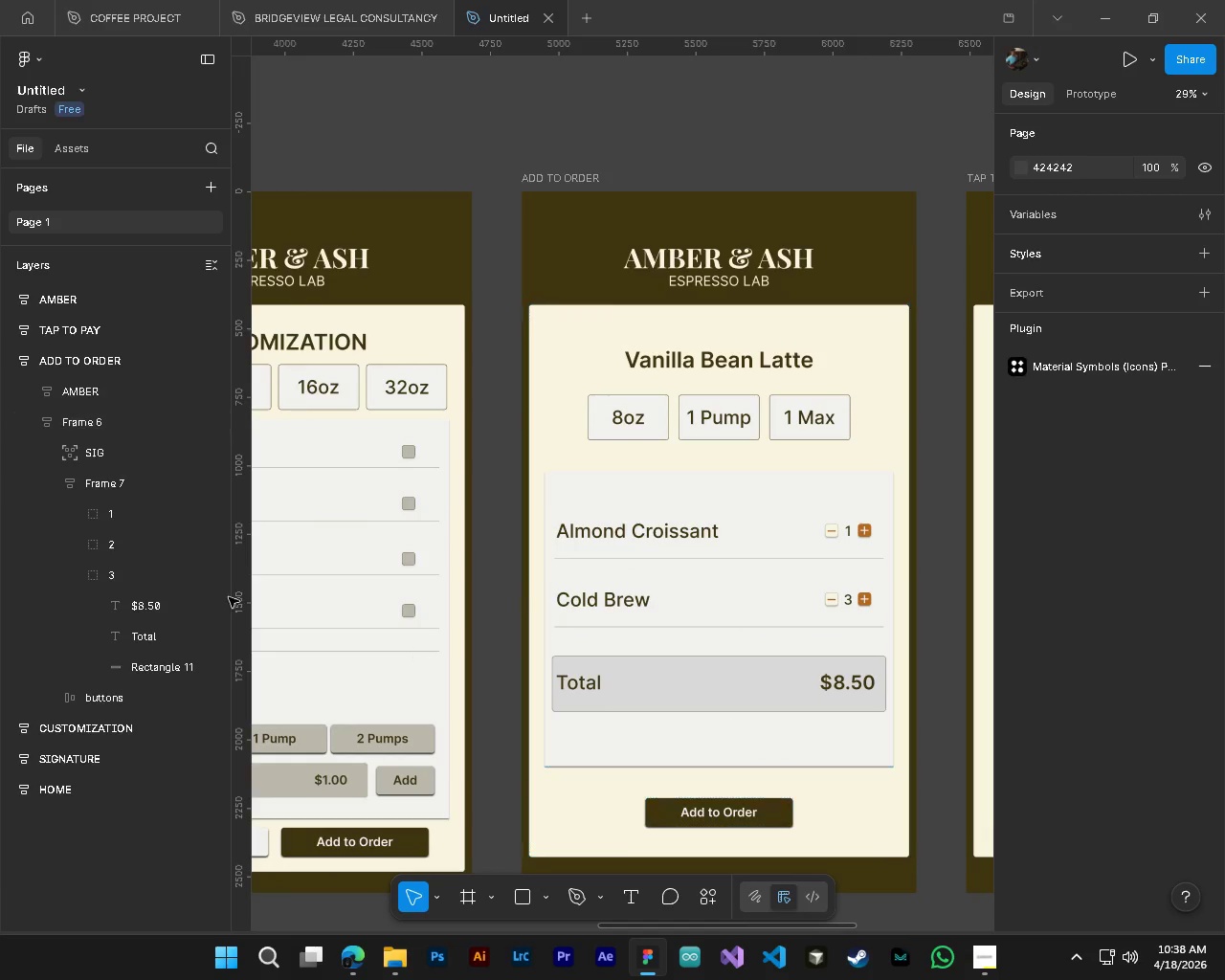 
left_click([73, 576])
 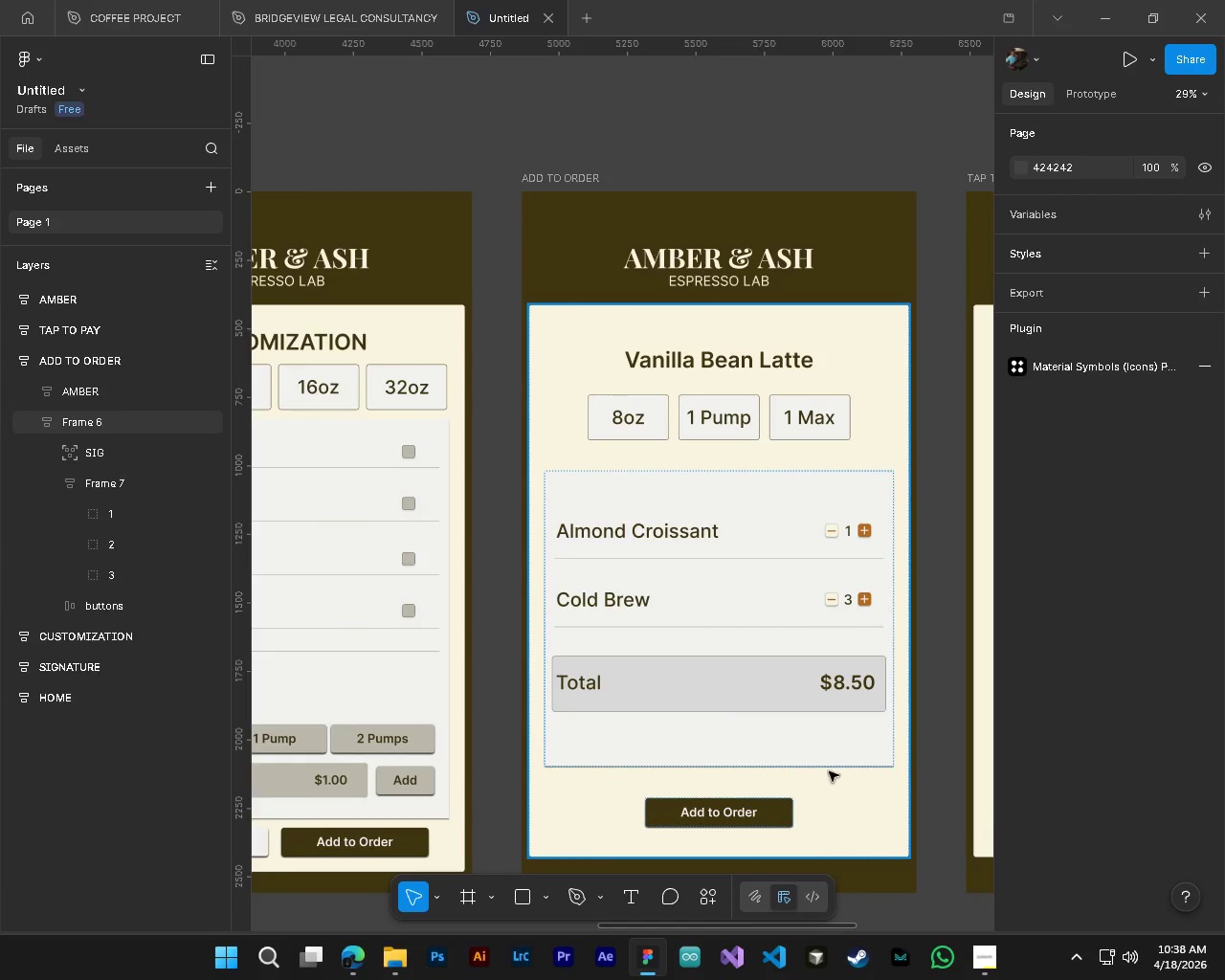 
hold_key(key=ShiftLeft, duration=0.34)
 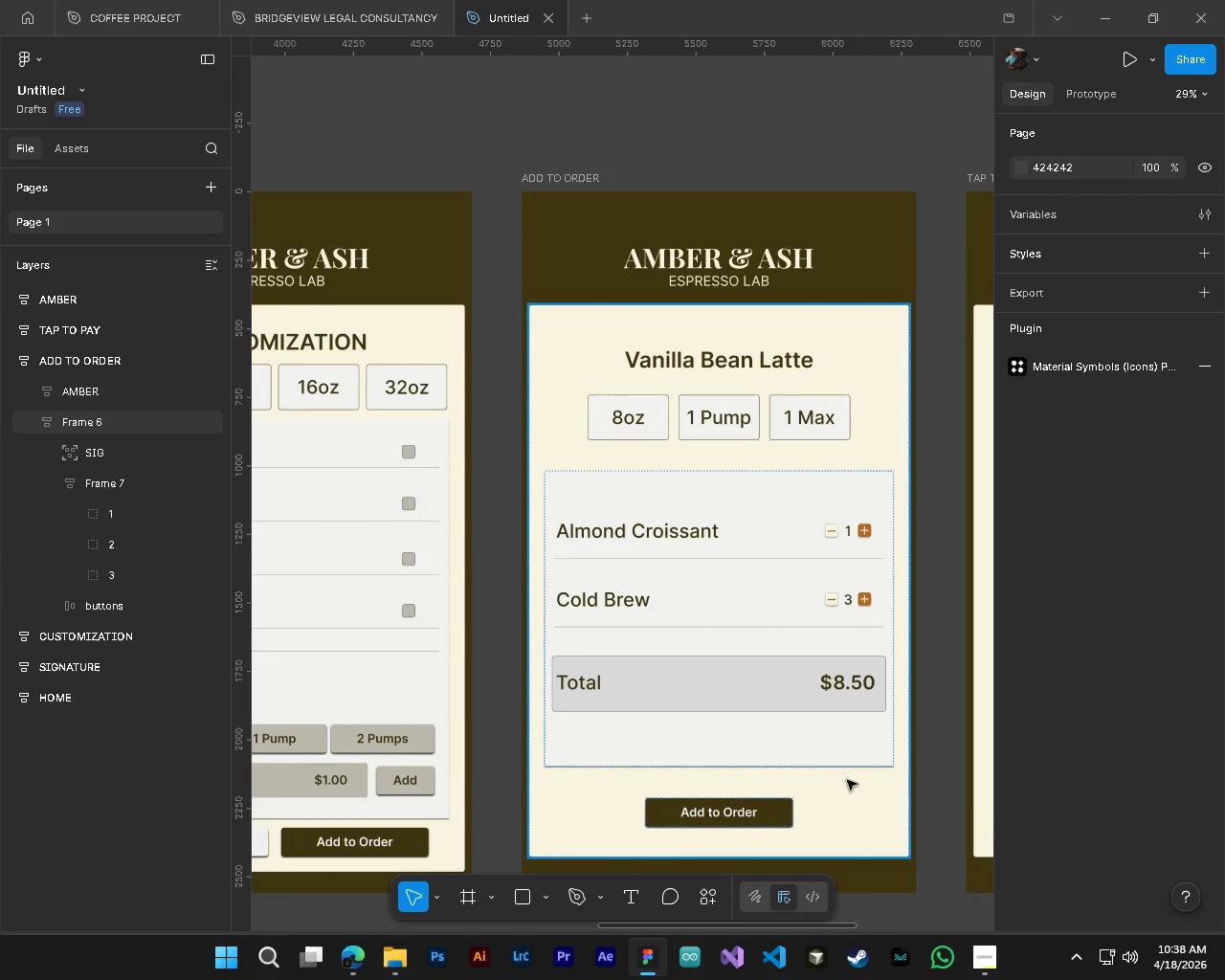 
hold_key(key=ControlLeft, duration=1.81)
 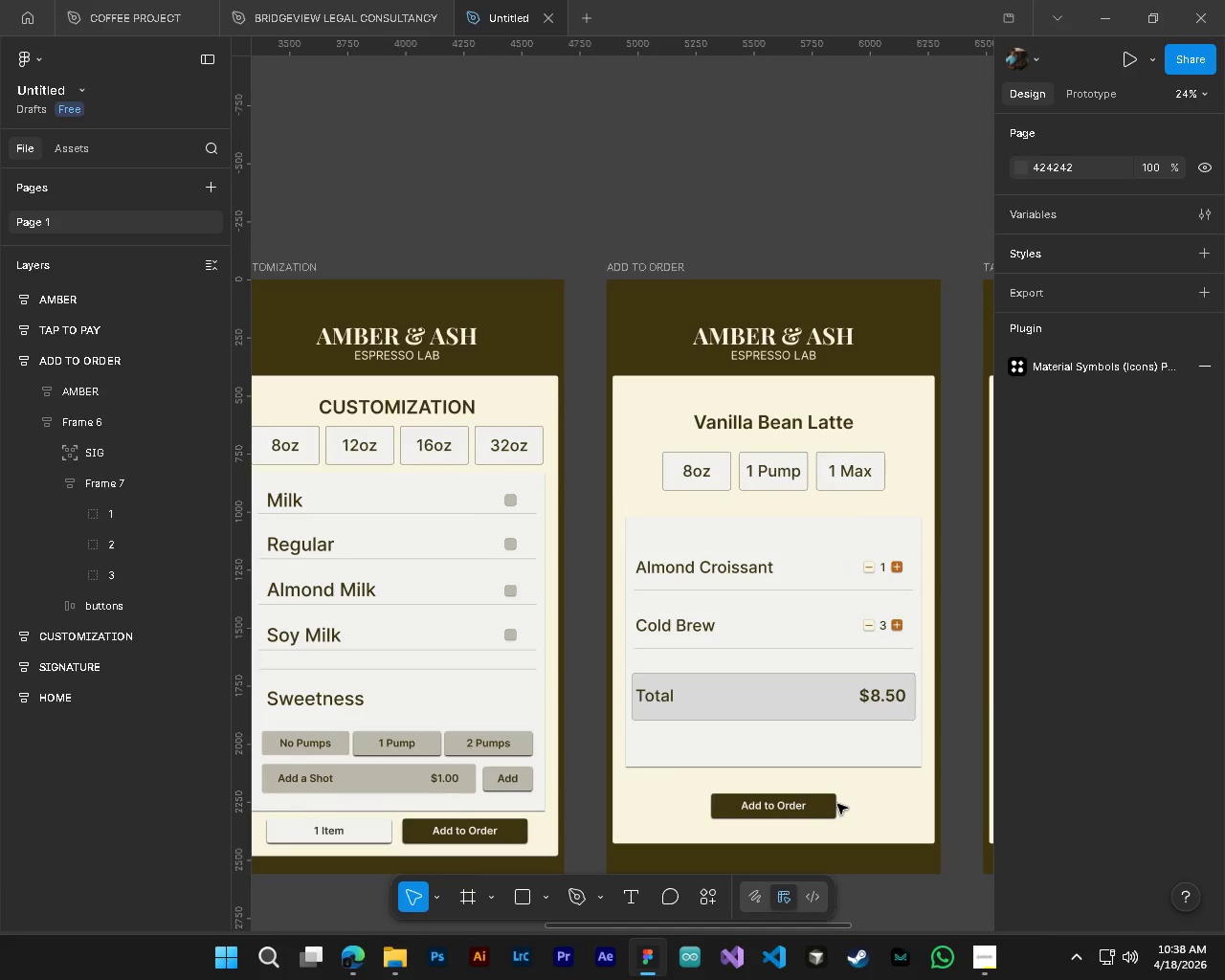 
key(Alt+Control+AltLeft)
 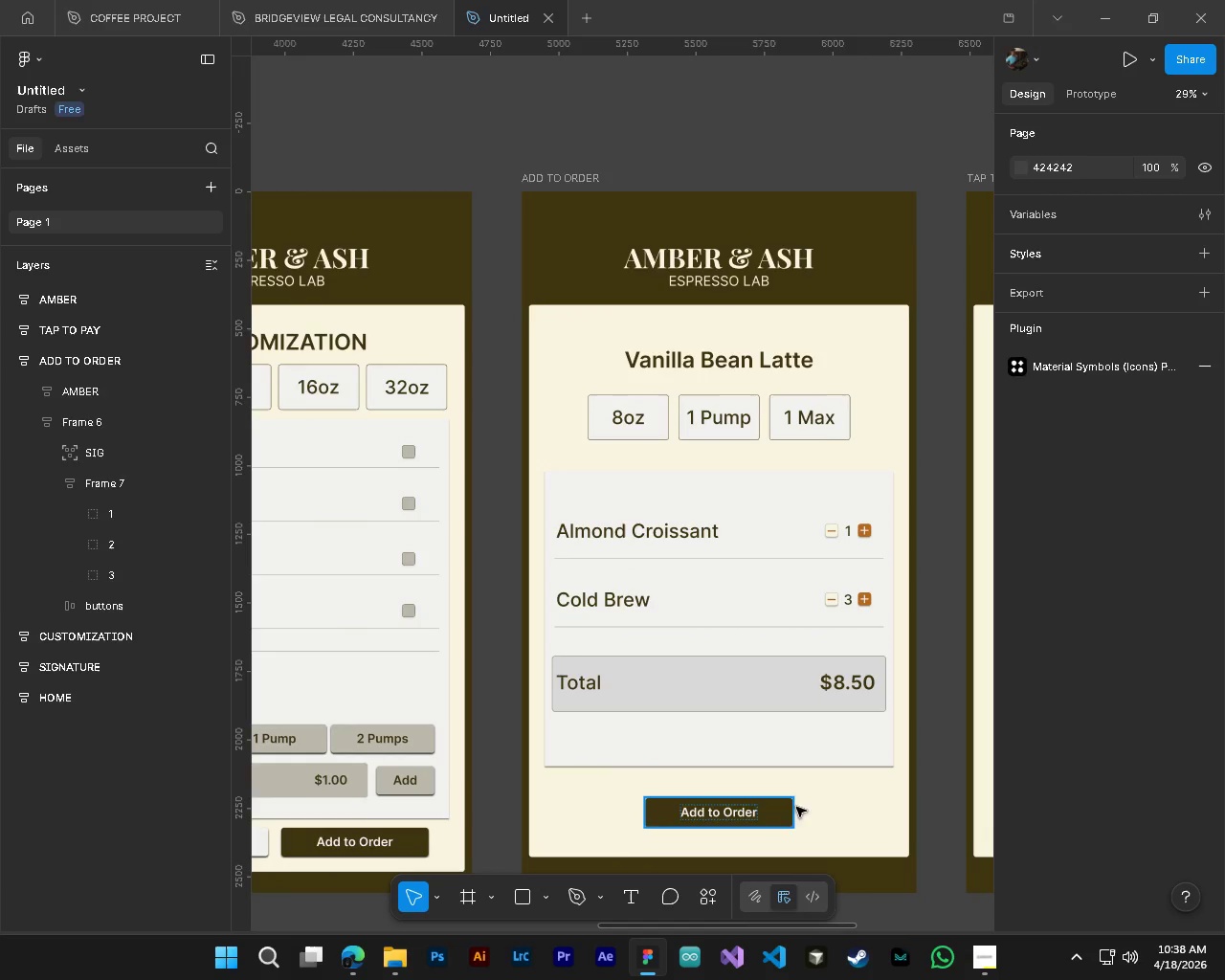 
key(Alt+Control+AltLeft)
 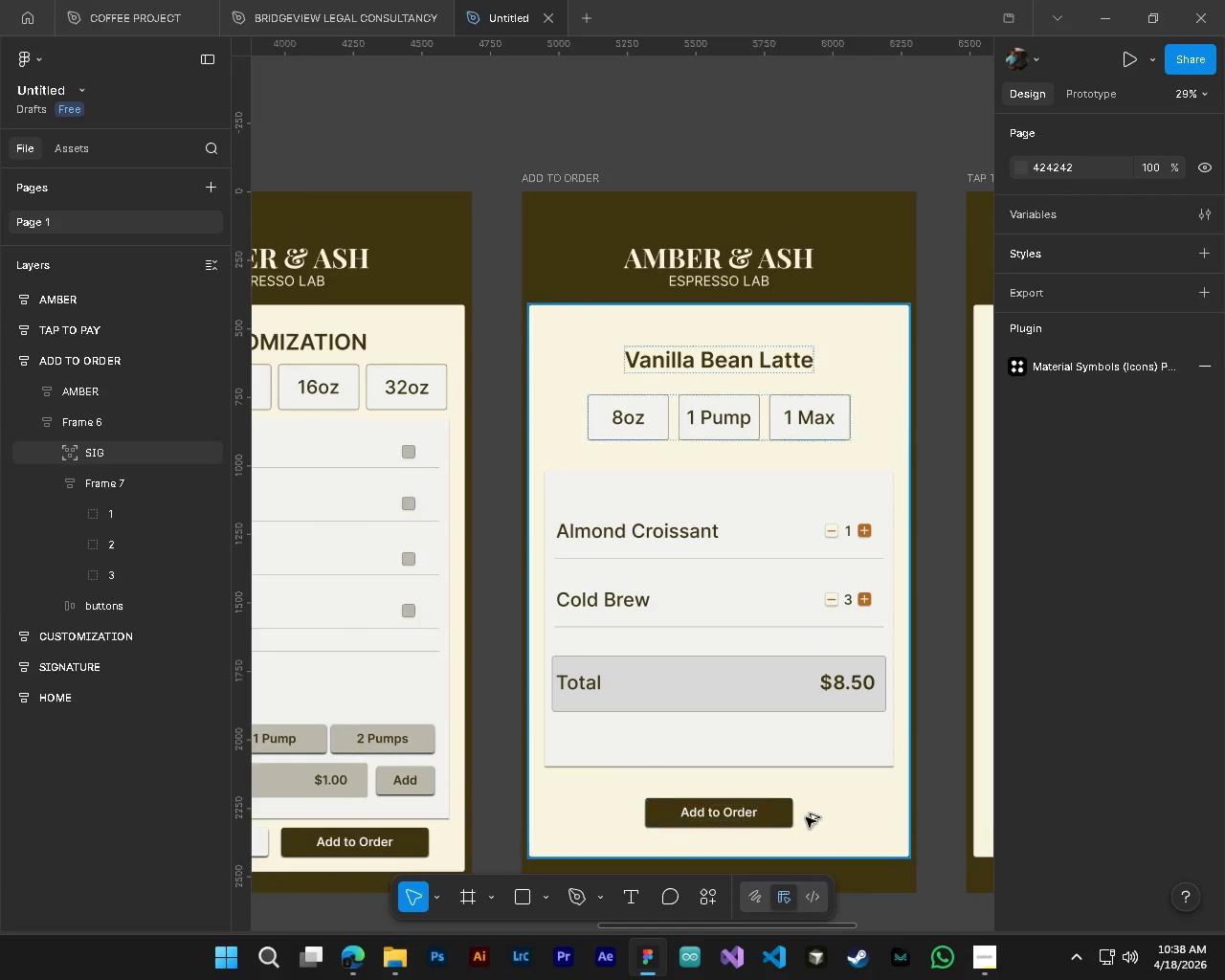 
key(Alt+Control+AltLeft)
 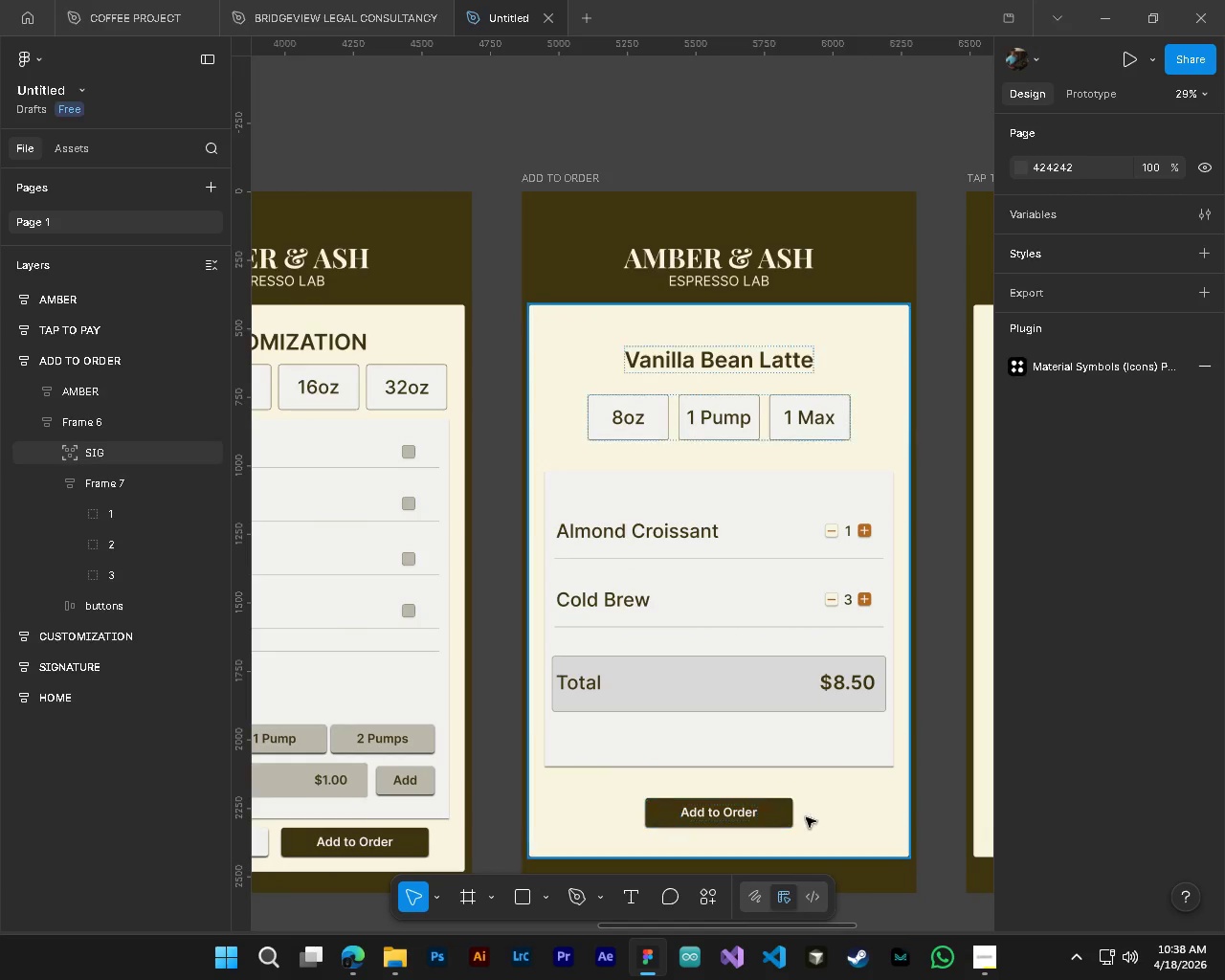 
key(Alt+Control+AltLeft)
 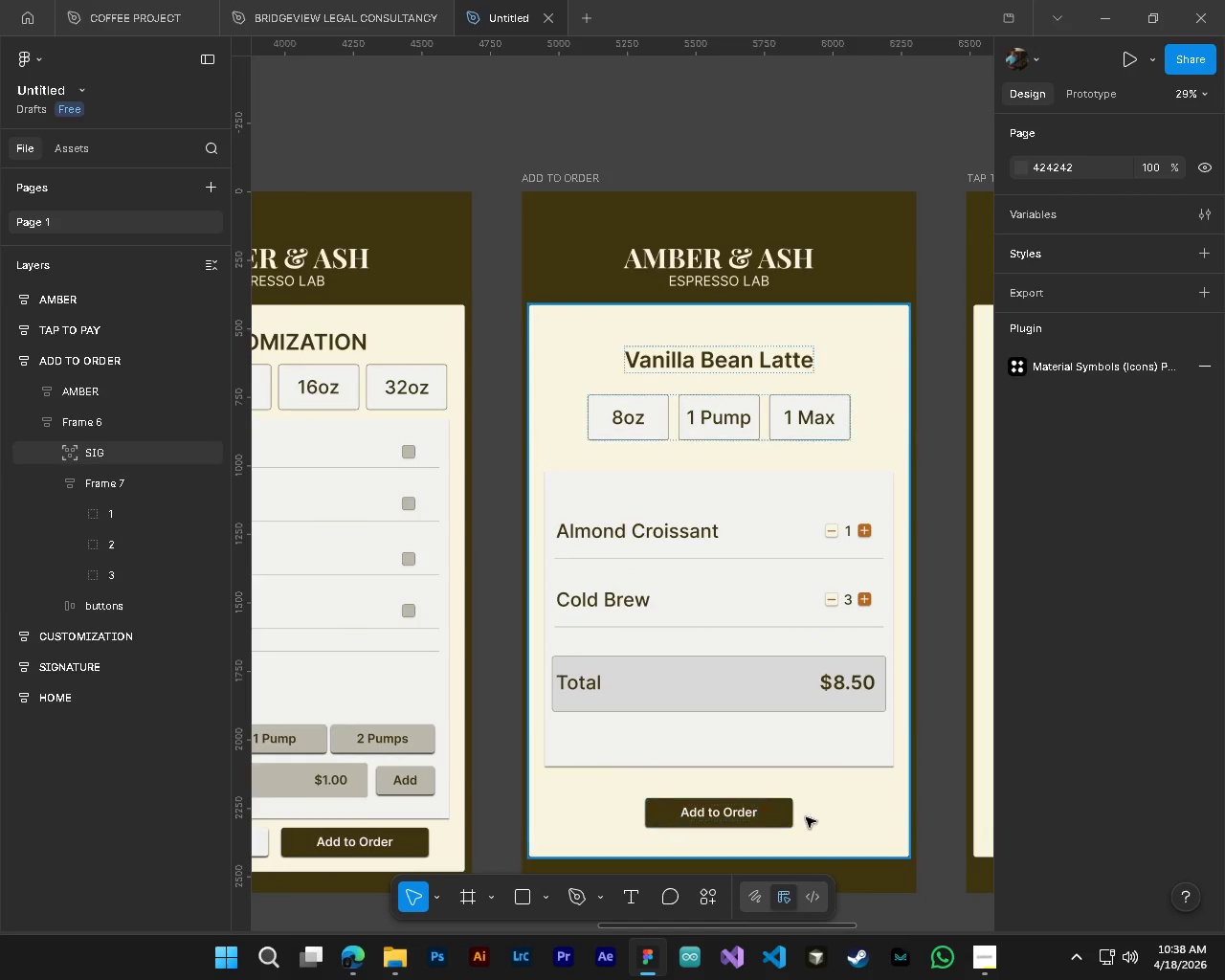 
key(Alt+Control+AltLeft)
 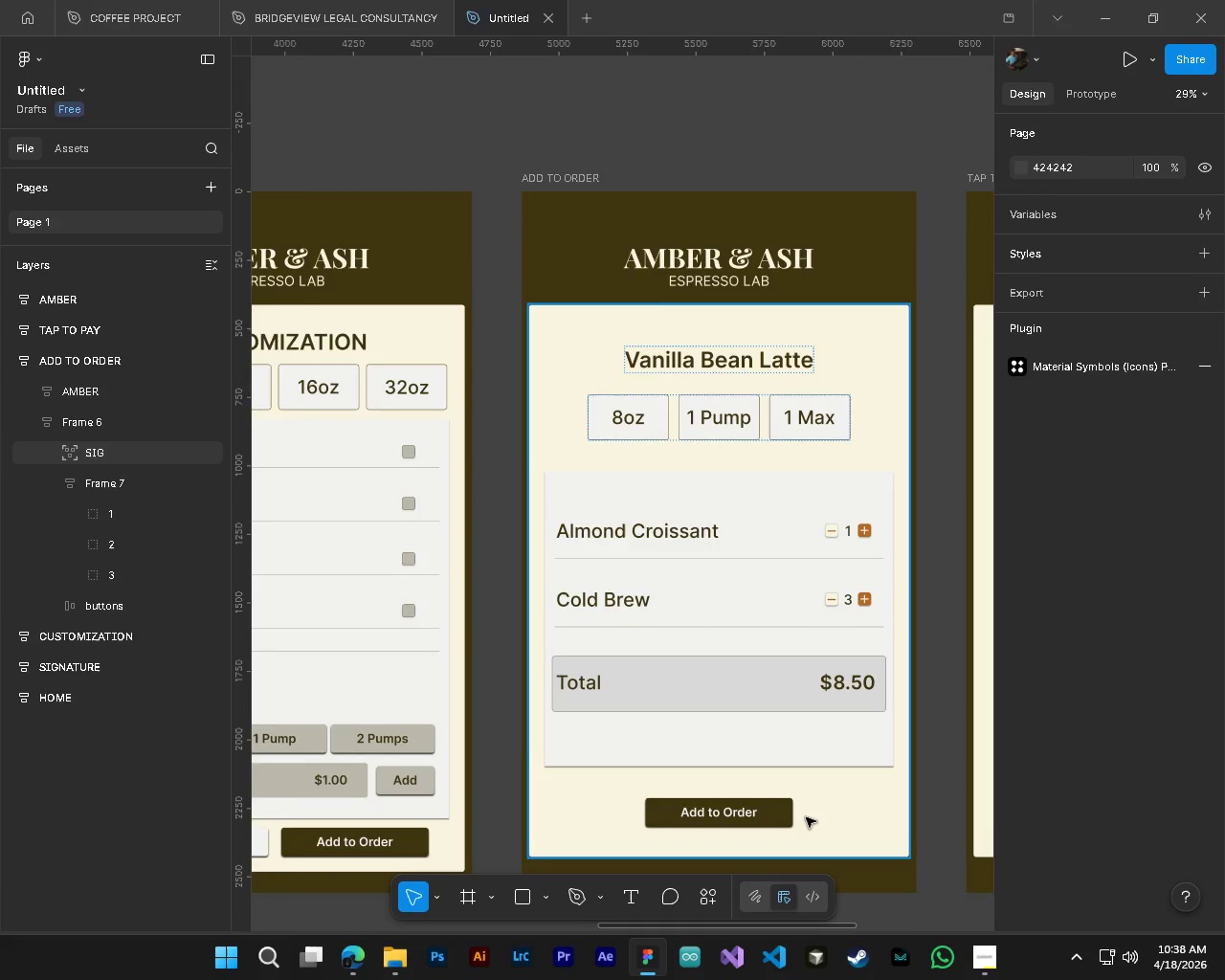 
key(Alt+Control+AltLeft)
 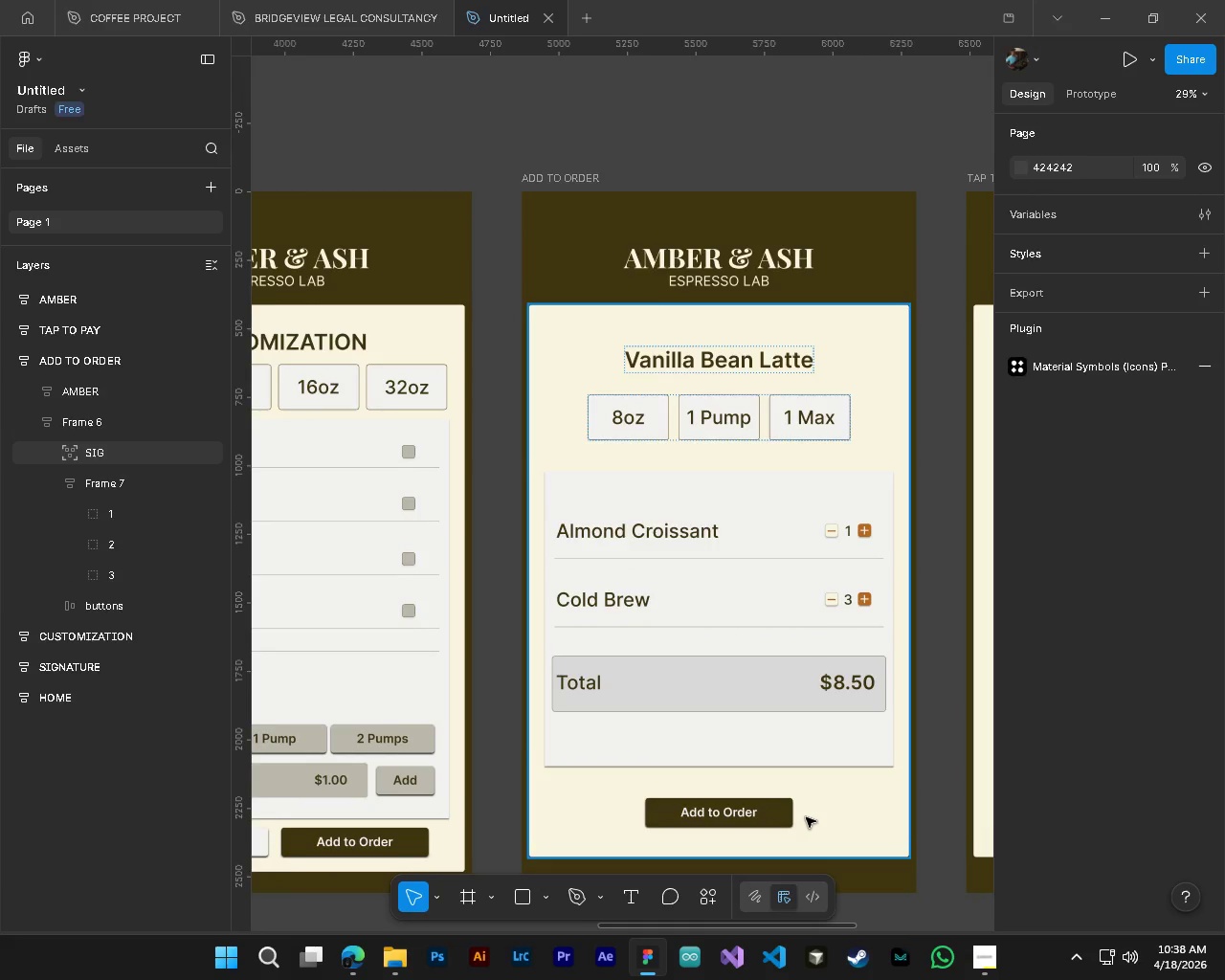 
key(Alt+Control+AltLeft)
 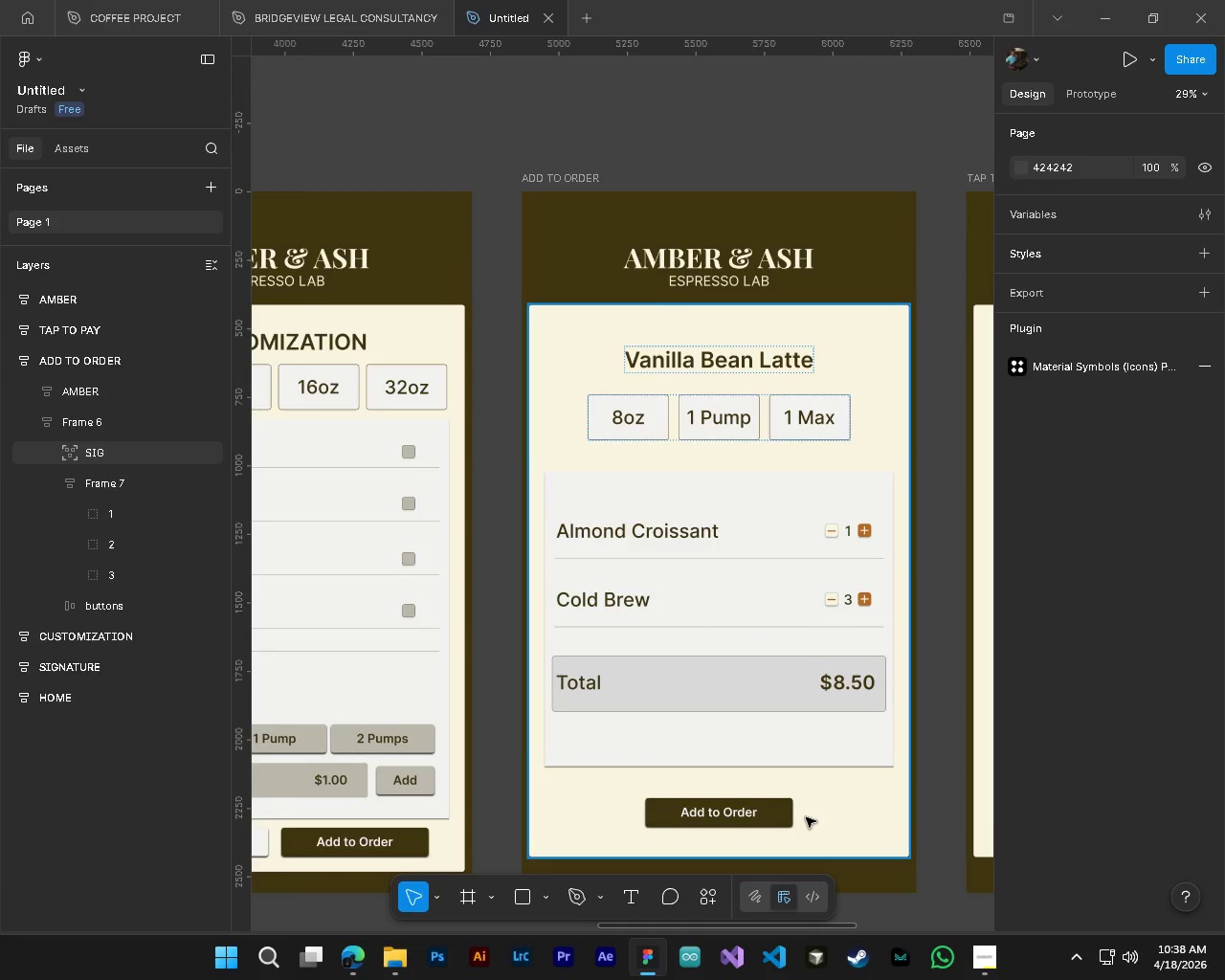 
key(Alt+Control+AltLeft)
 